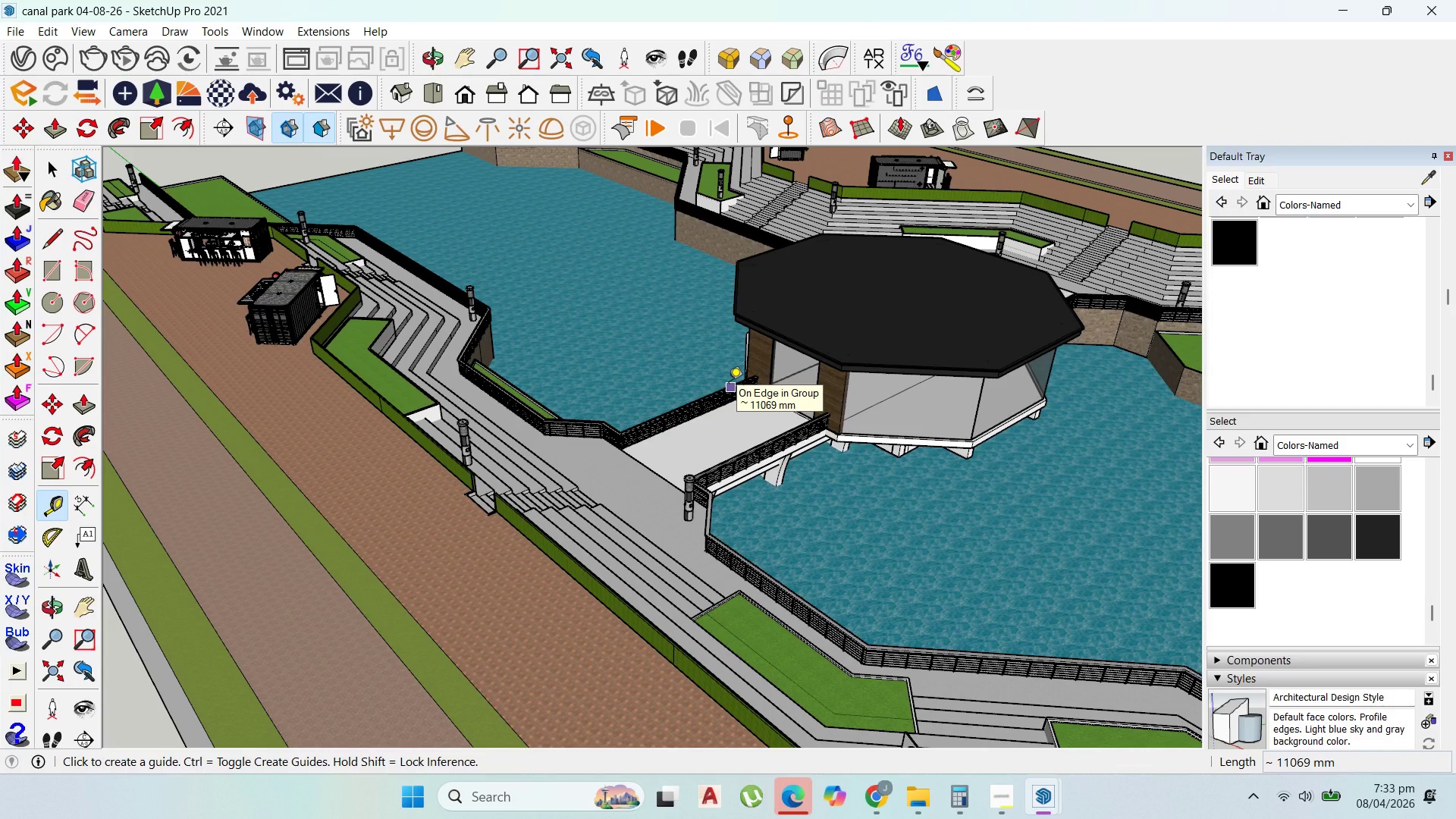 
scroll: coordinate [751, 689], scroll_direction: up, amount: 27.0
 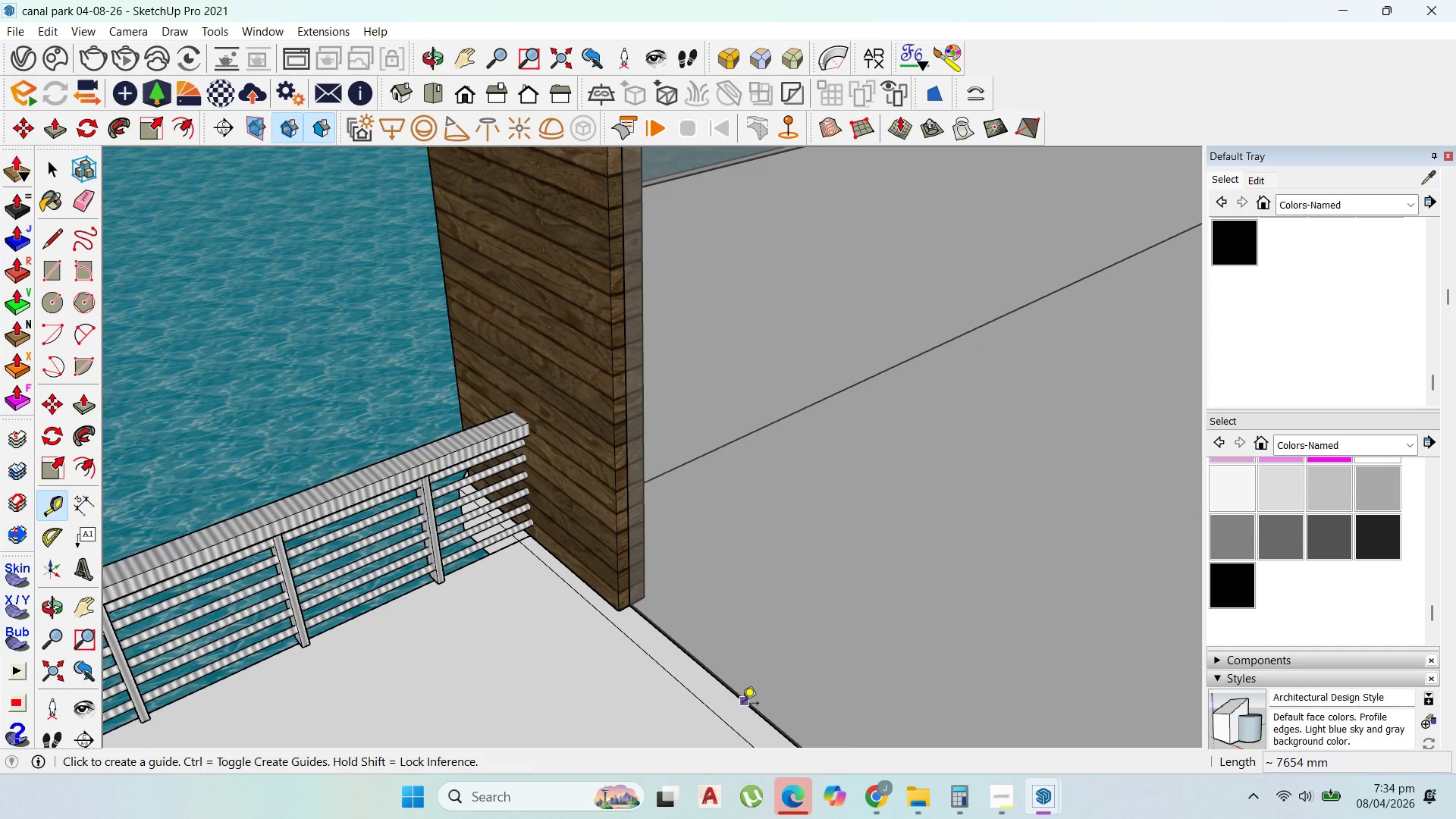 
left_click([742, 704])
 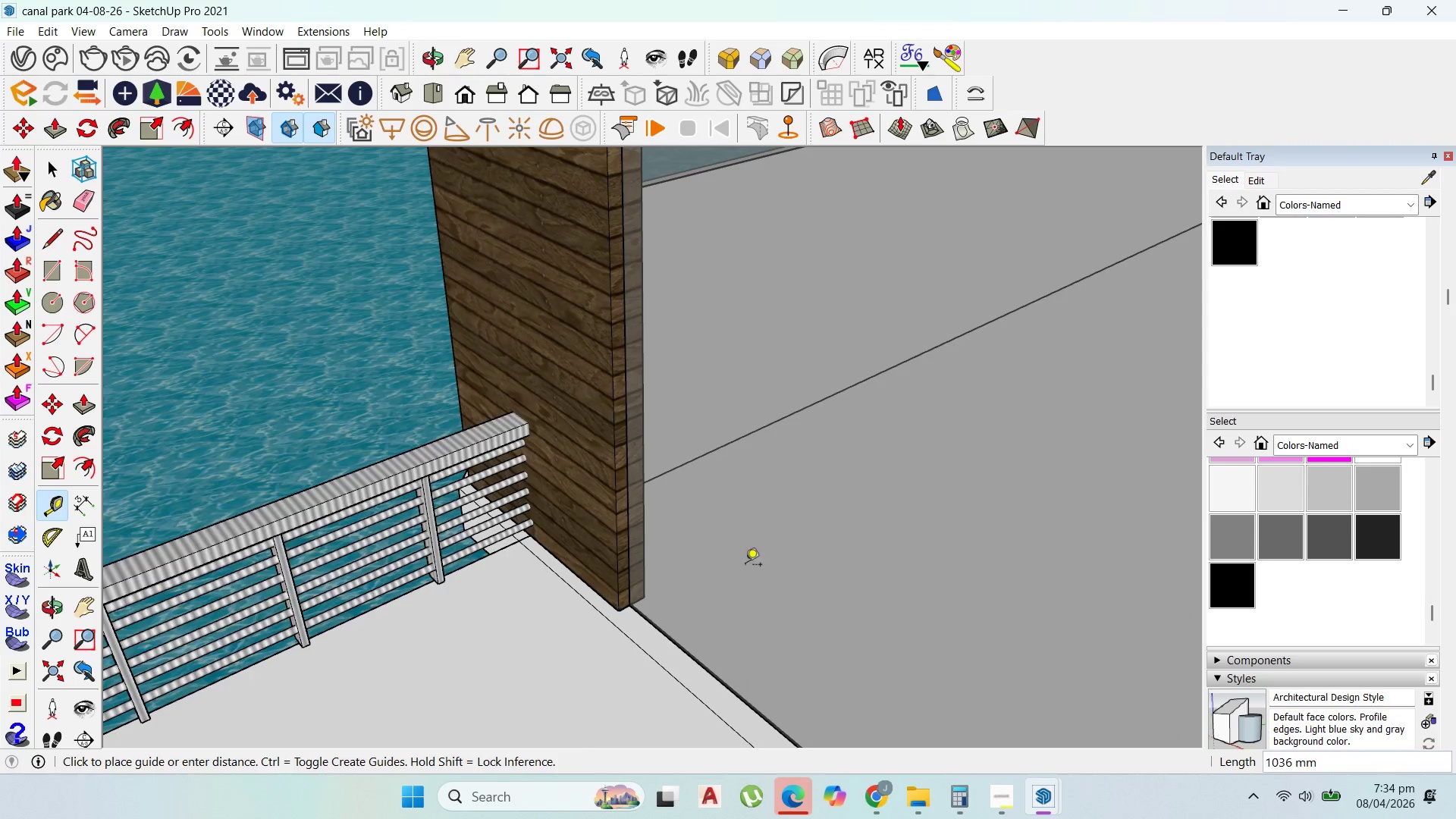 
scroll: coordinate [754, 519], scroll_direction: down, amount: 8.0
 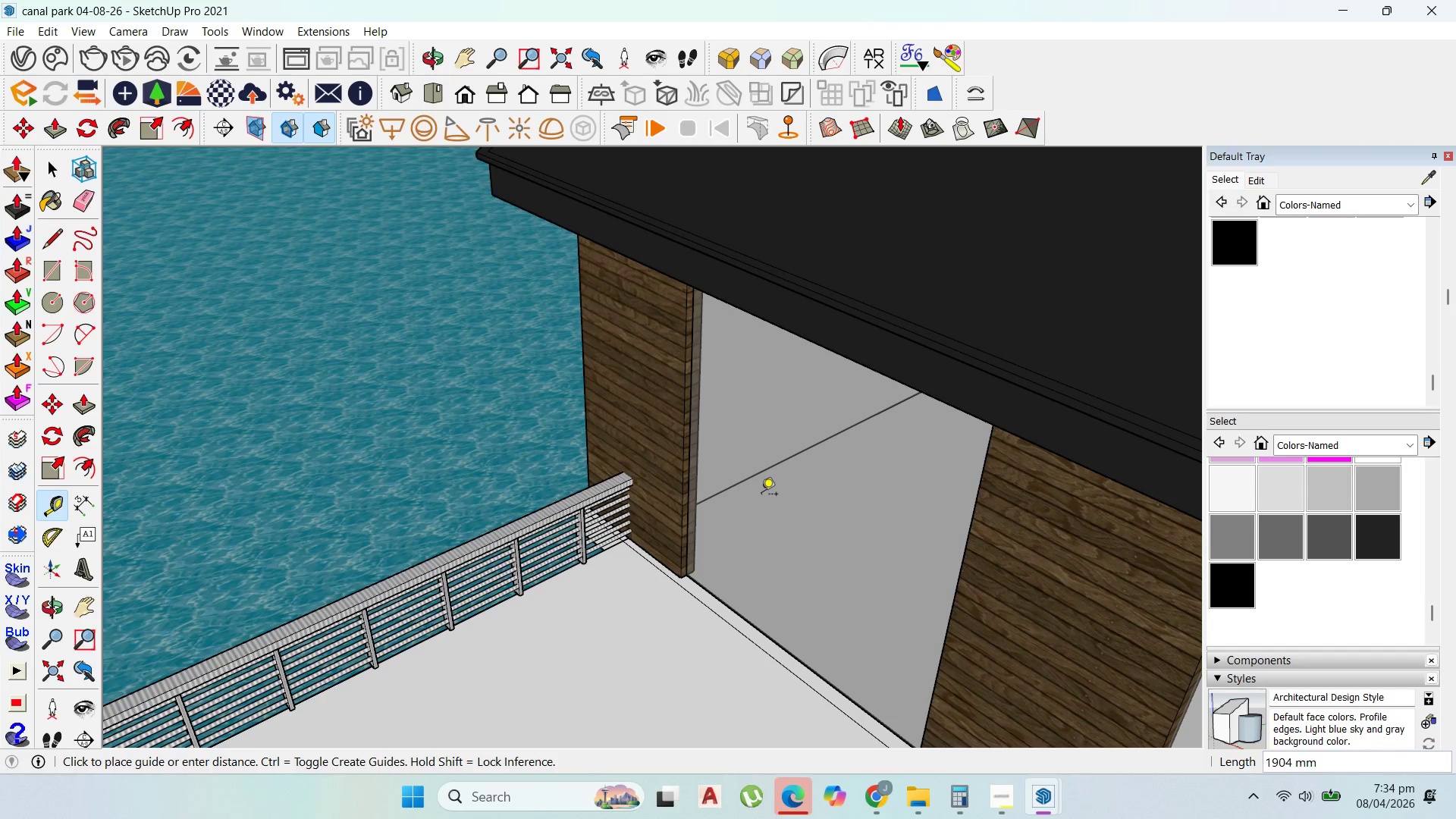 
key(Numpad2)
 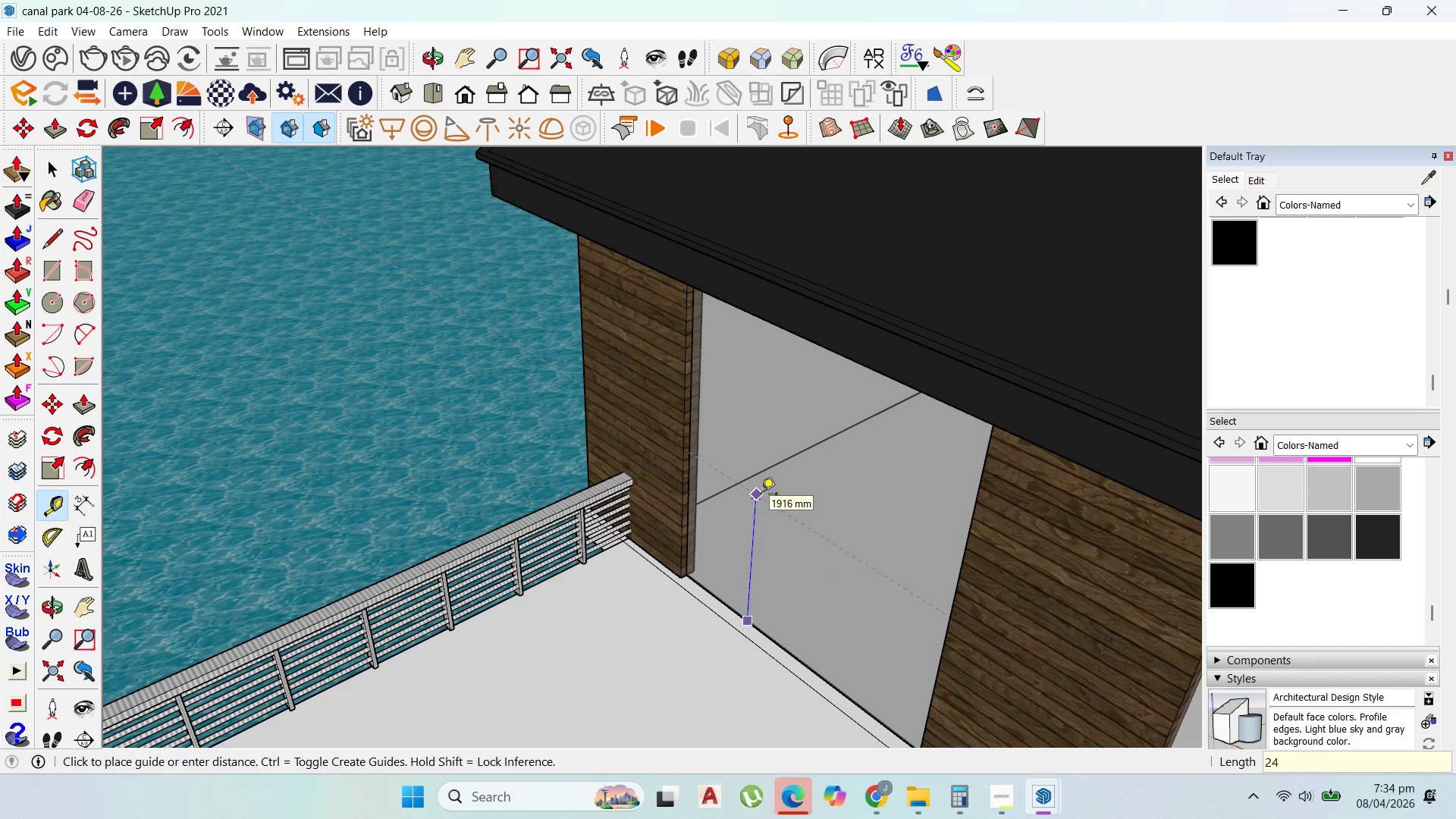 
key(Numpad4)
 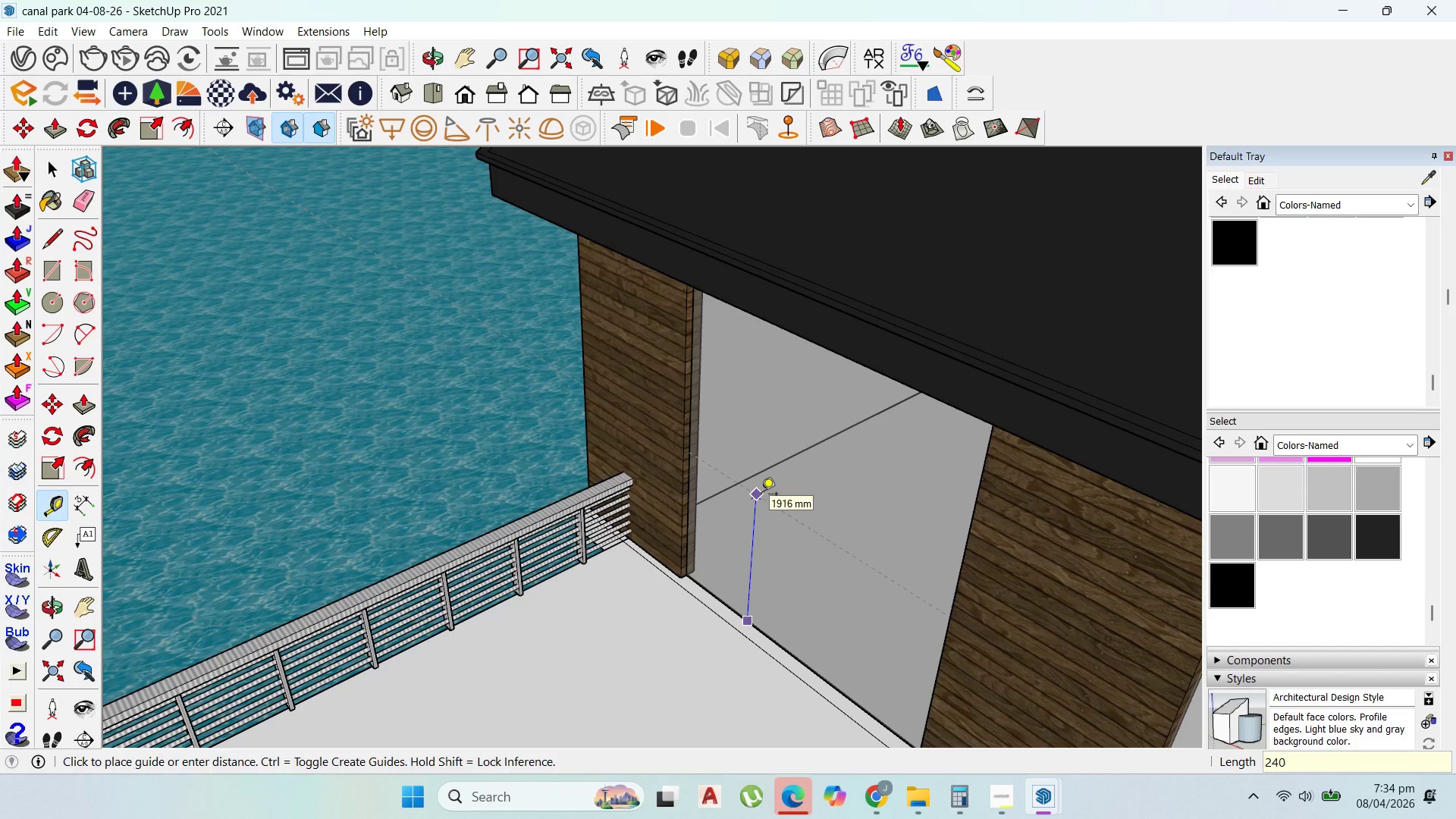 
key(Numpad0)
 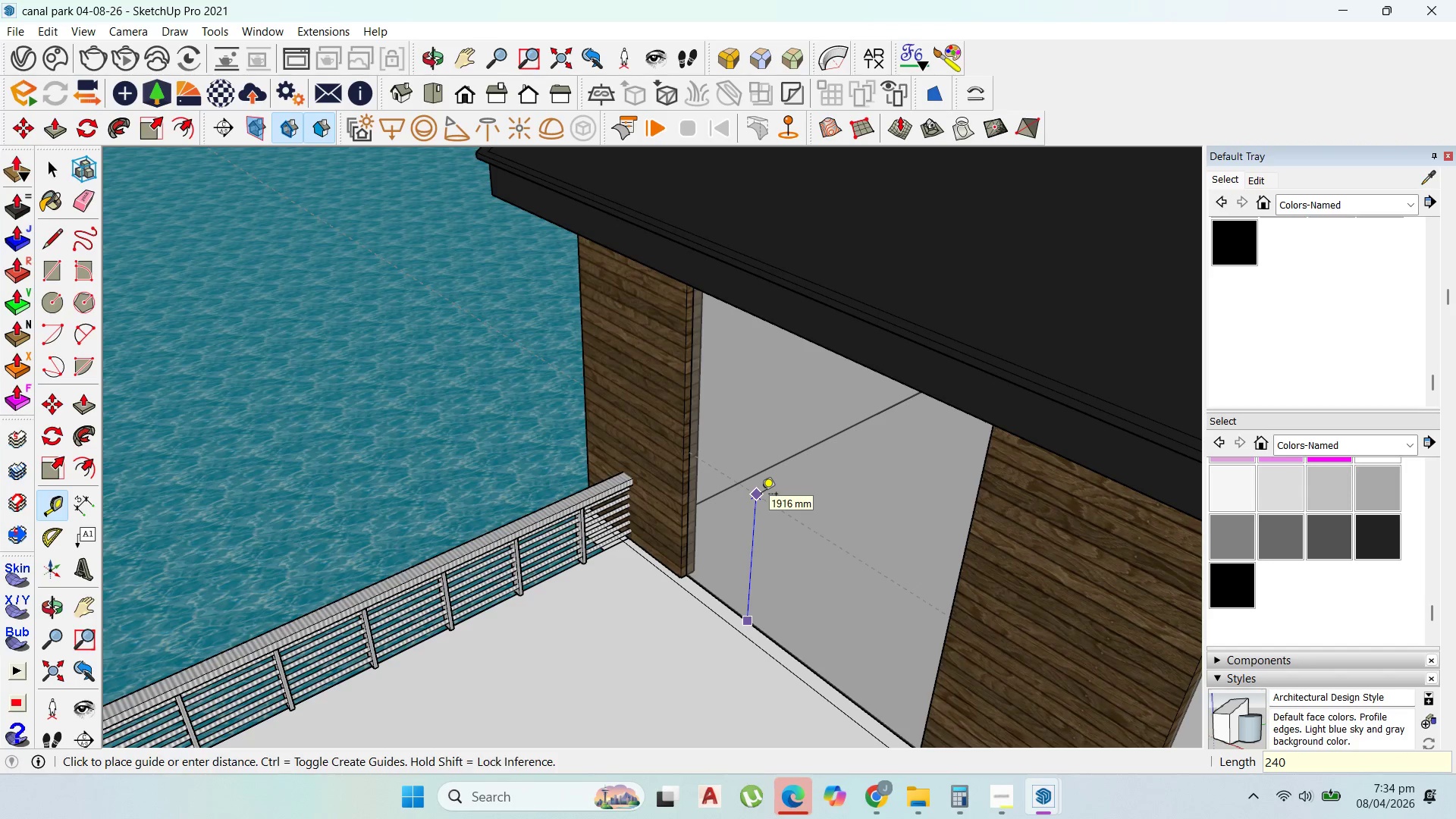 
key(Numpad0)
 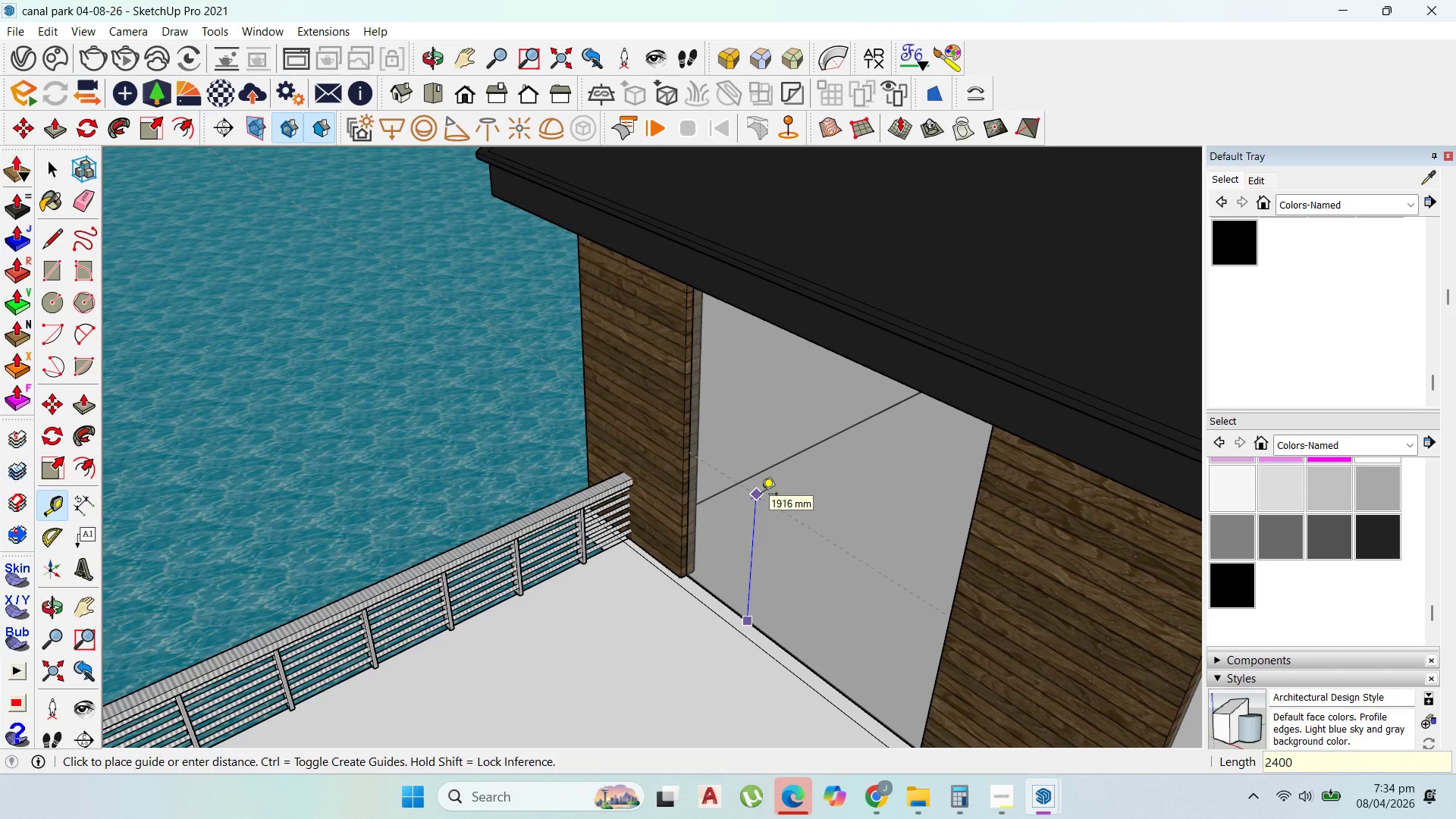 
key(Enter)
 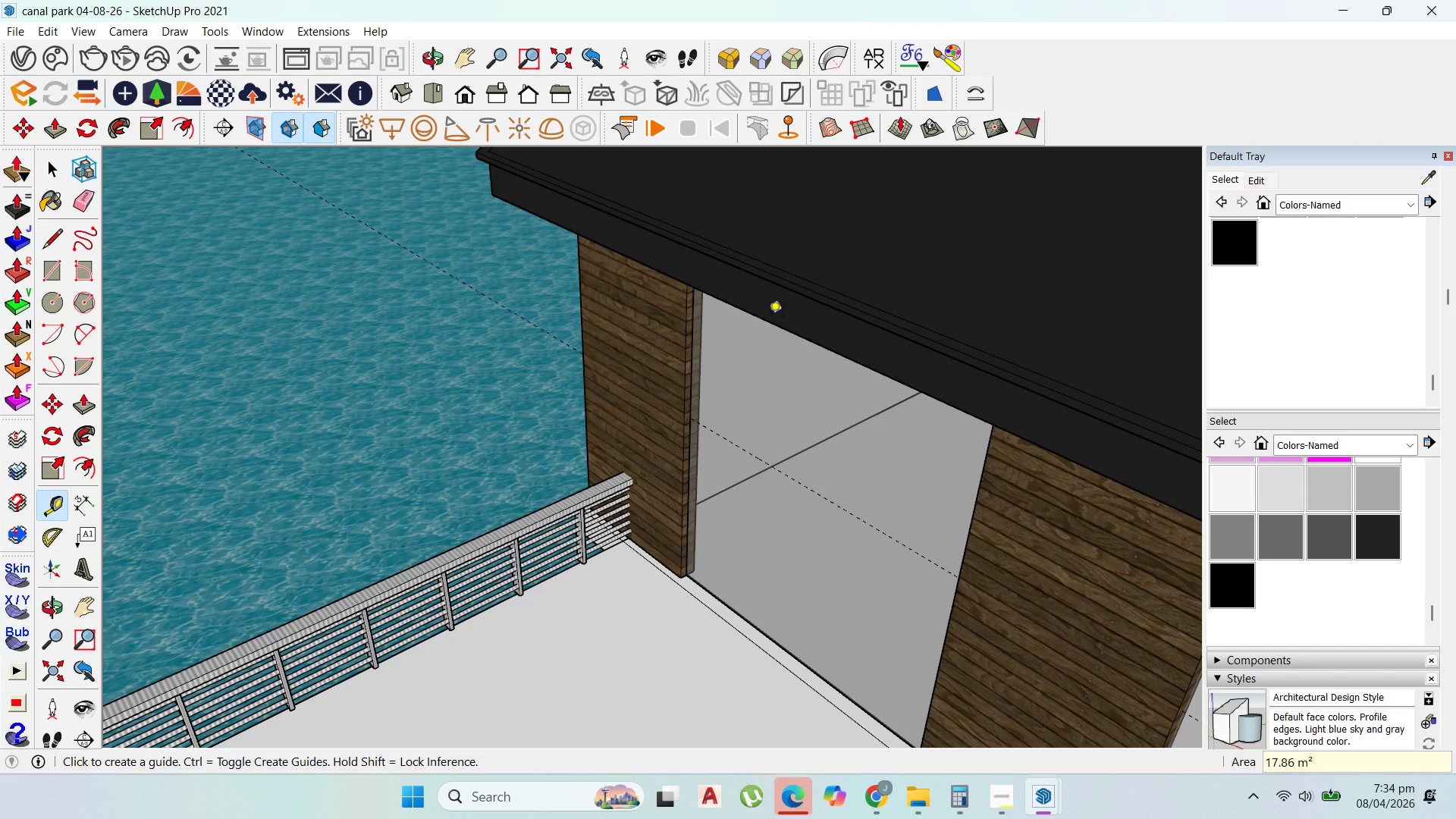 
scroll: coordinate [774, 309], scroll_direction: up, amount: 1.0
 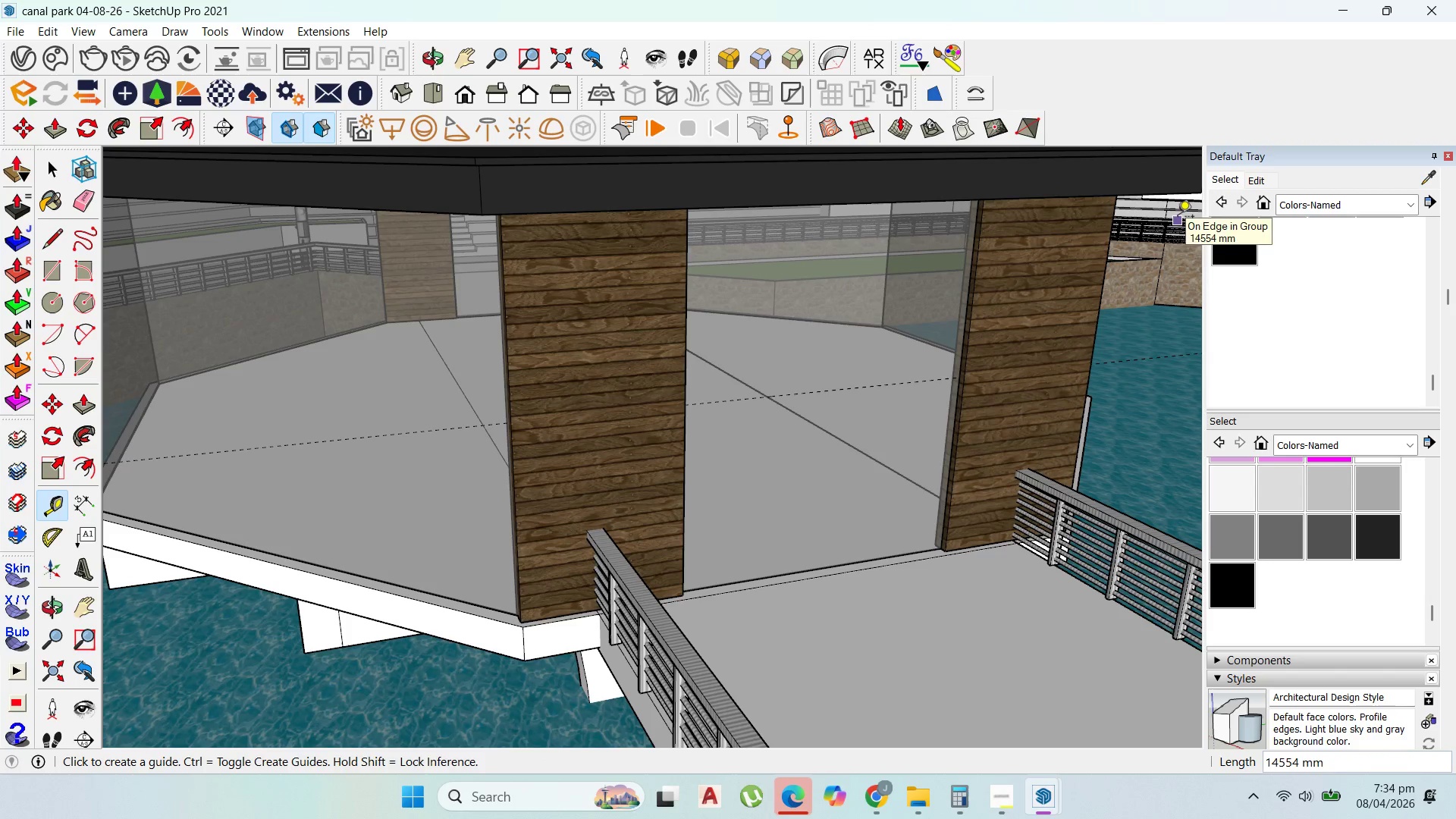 
scroll: coordinate [905, 323], scroll_direction: down, amount: 5.0
 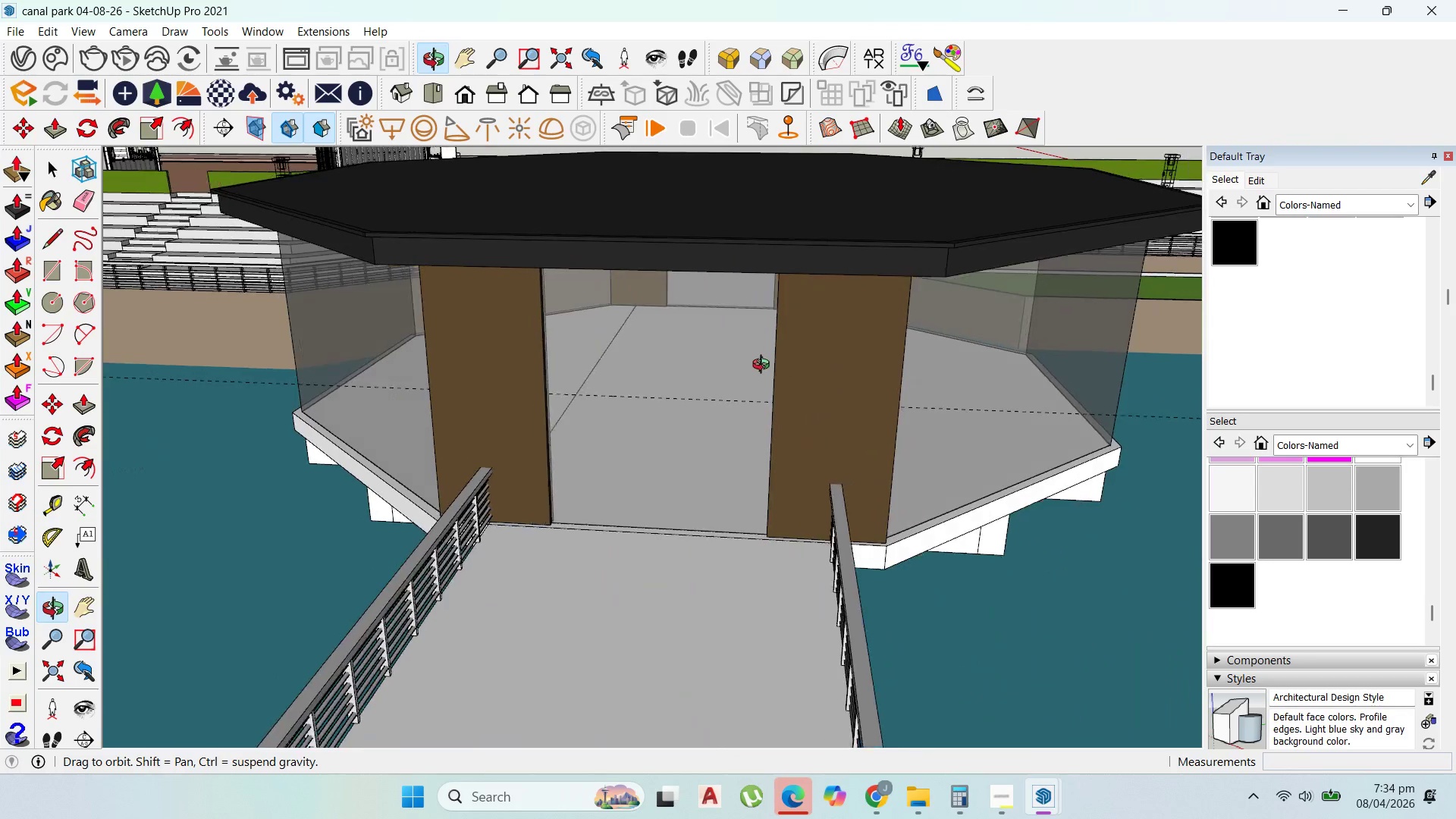 
scroll: coordinate [115, 293], scroll_direction: up, amount: 3.0
 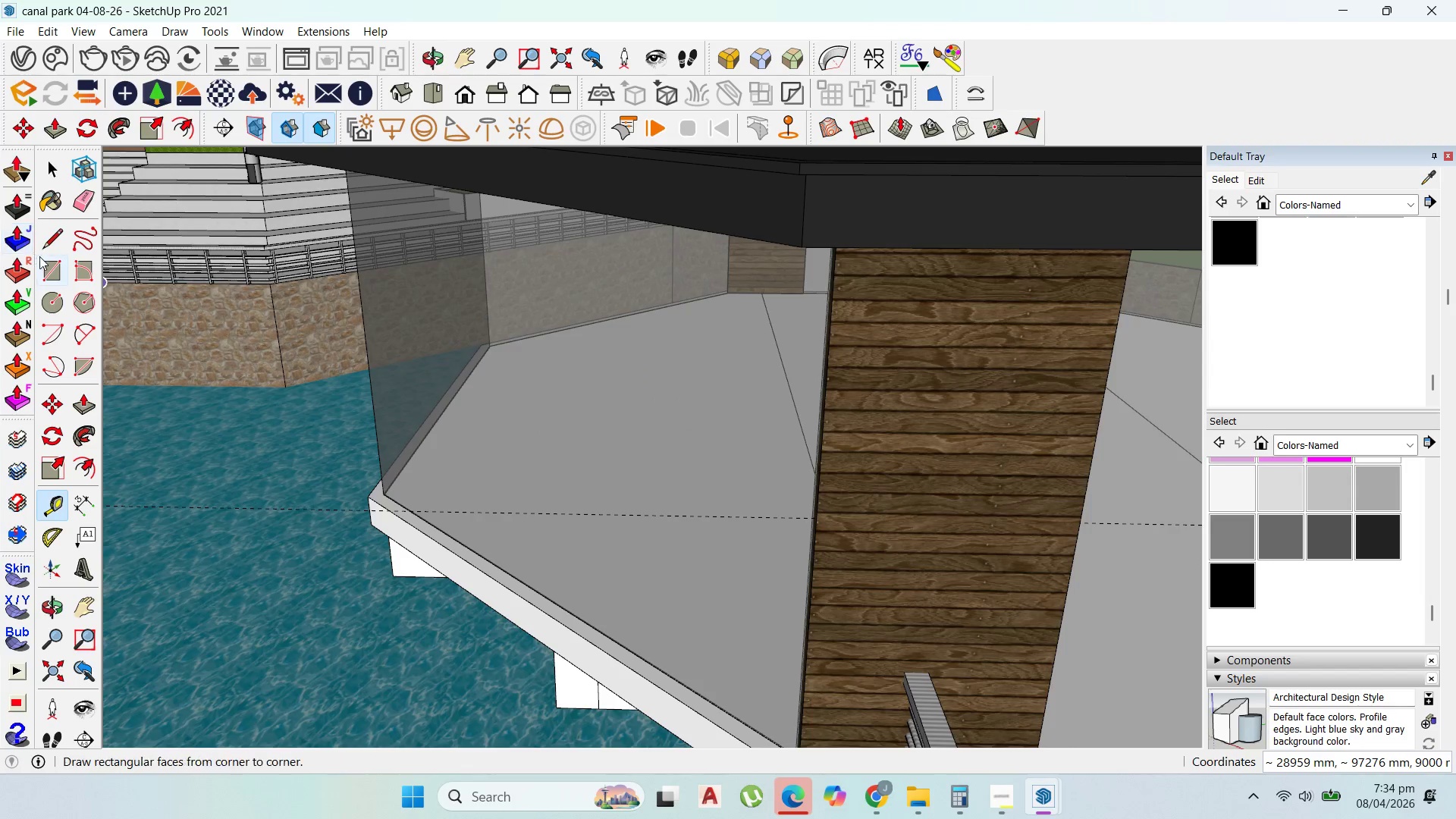 
left_click([52, 264])
 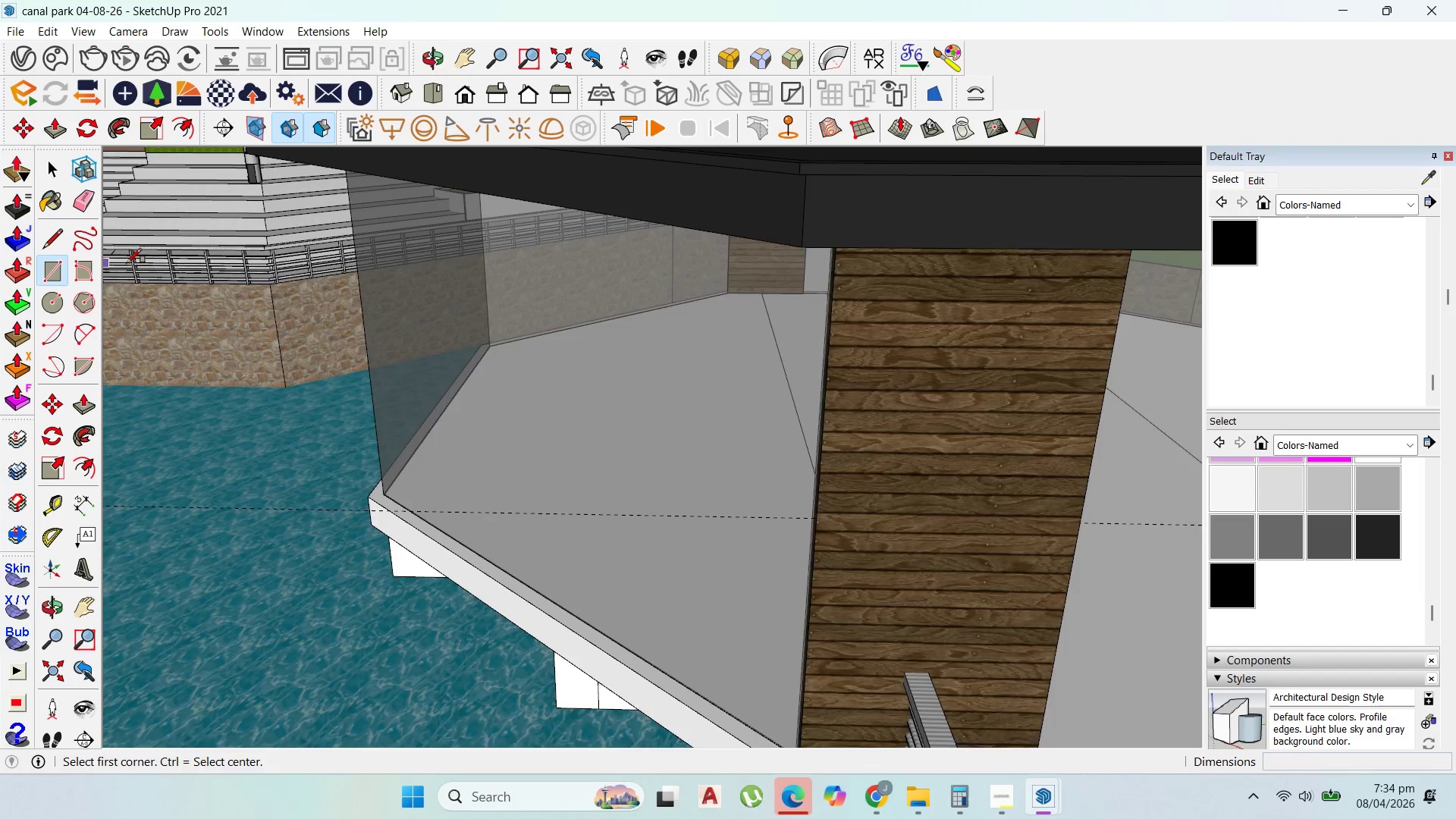 
scroll: coordinate [458, 320], scroll_direction: up, amount: 18.0
 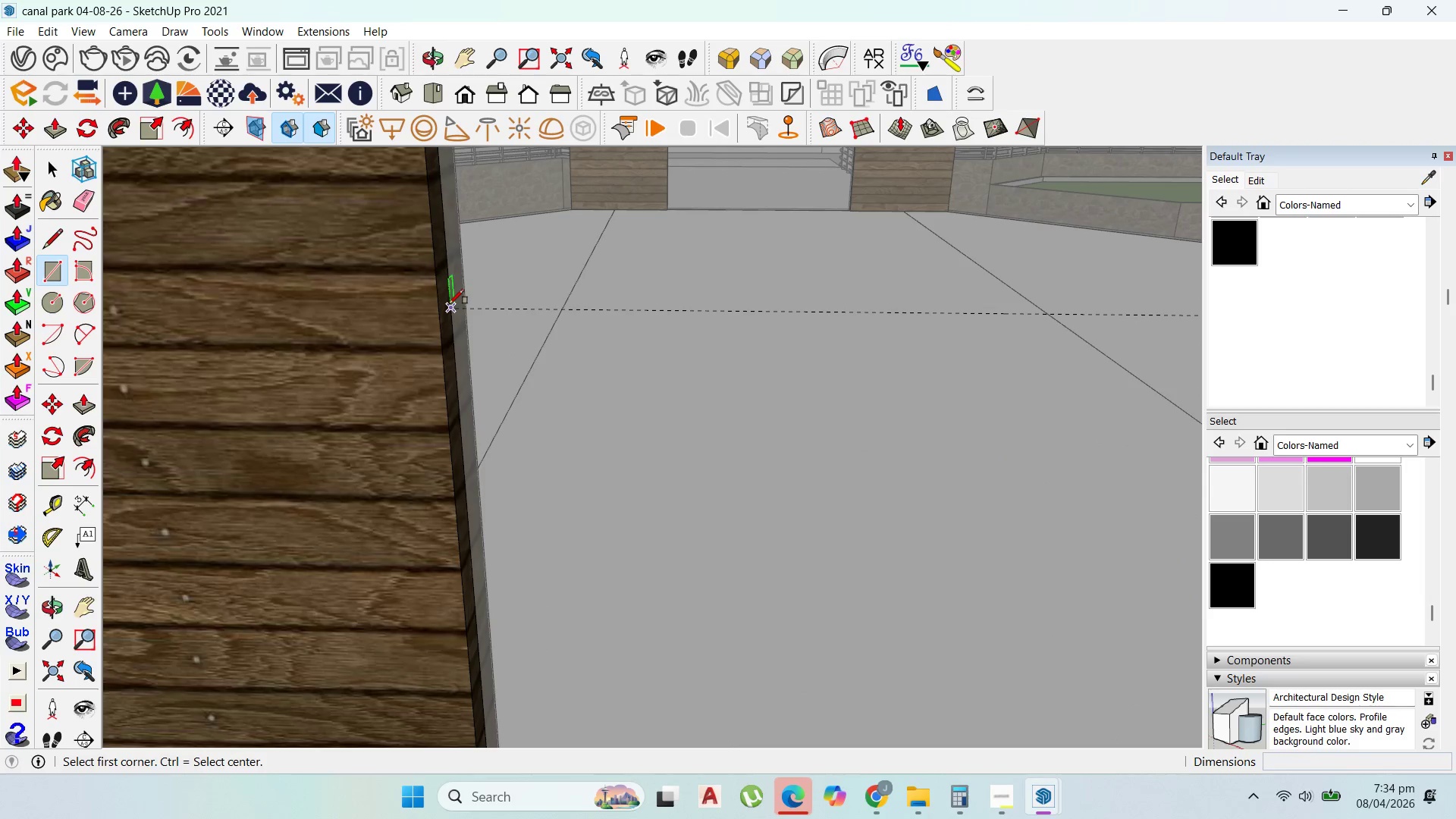 
left_click([449, 304])
 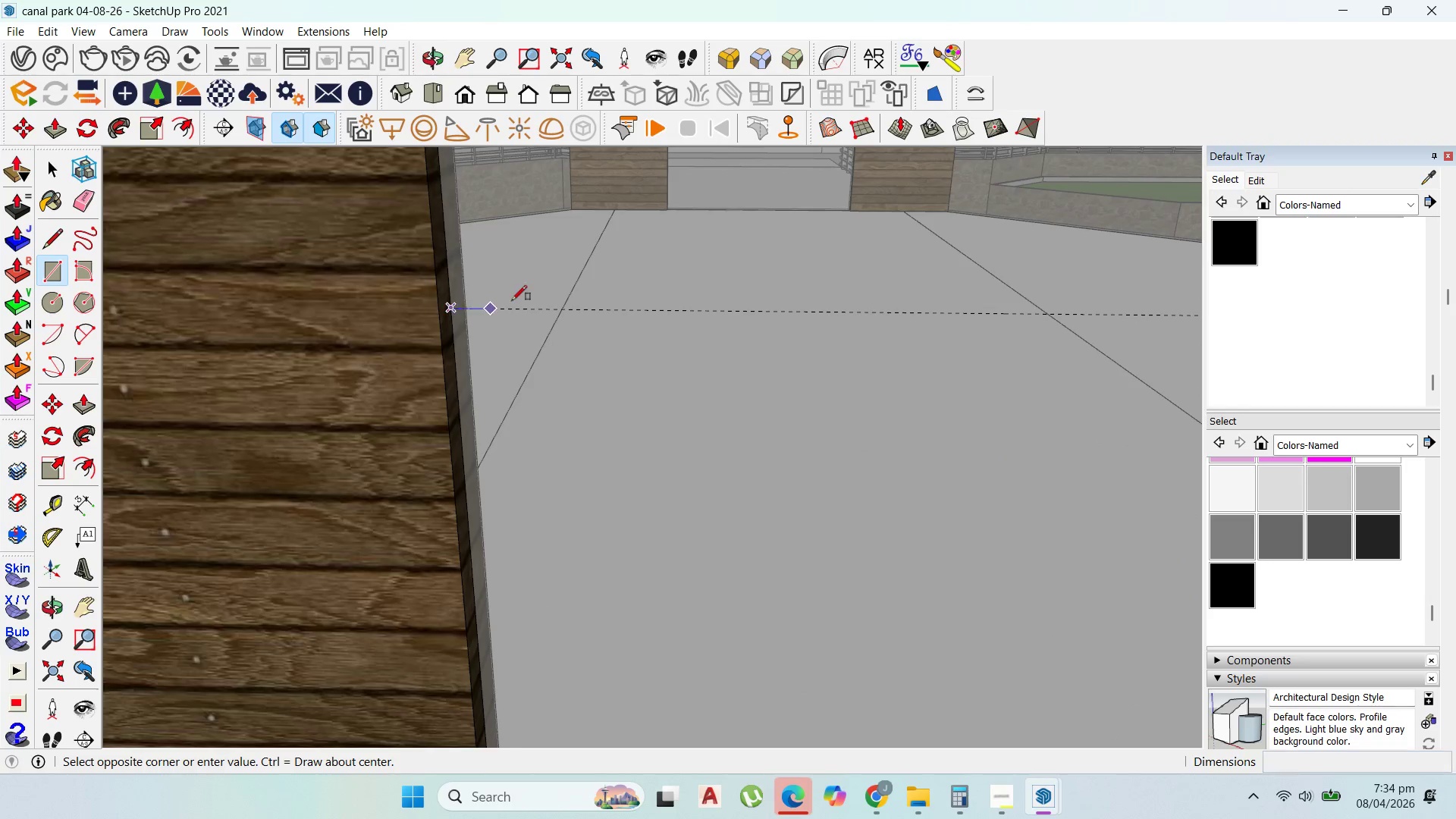 
scroll: coordinate [530, 295], scroll_direction: down, amount: 11.0
 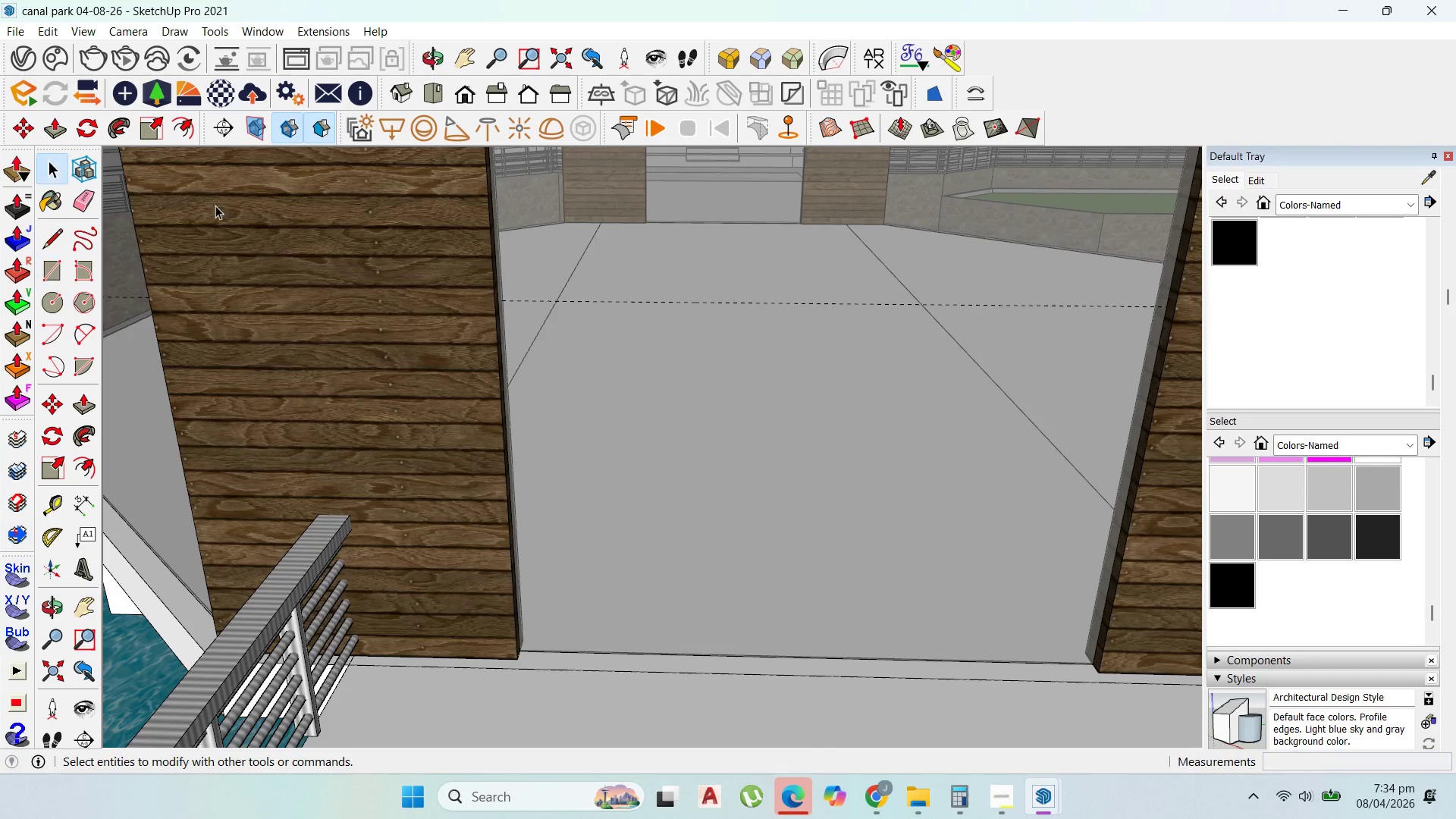 
double_click([711, 356])
 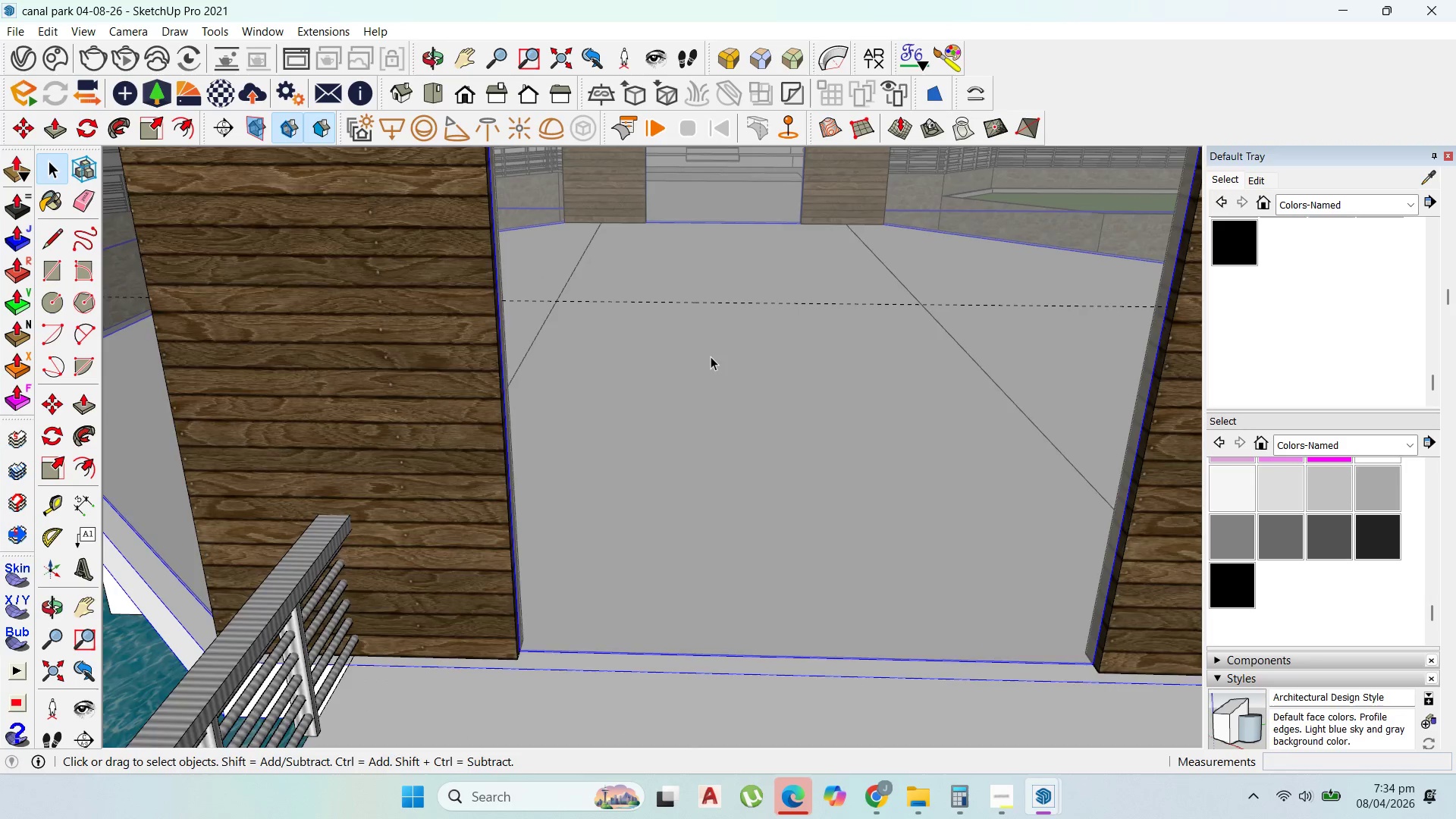 
triple_click([711, 356])
 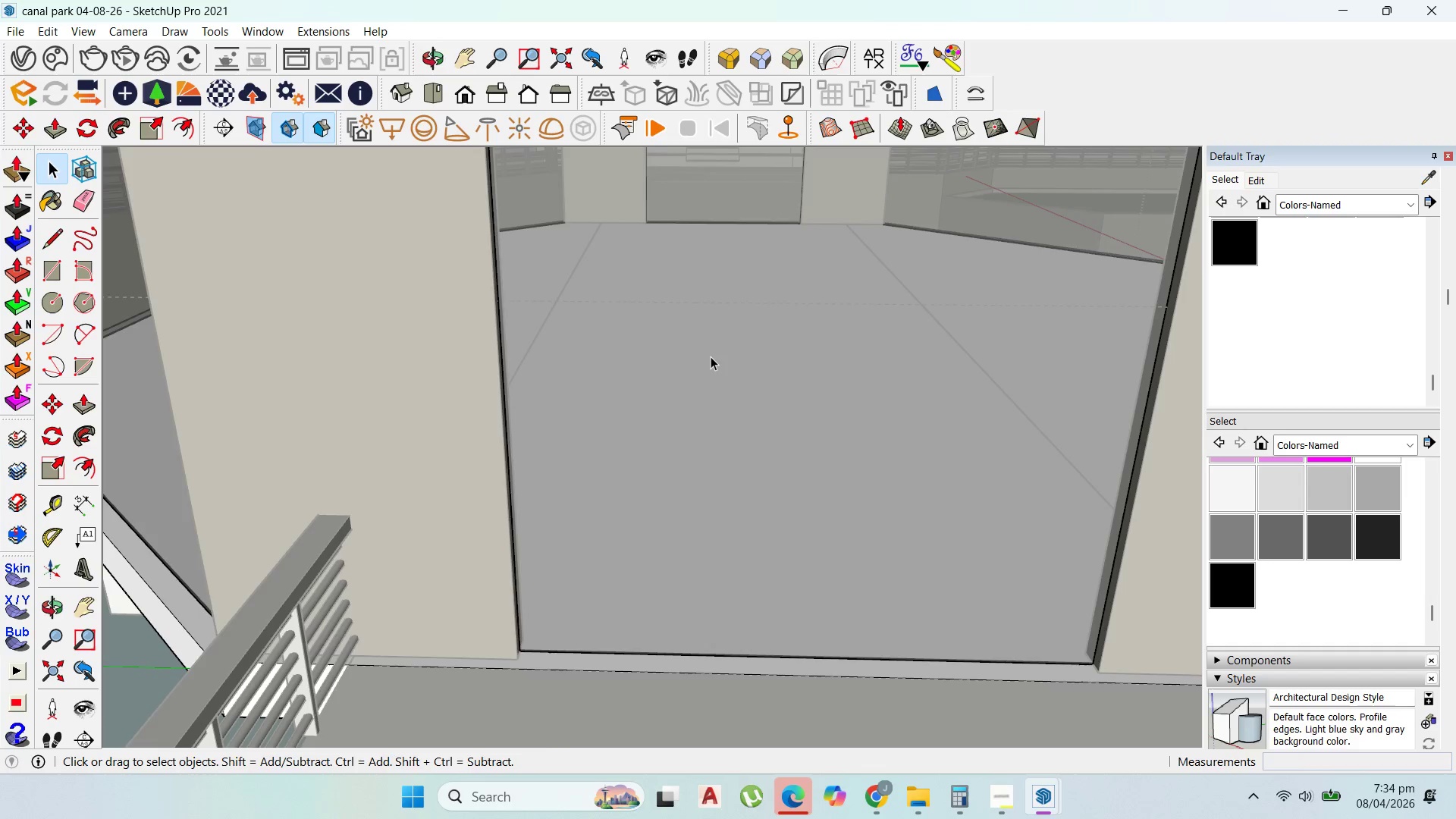 
triple_click([711, 356])
 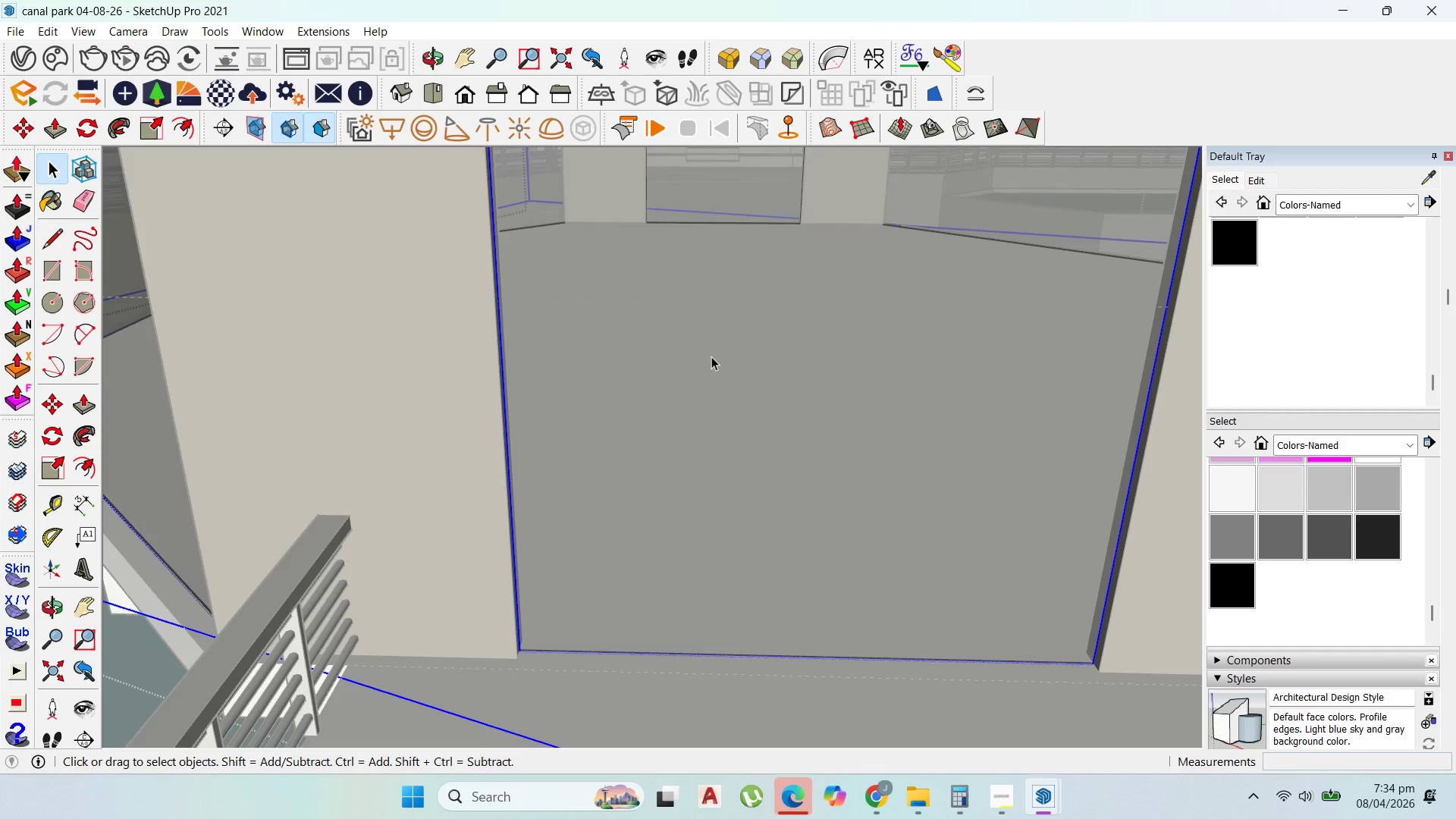 
triple_click([712, 356])
 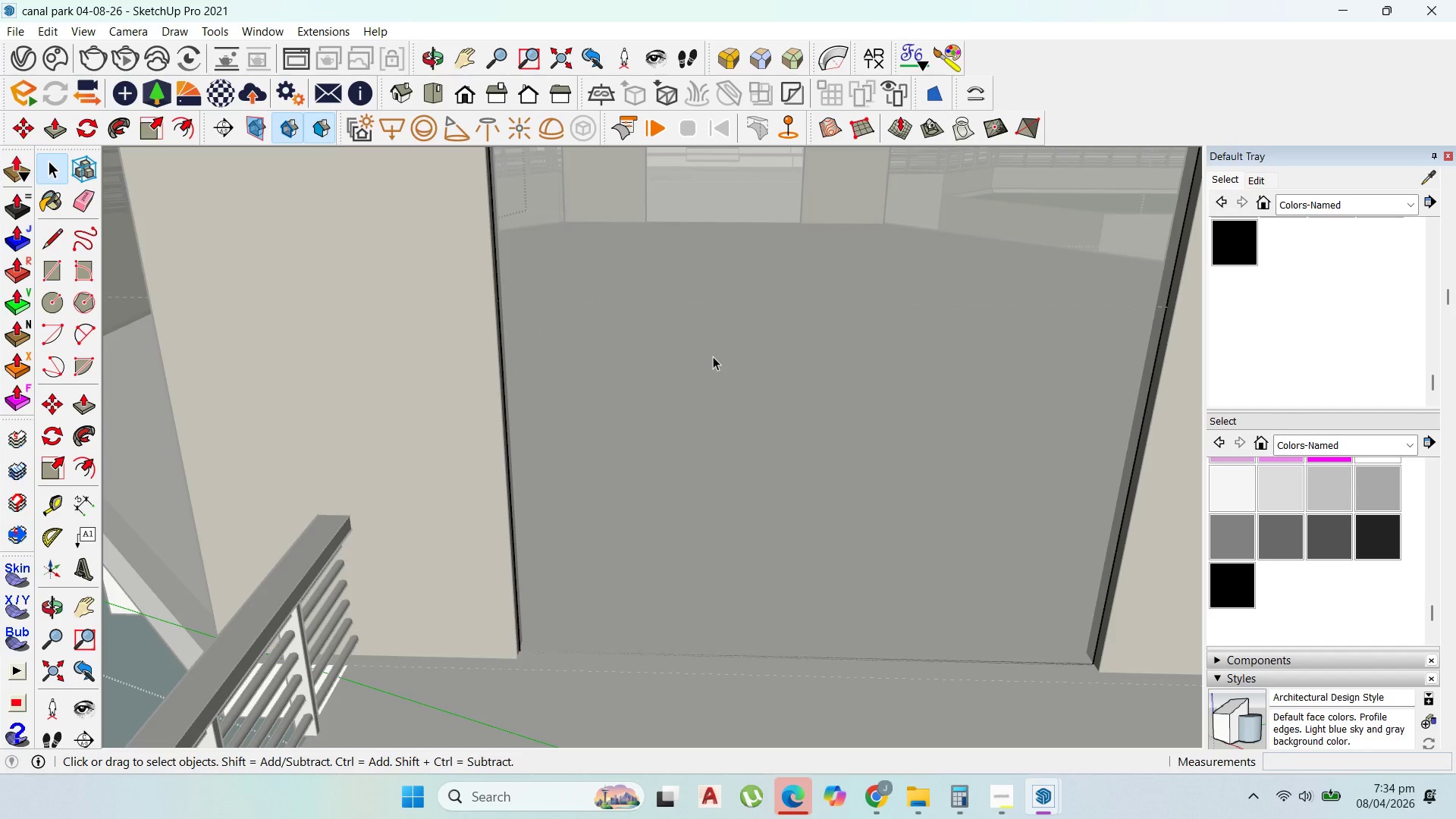 
triple_click([713, 356])
 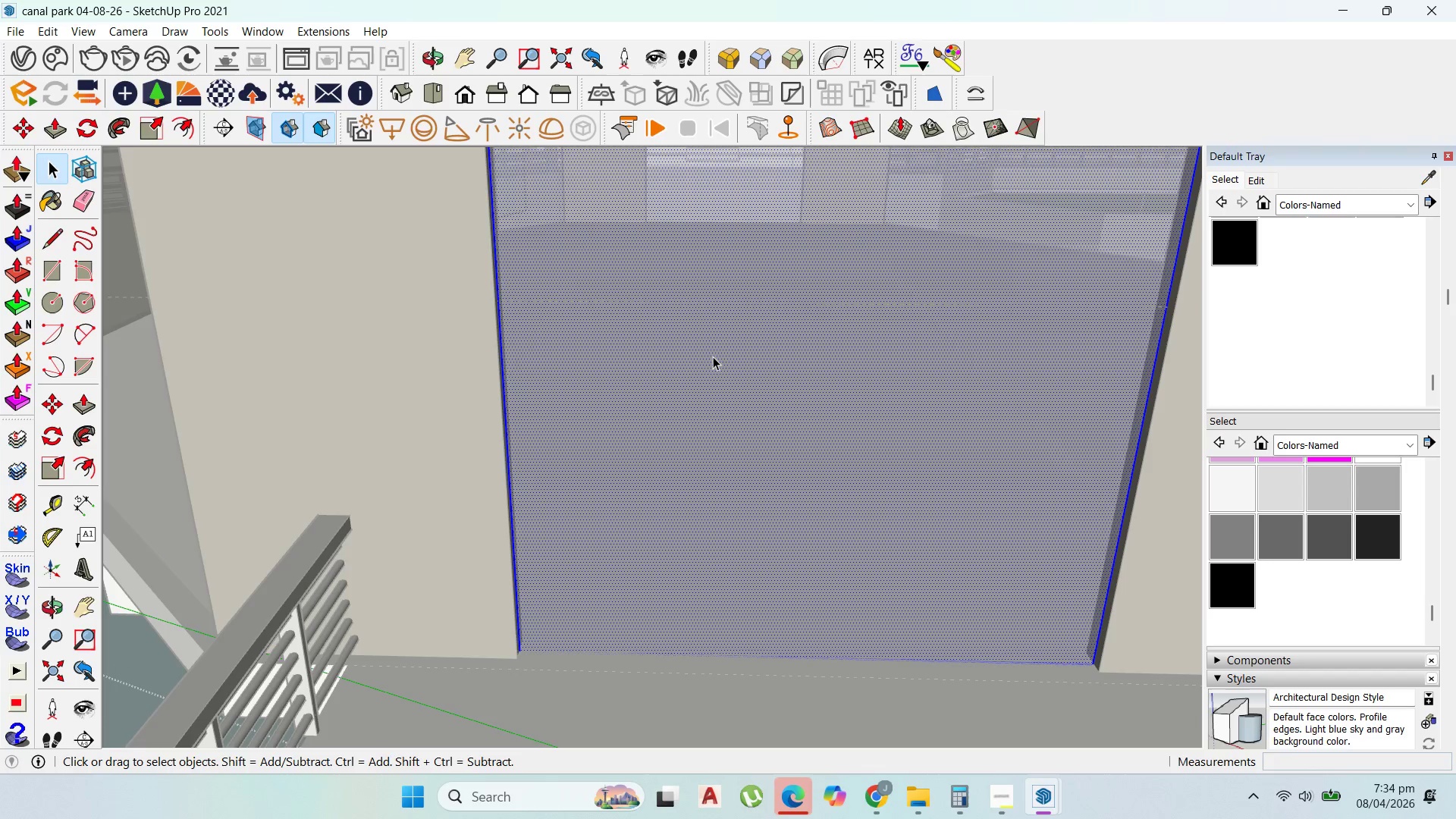 
triple_click([713, 356])
 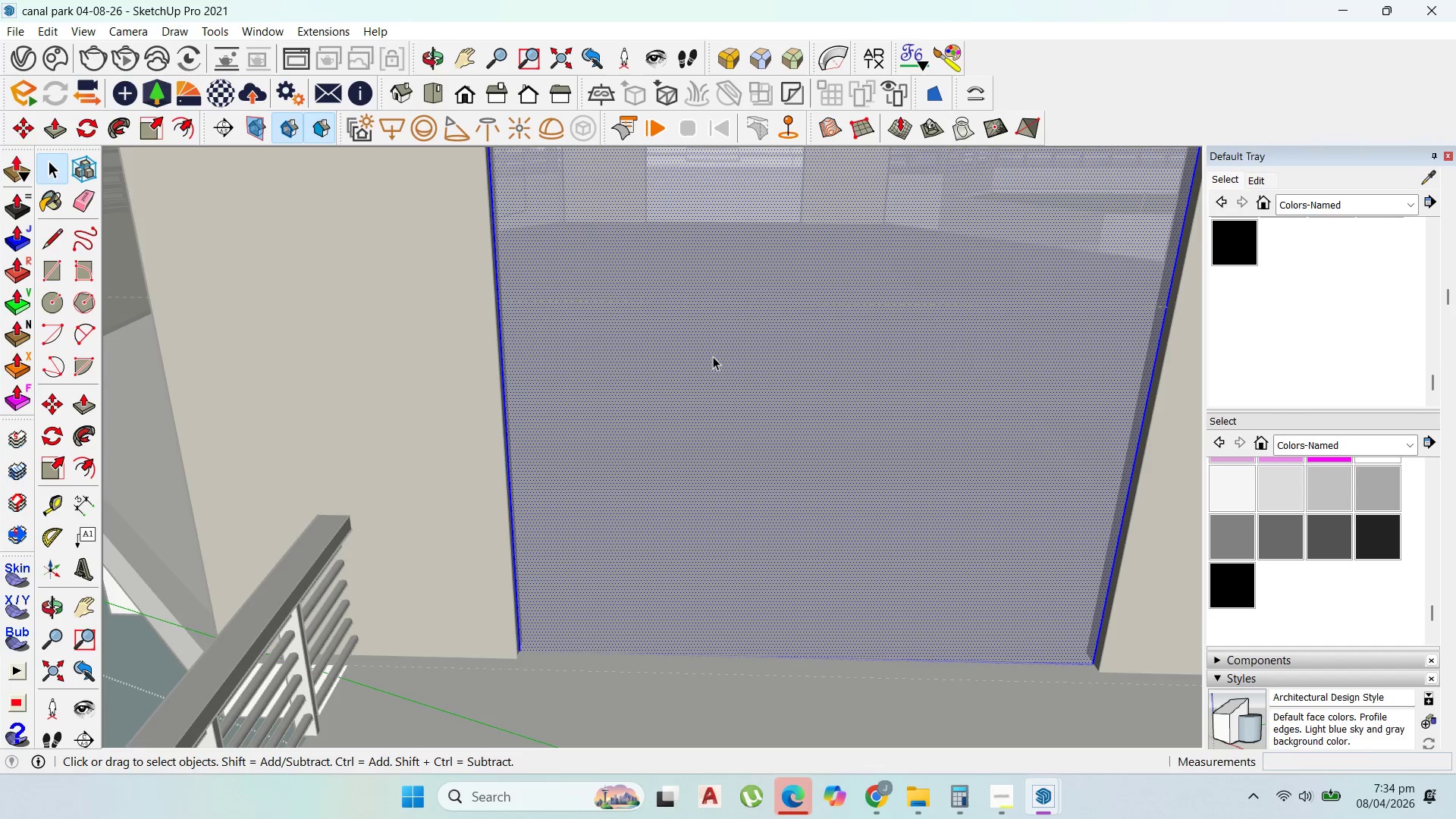 
triple_click([713, 356])
 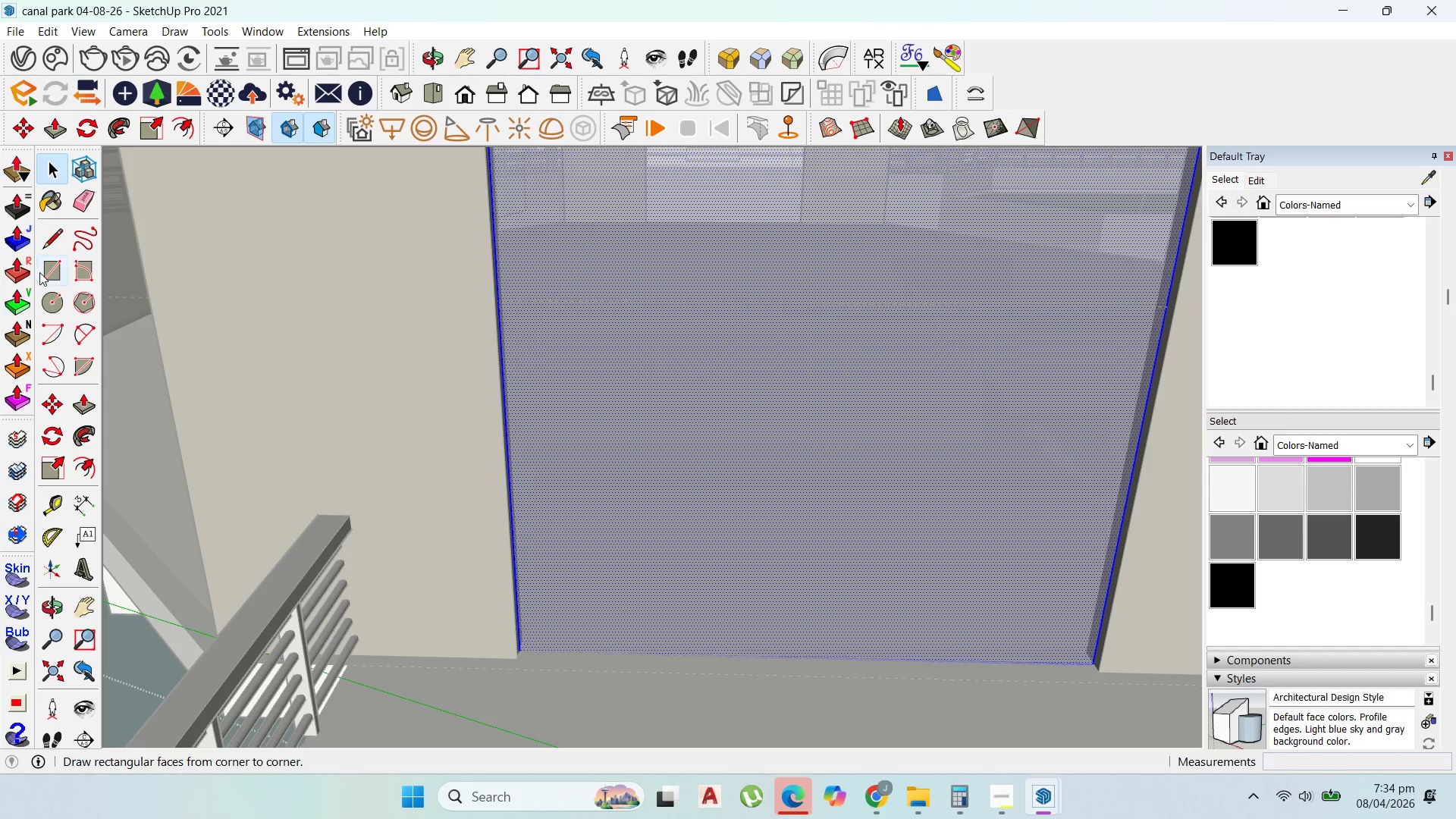 
scroll: coordinate [423, 432], scroll_direction: up, amount: 6.0
 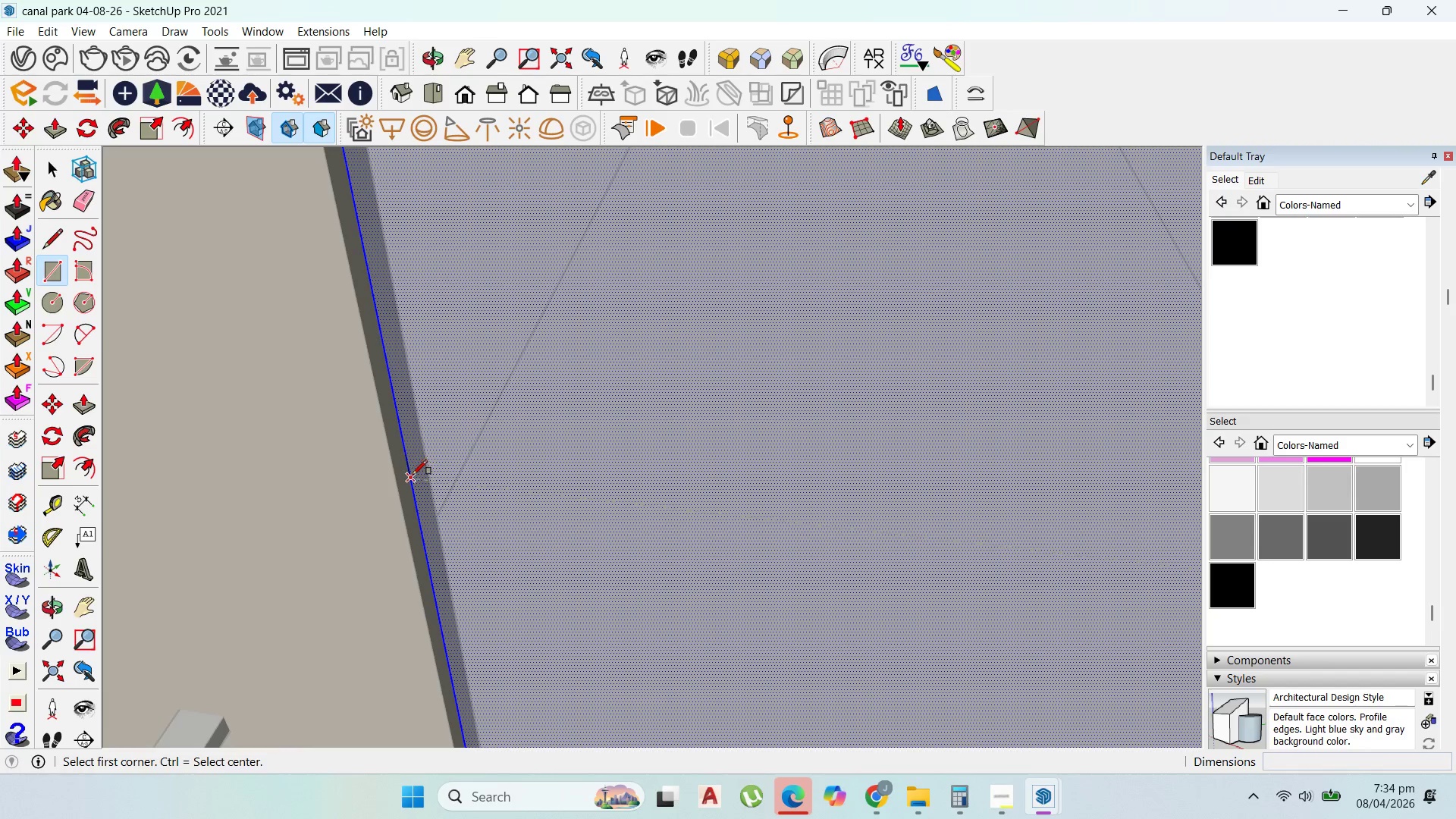 
left_click([414, 476])
 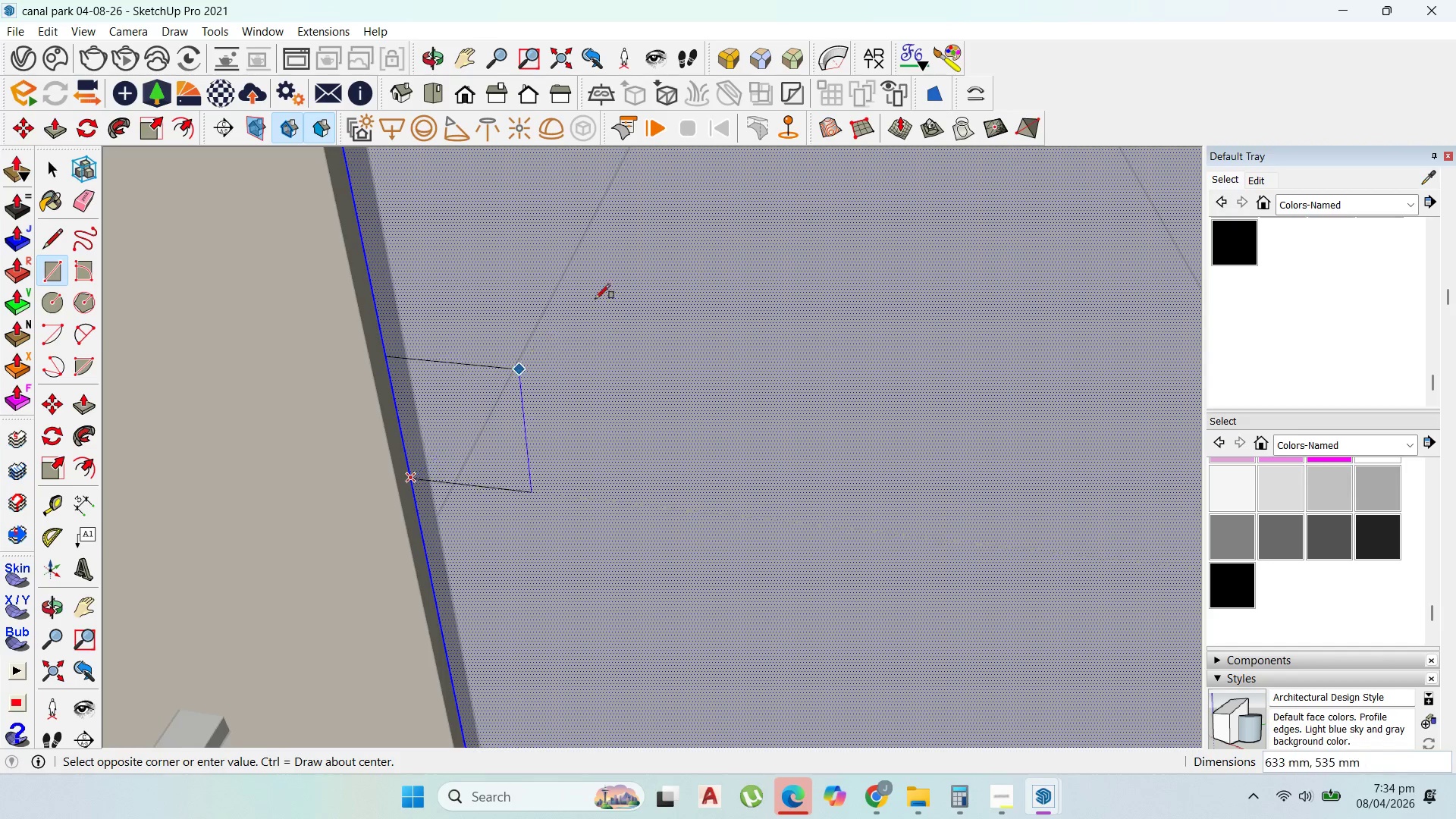 
scroll: coordinate [944, 590], scroll_direction: down, amount: 3.0
 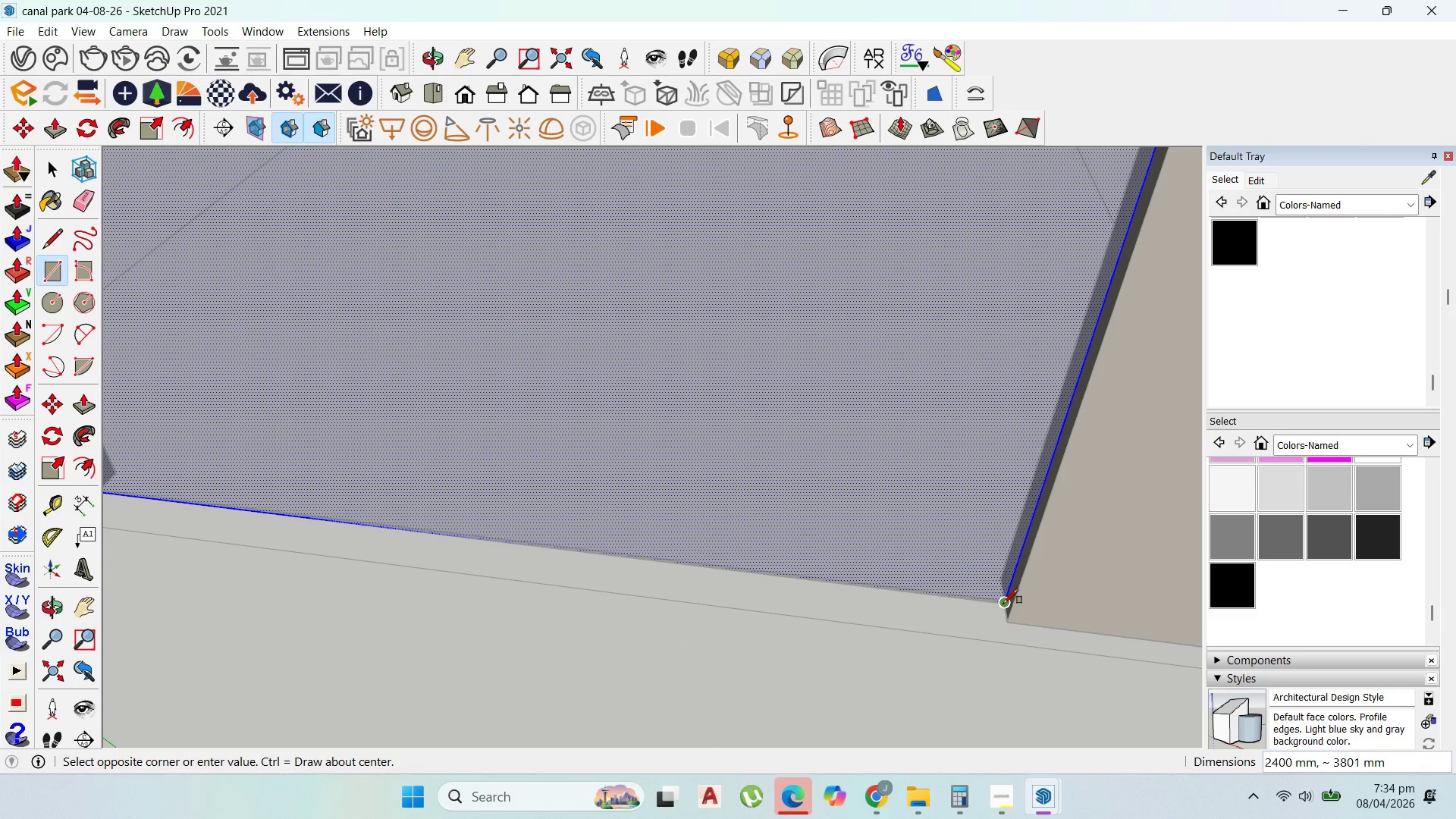 
left_click([1003, 604])
 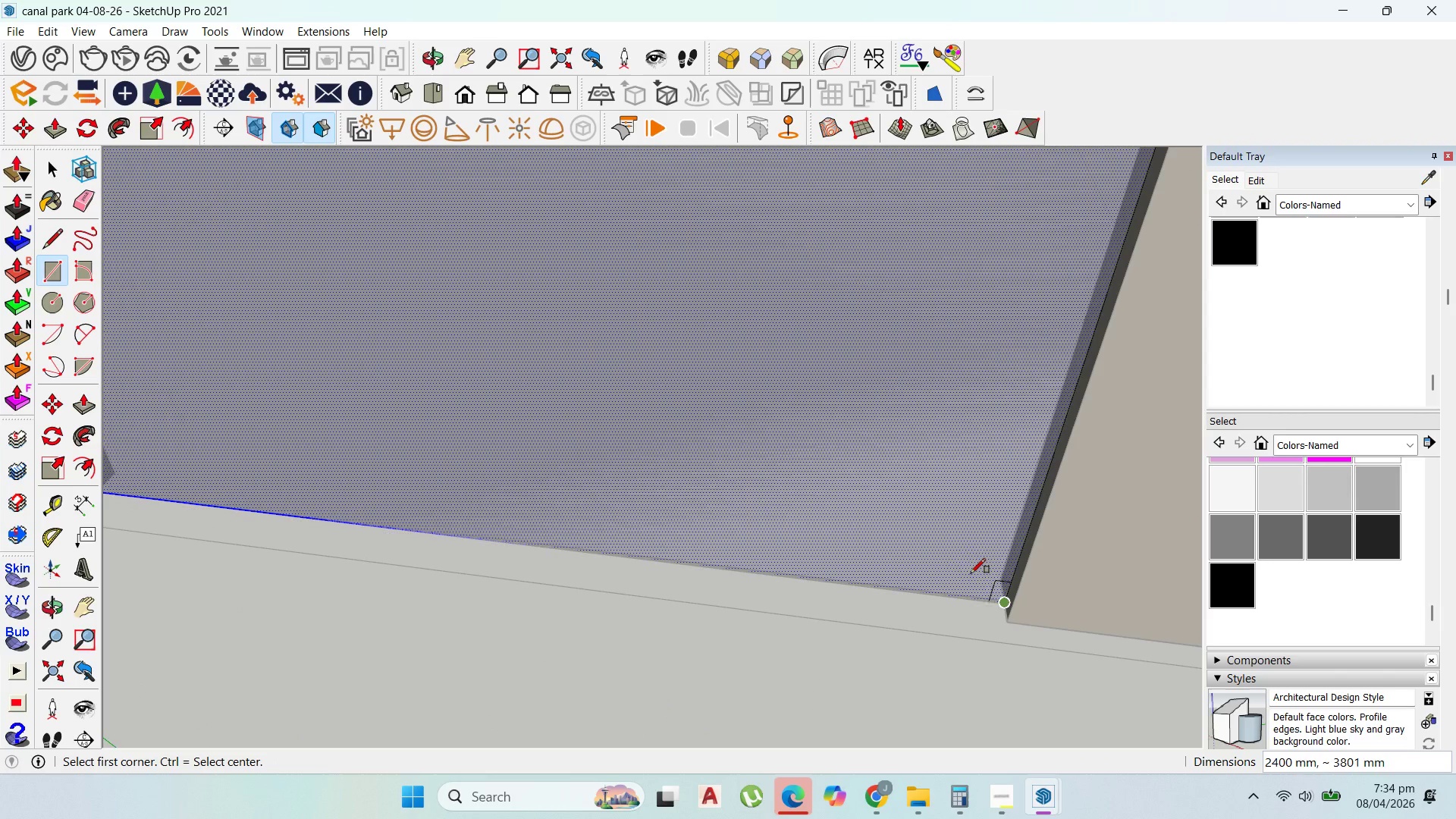 
scroll: coordinate [965, 567], scroll_direction: down, amount: 11.0
 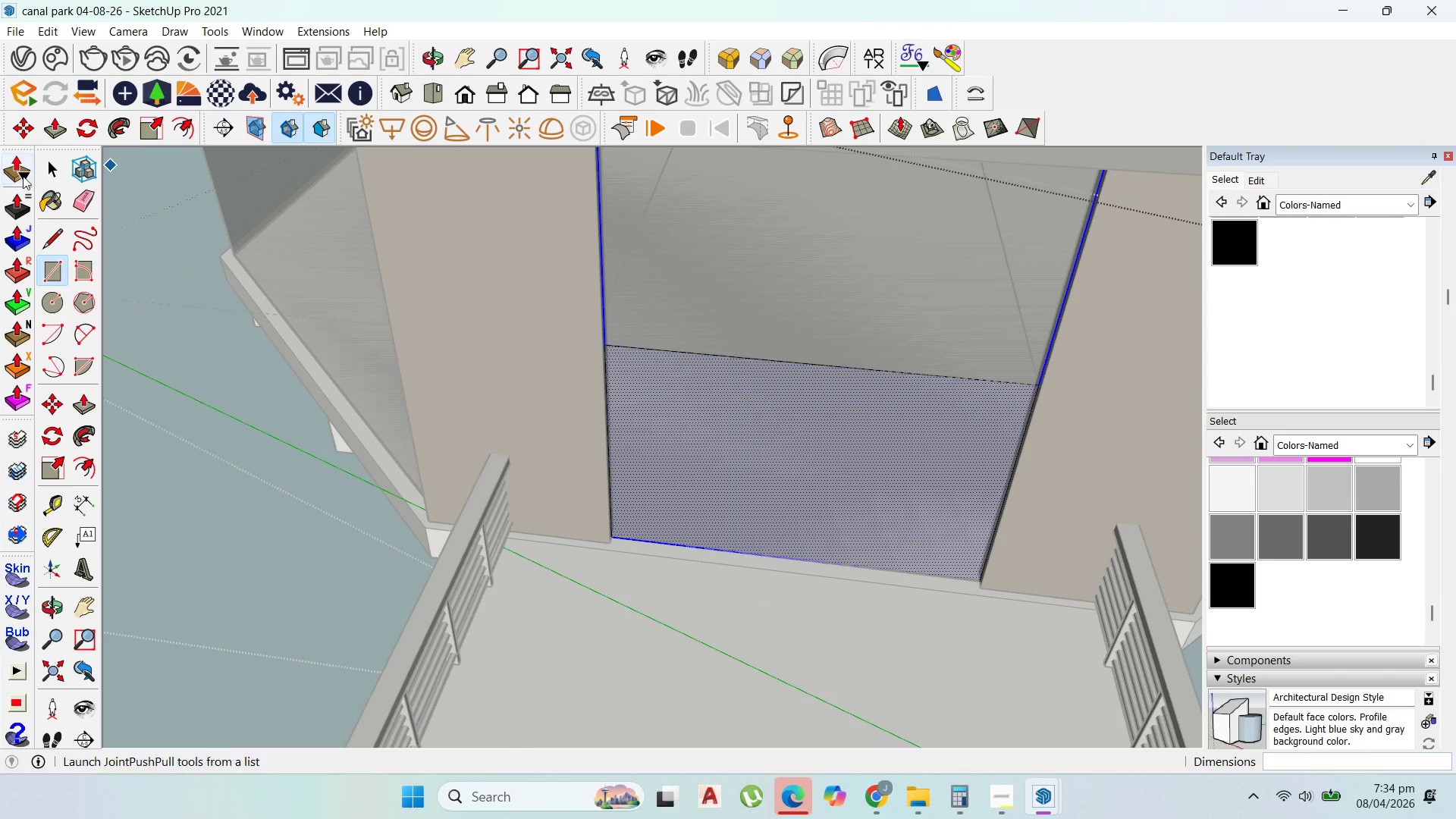 
left_click_drag(start_coordinate=[39, 170], to_coordinate=[49, 170])
 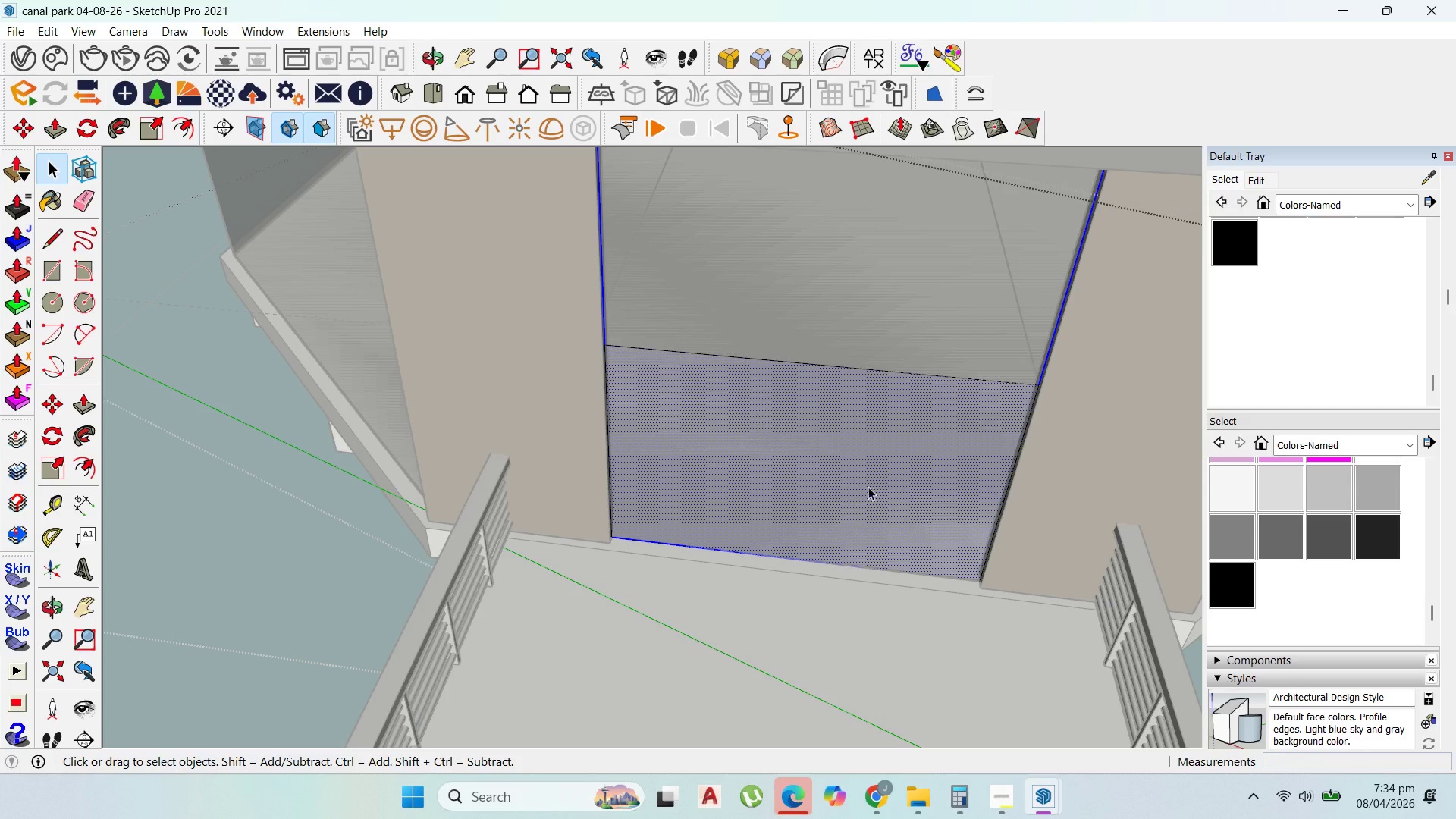 
left_click([845, 469])
 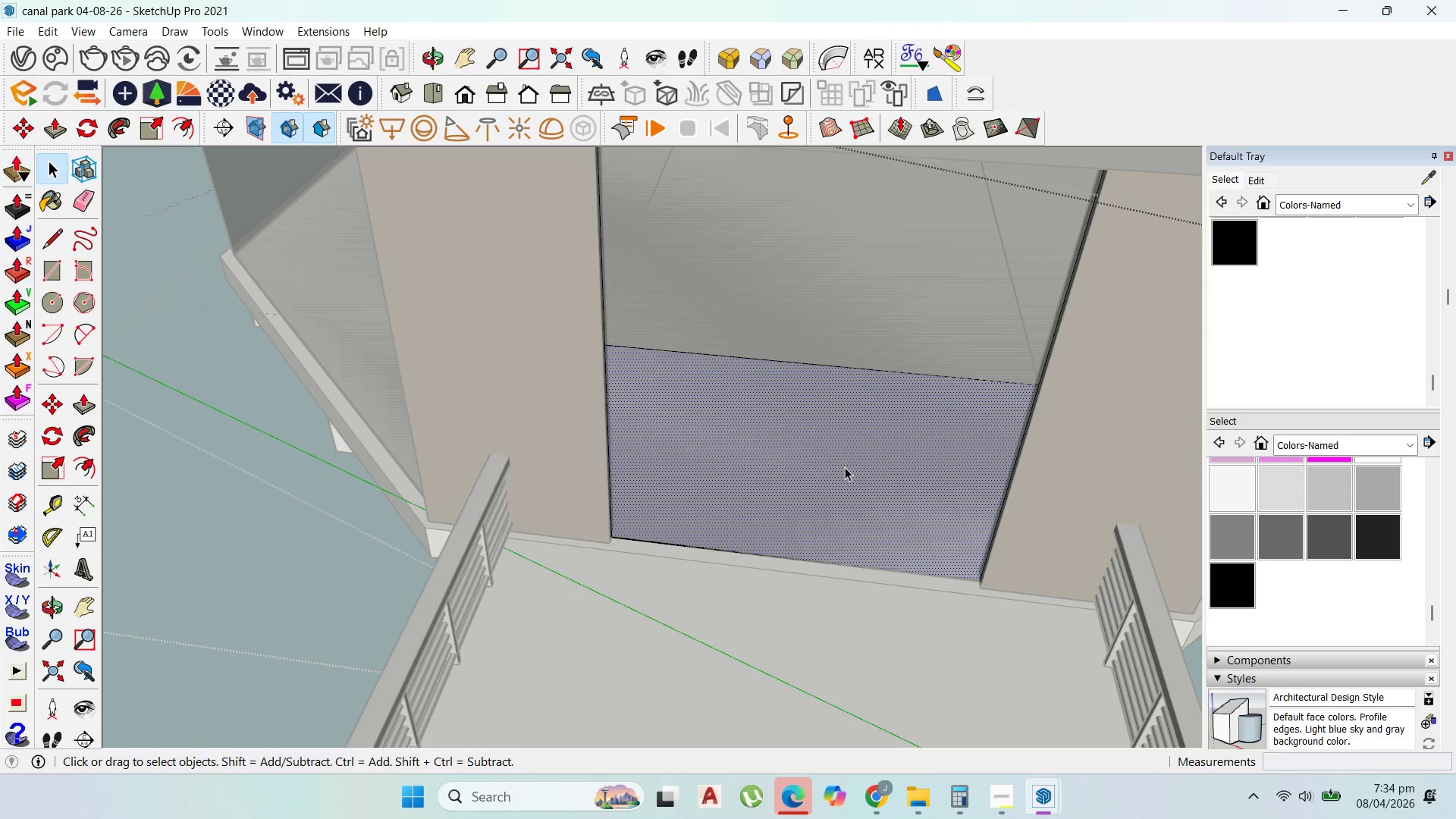 
key(Delete)
 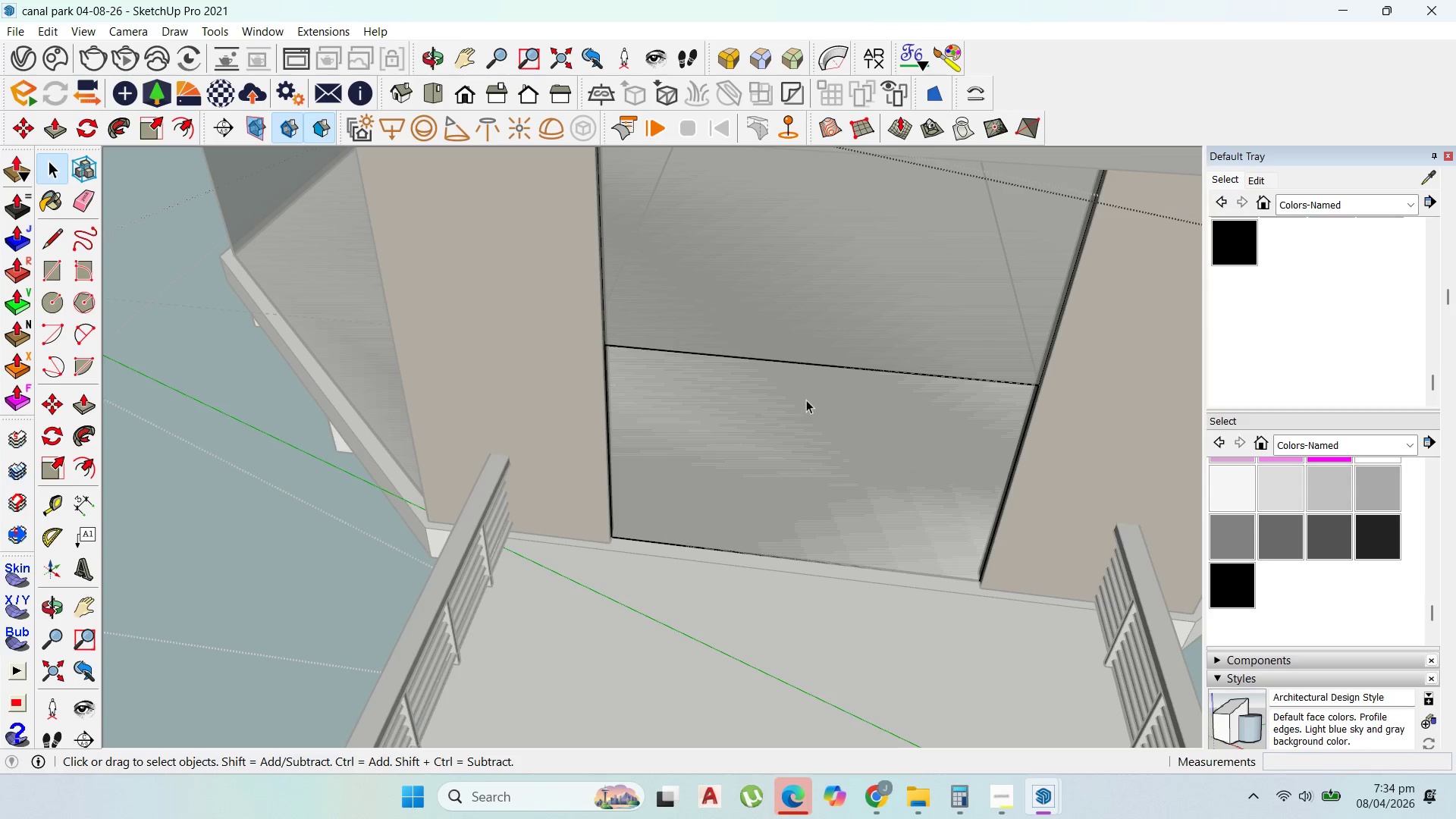 
key(Escape)
 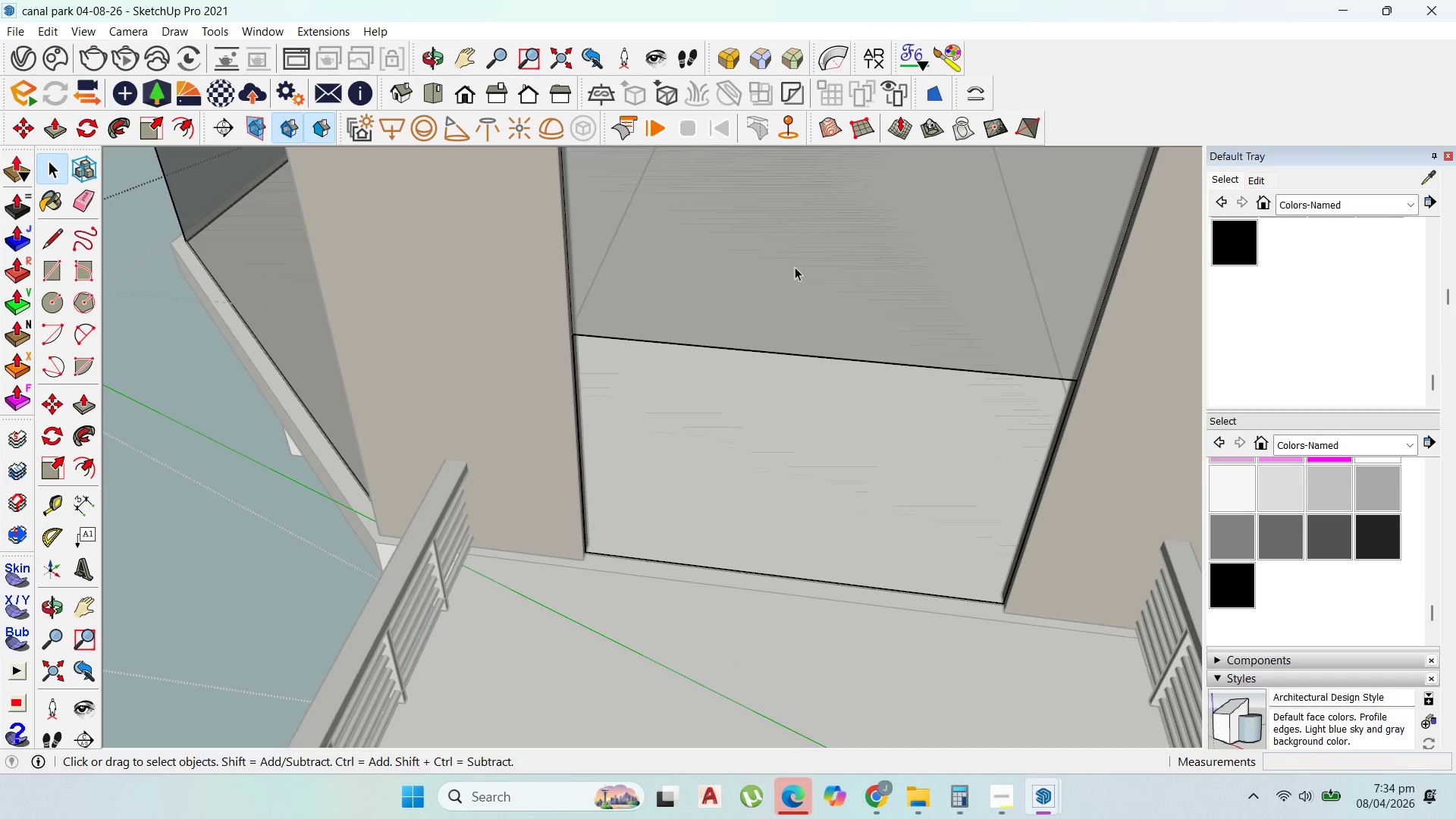 
scroll: coordinate [811, 413], scroll_direction: up, amount: 1.0
 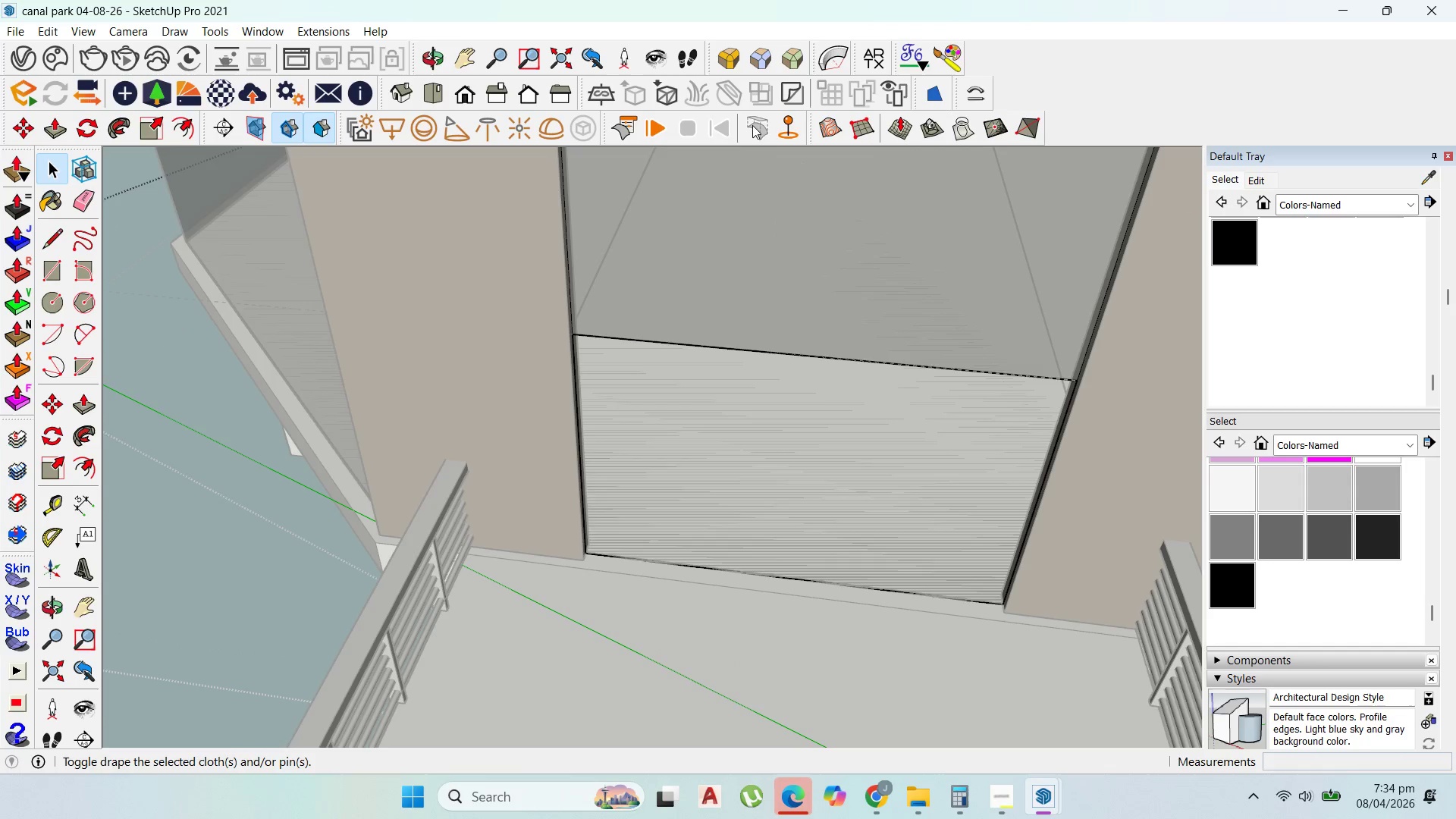 
key(Escape)
 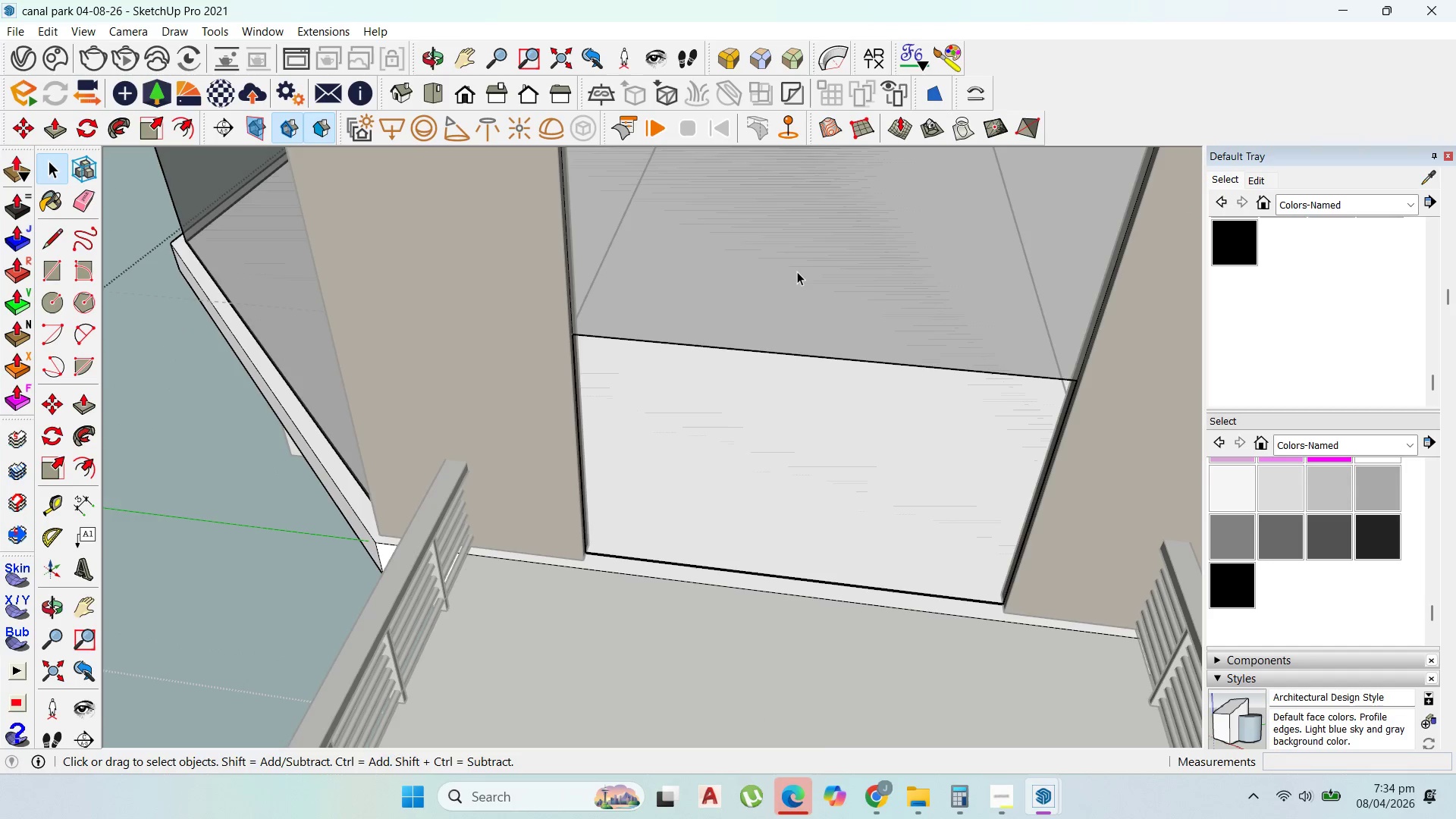 
left_click([797, 271])
 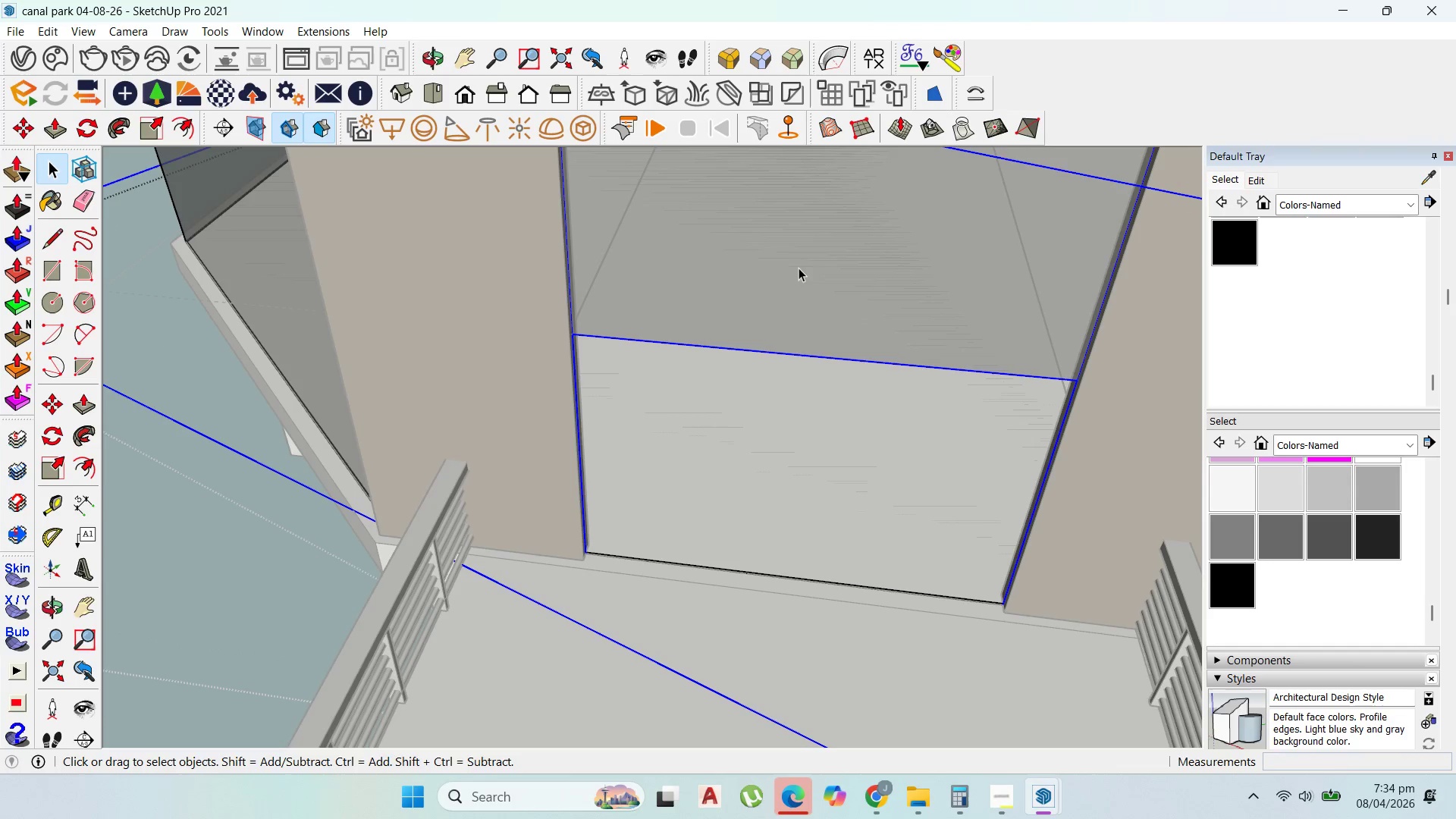 
triple_click([799, 267])
 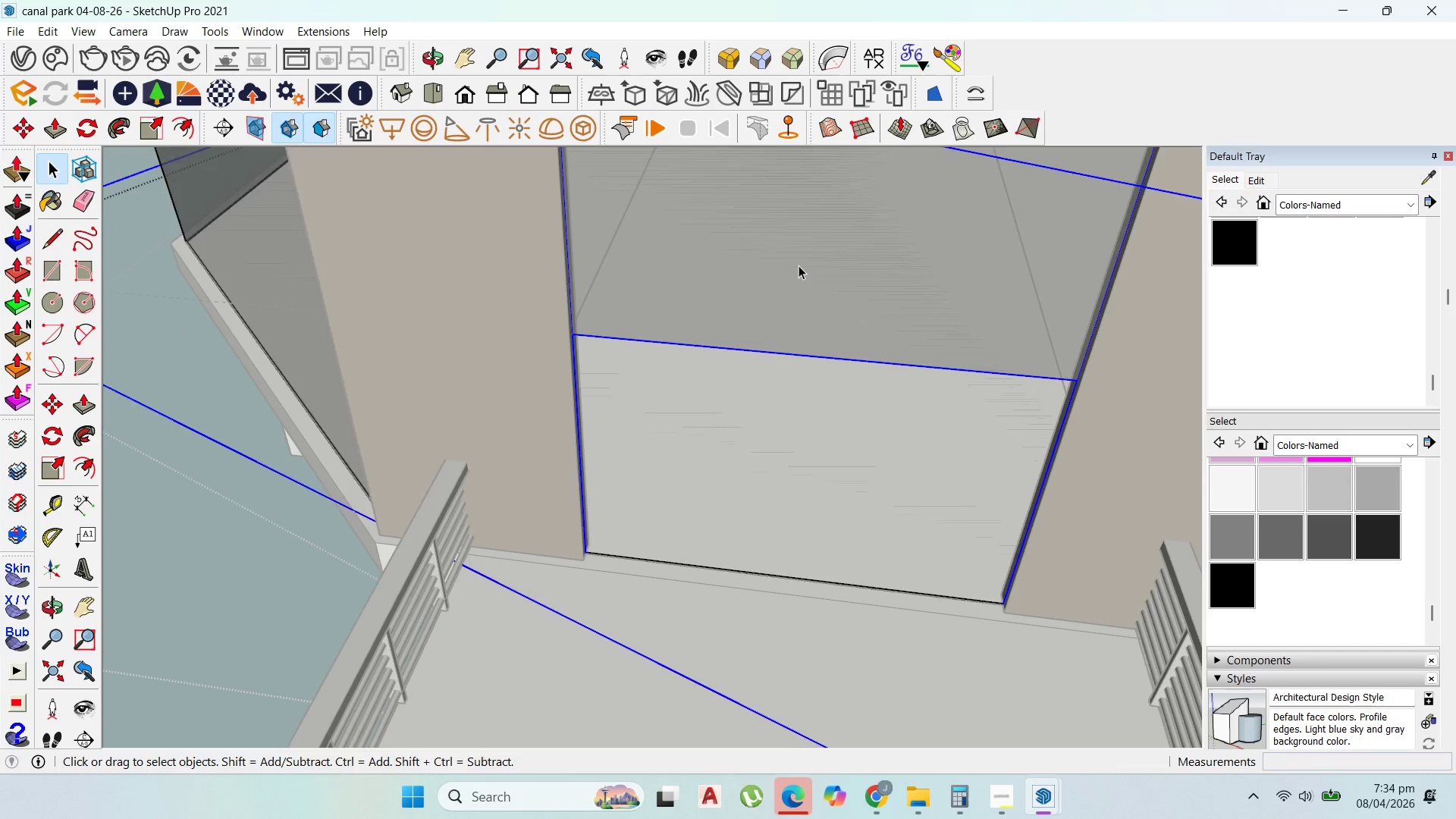 
triple_click([798, 265])
 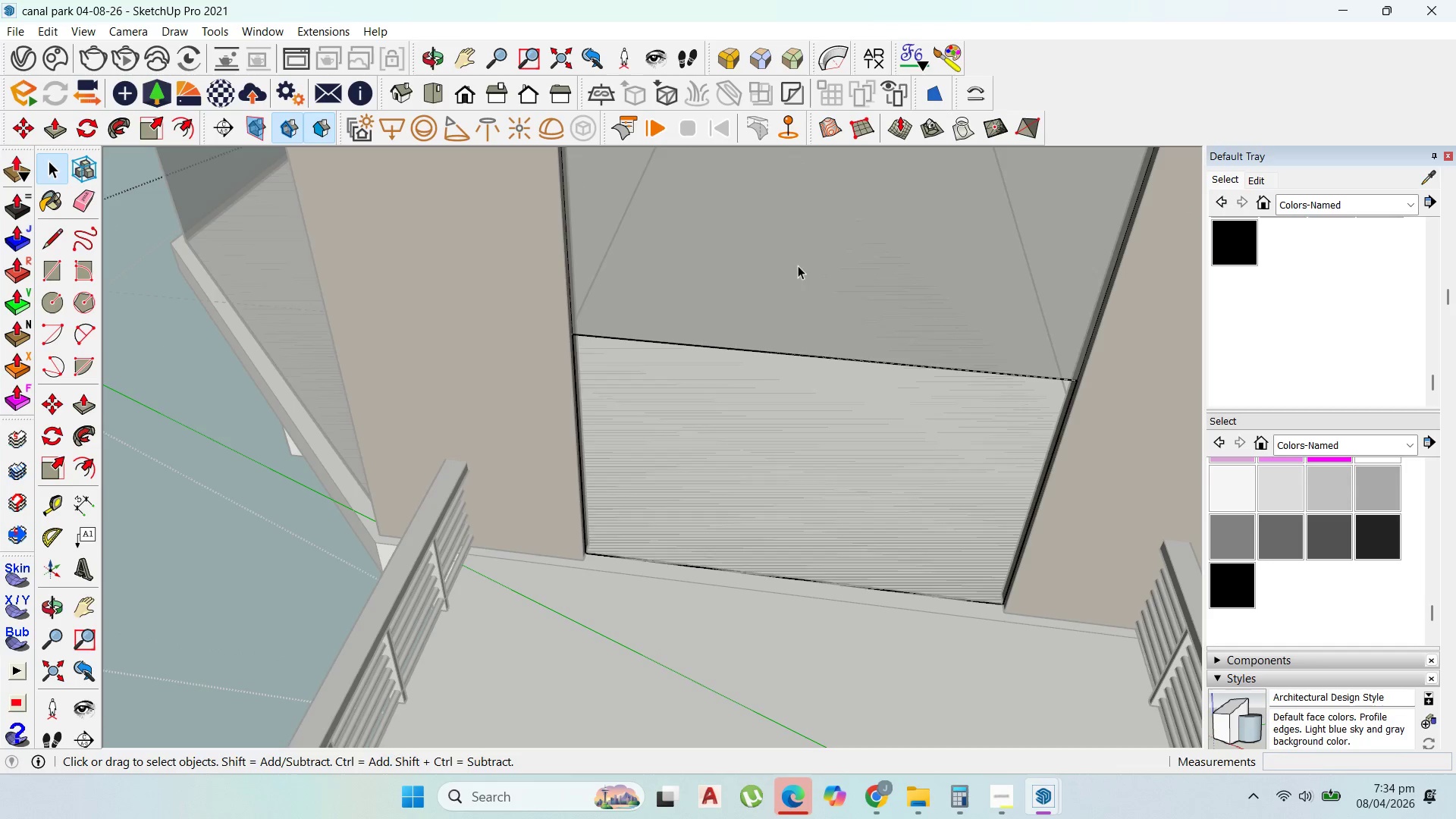 
triple_click([798, 265])
 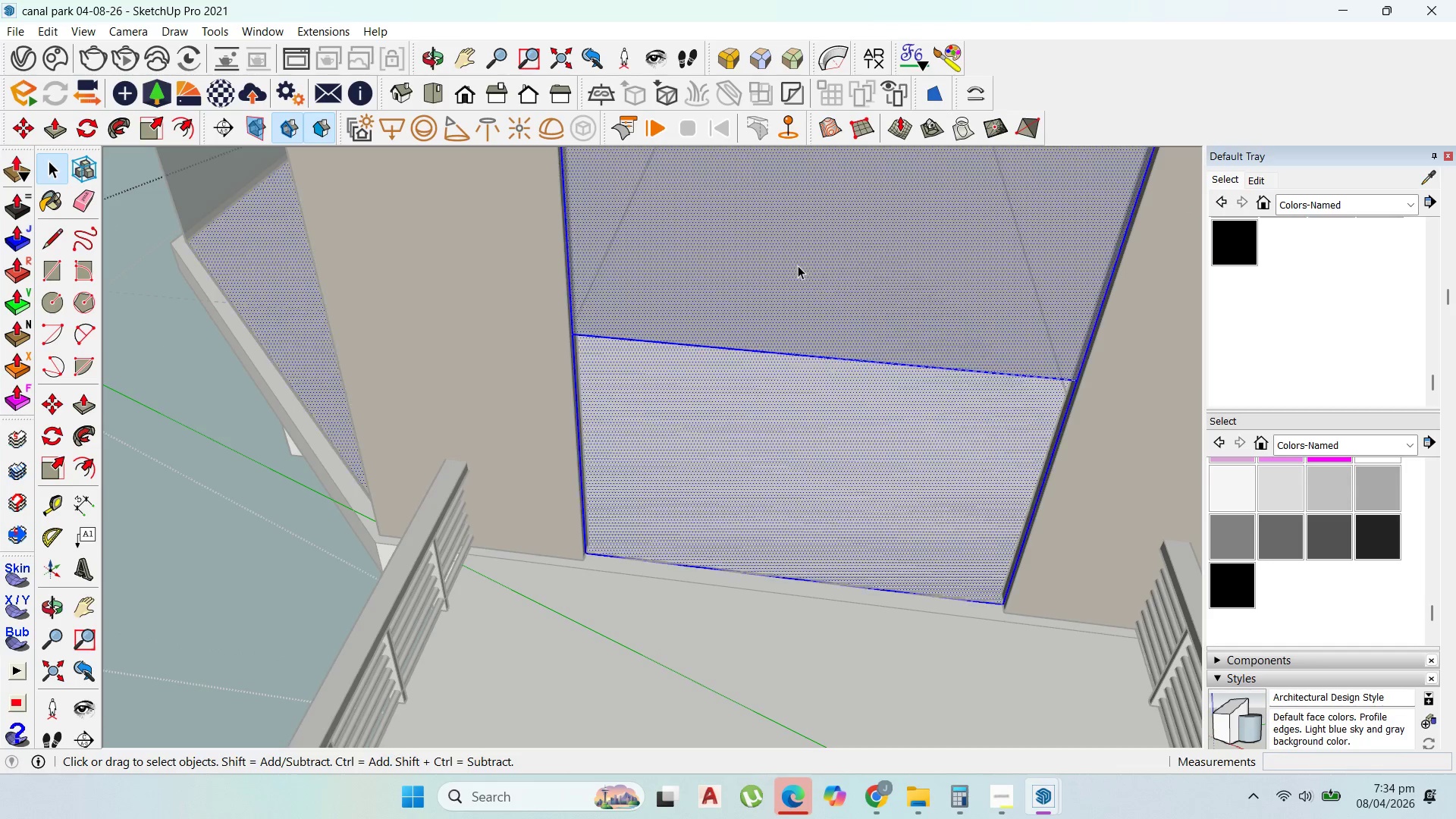 
triple_click([798, 265])
 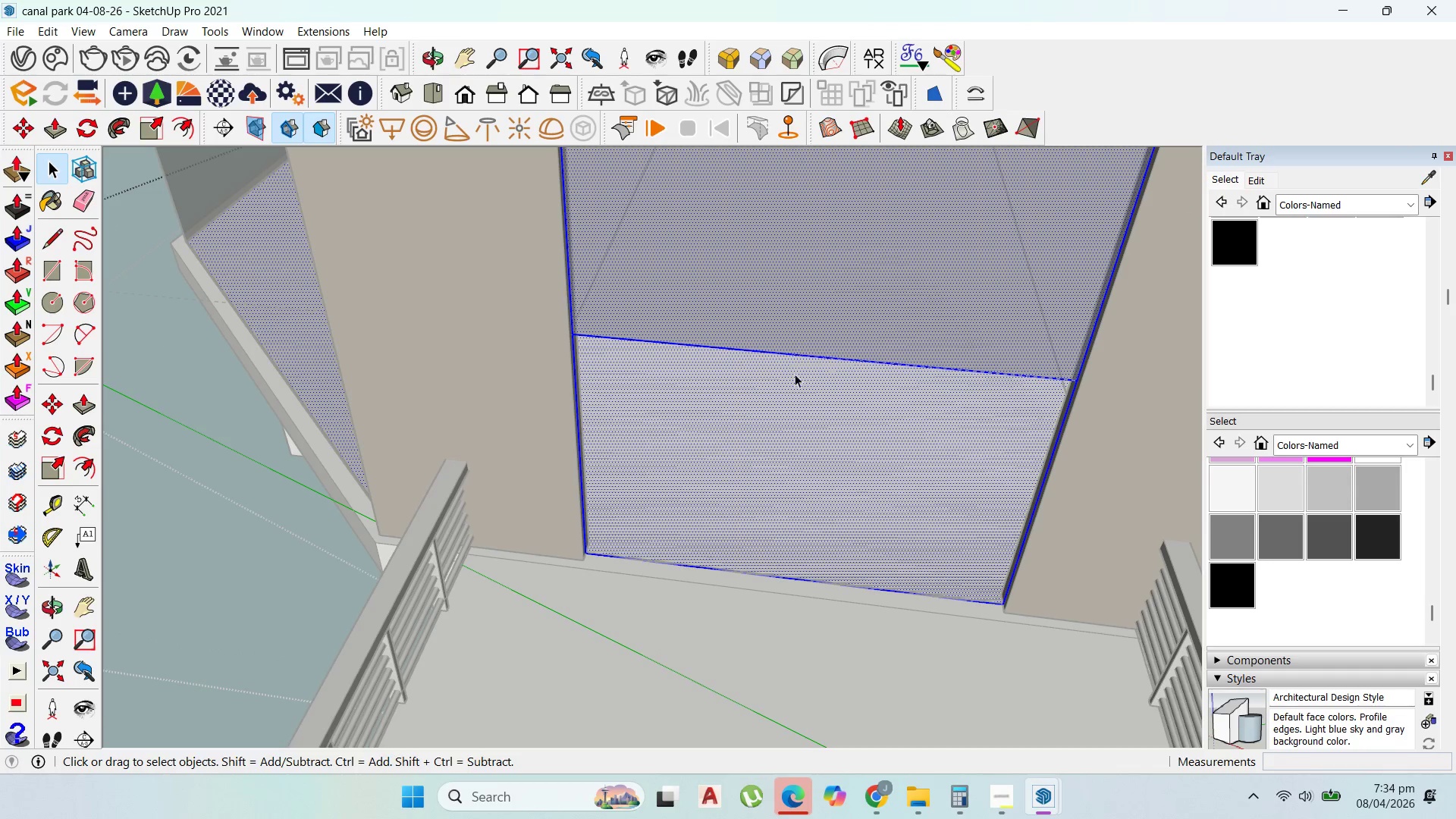 
triple_click([790, 390])
 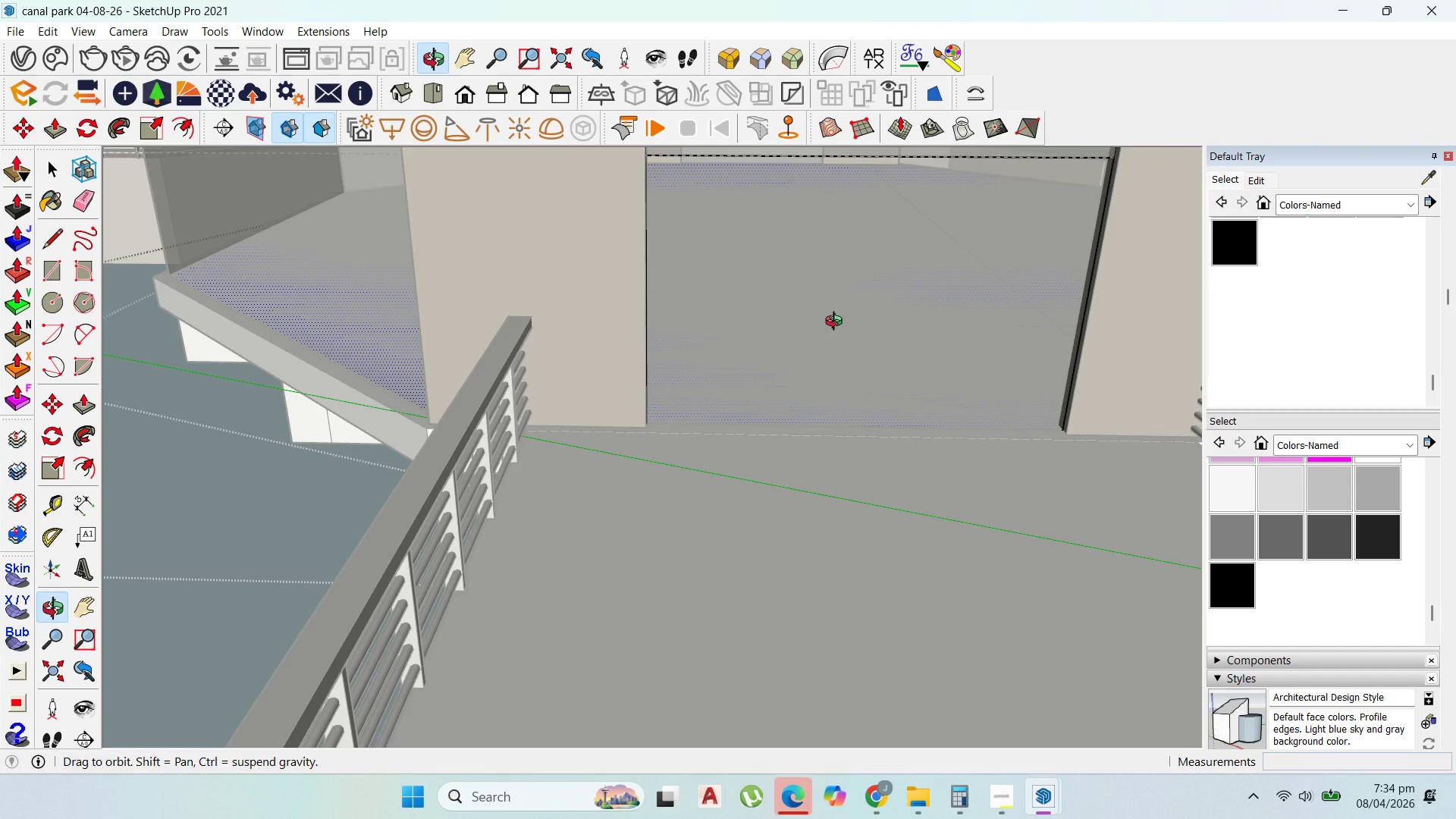 
key(Delete)
 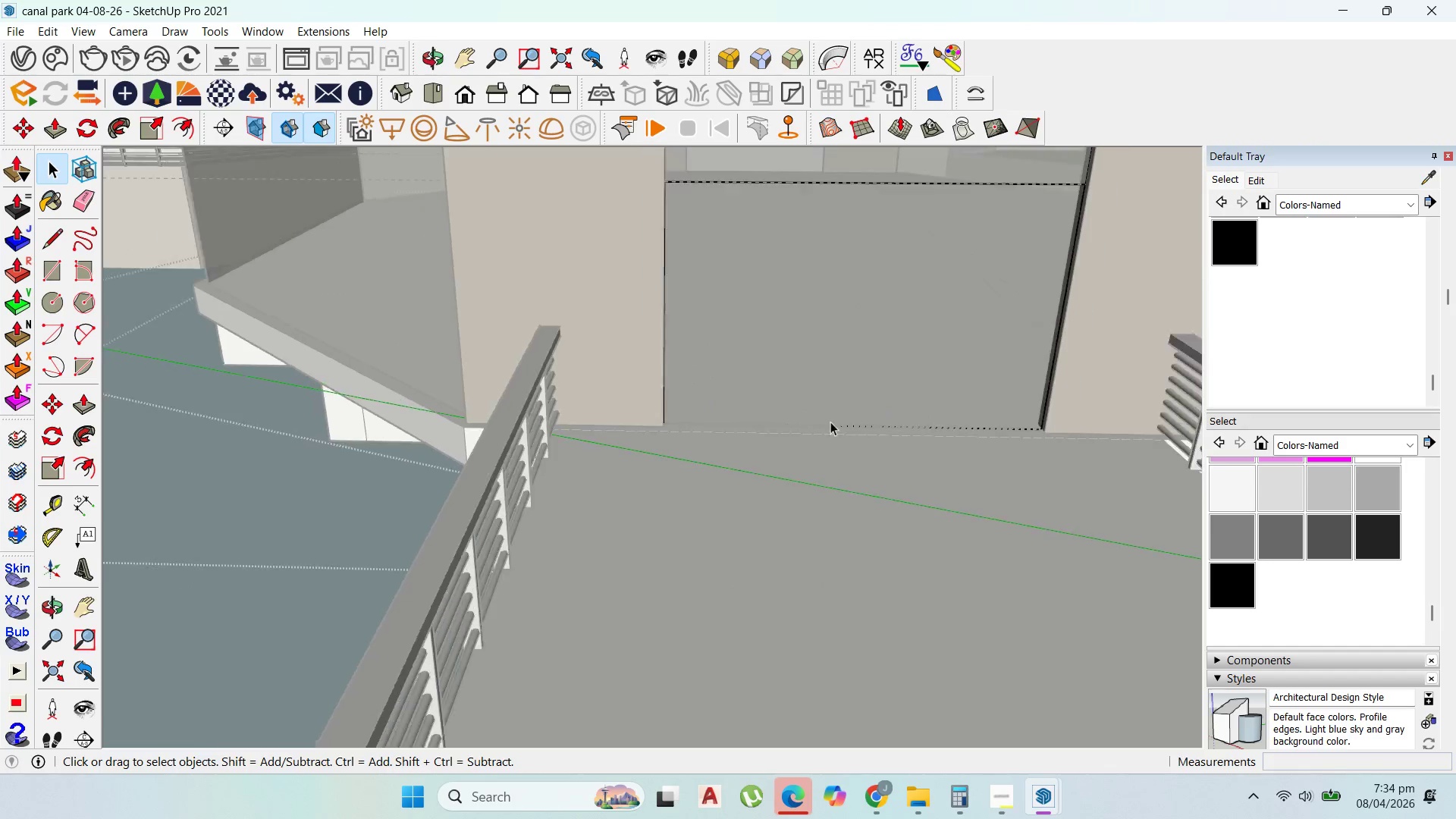 
key(Escape)
 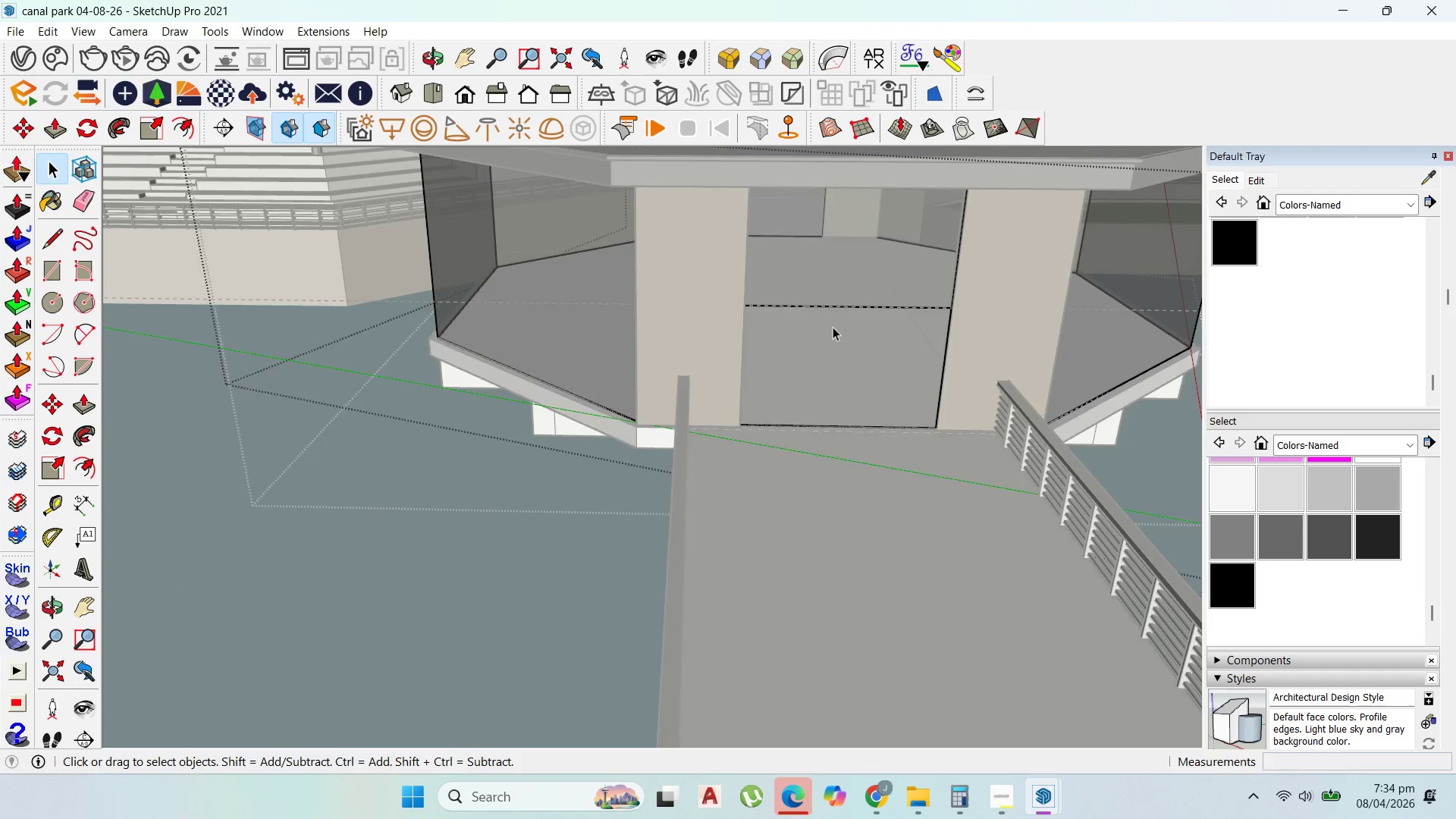 
key(Escape)
 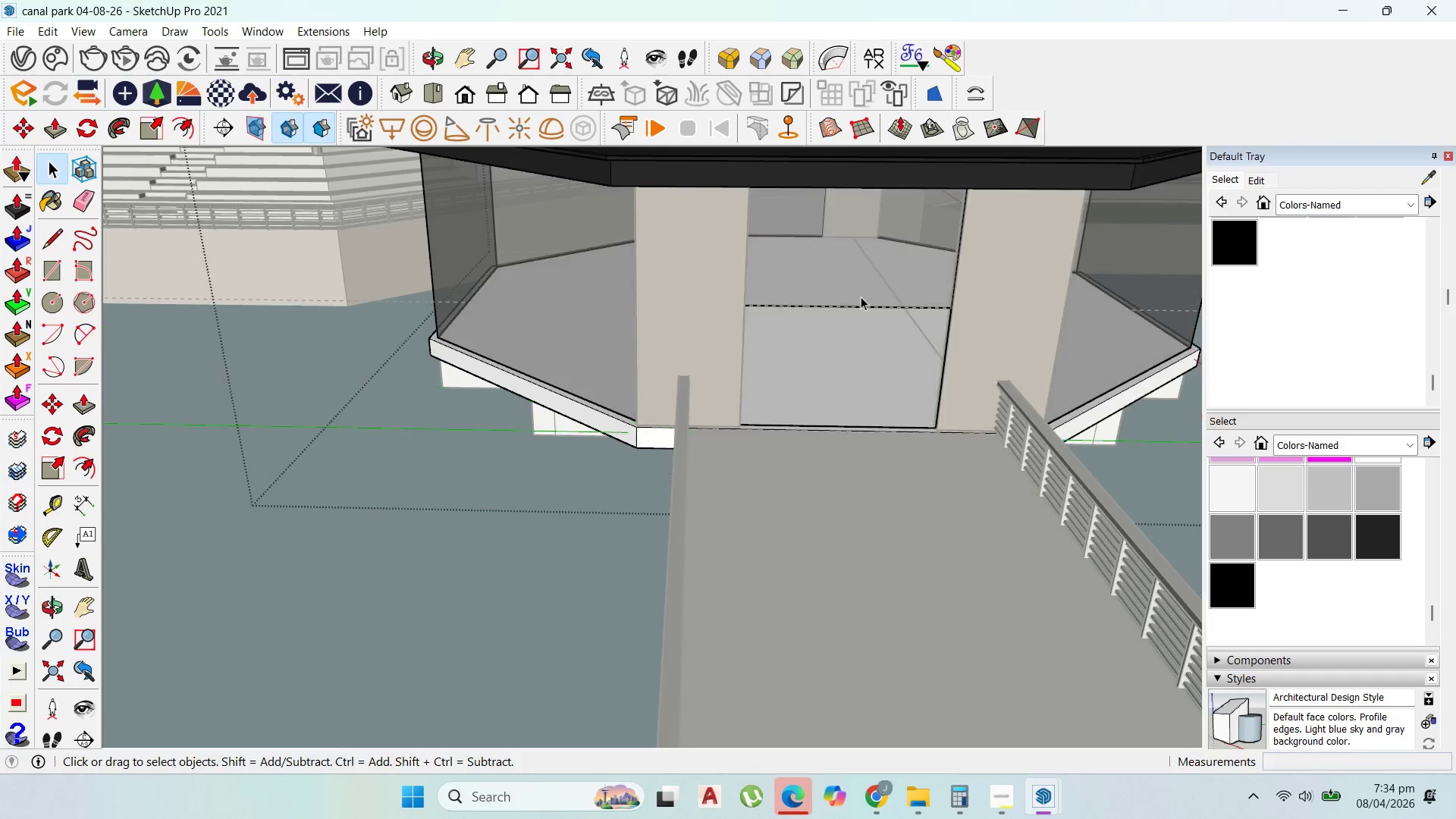 
key(Escape)
 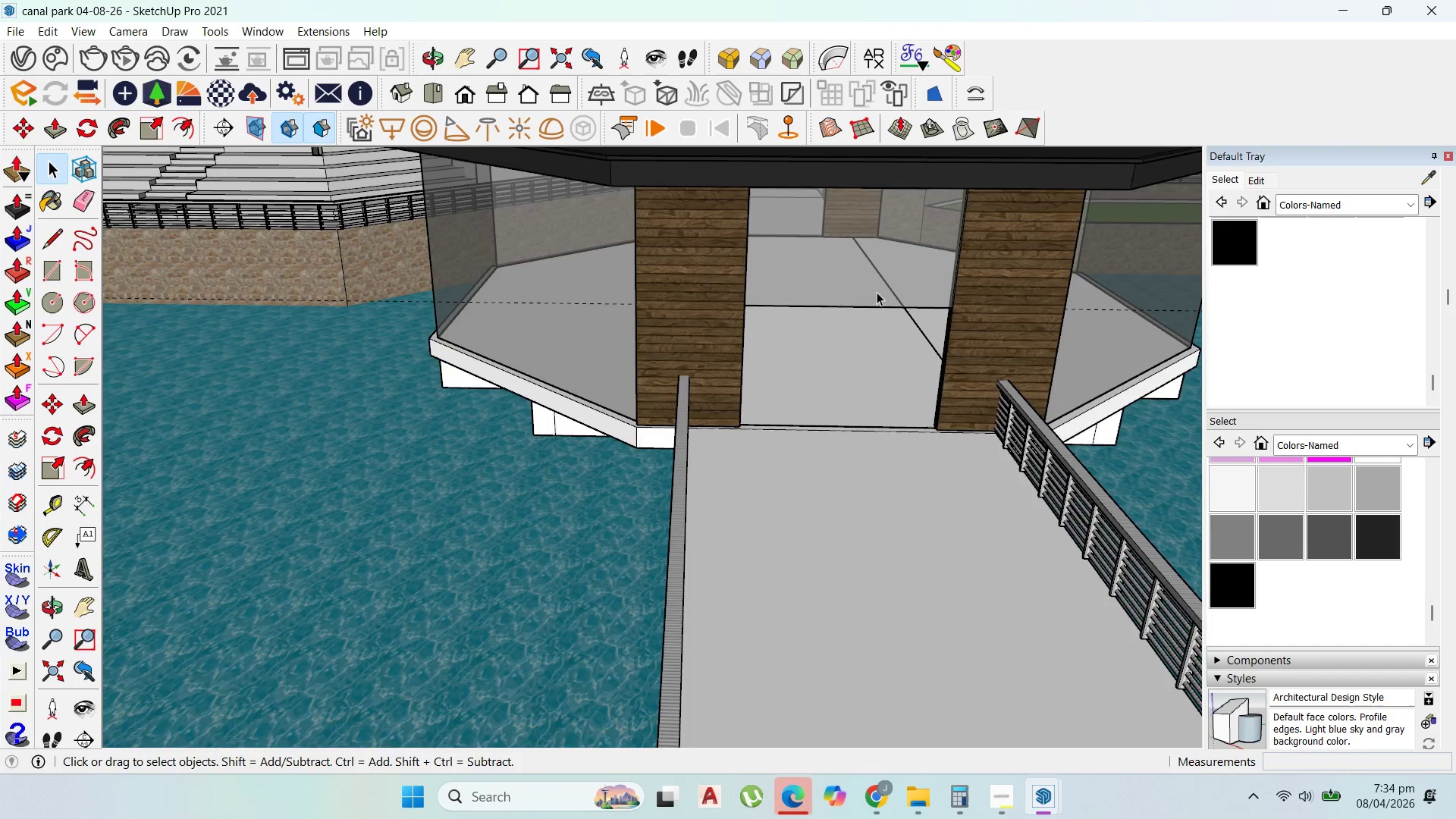 
scroll: coordinate [815, 427], scroll_direction: down, amount: 8.0
 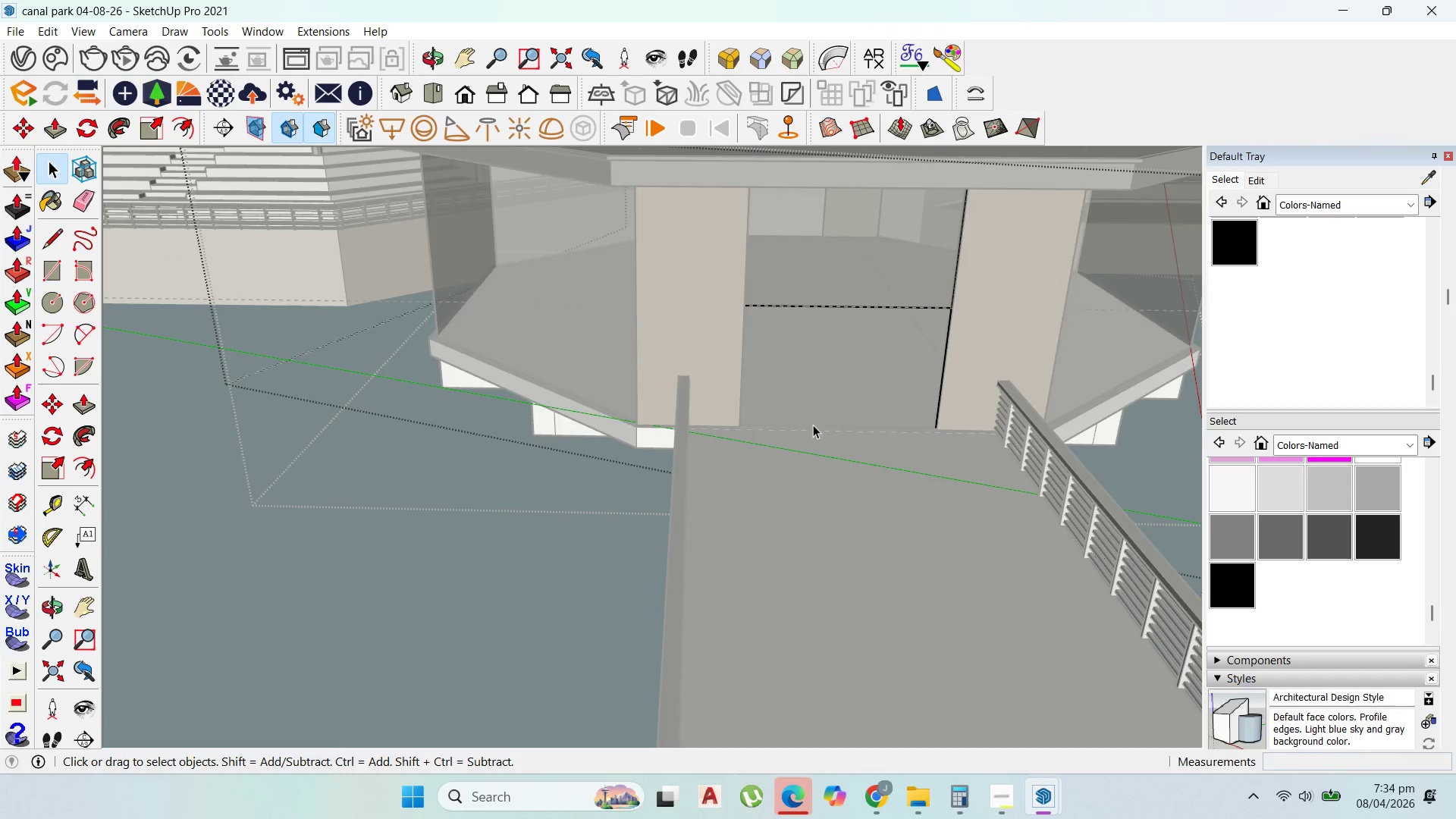 
scroll: coordinate [584, 566], scroll_direction: up, amount: 8.0
 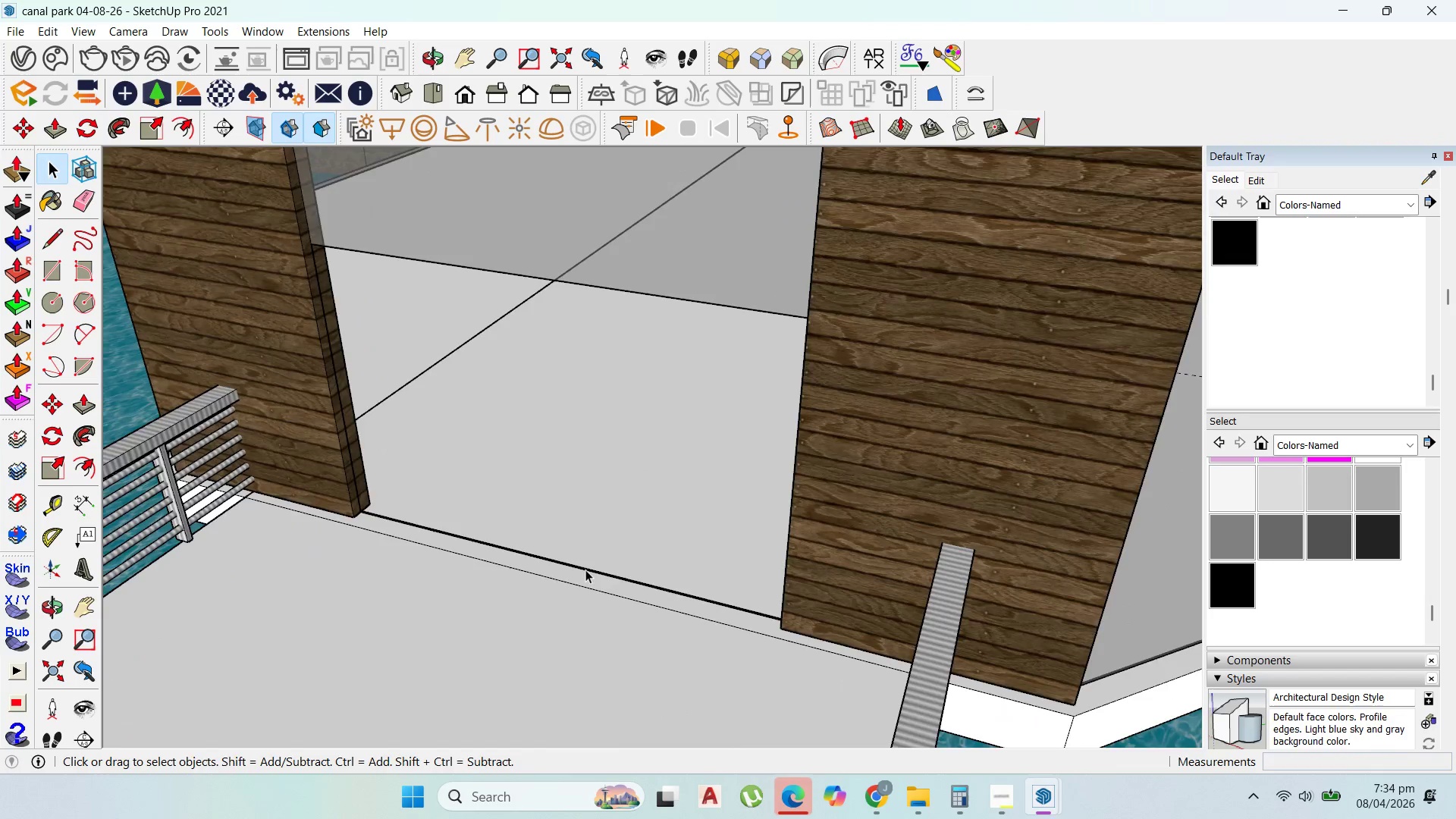 
double_click([585, 570])
 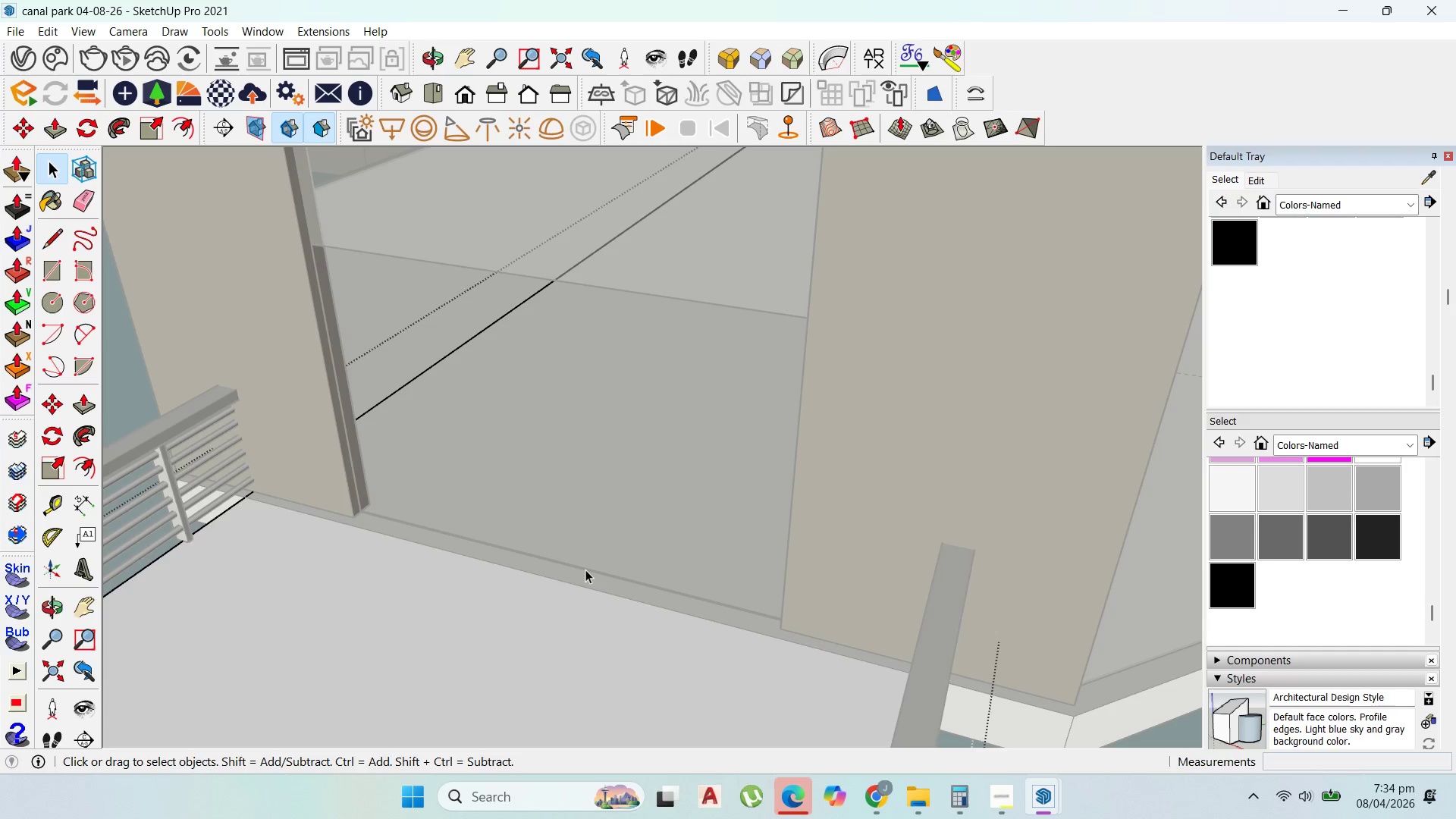 
triple_click([585, 570])
 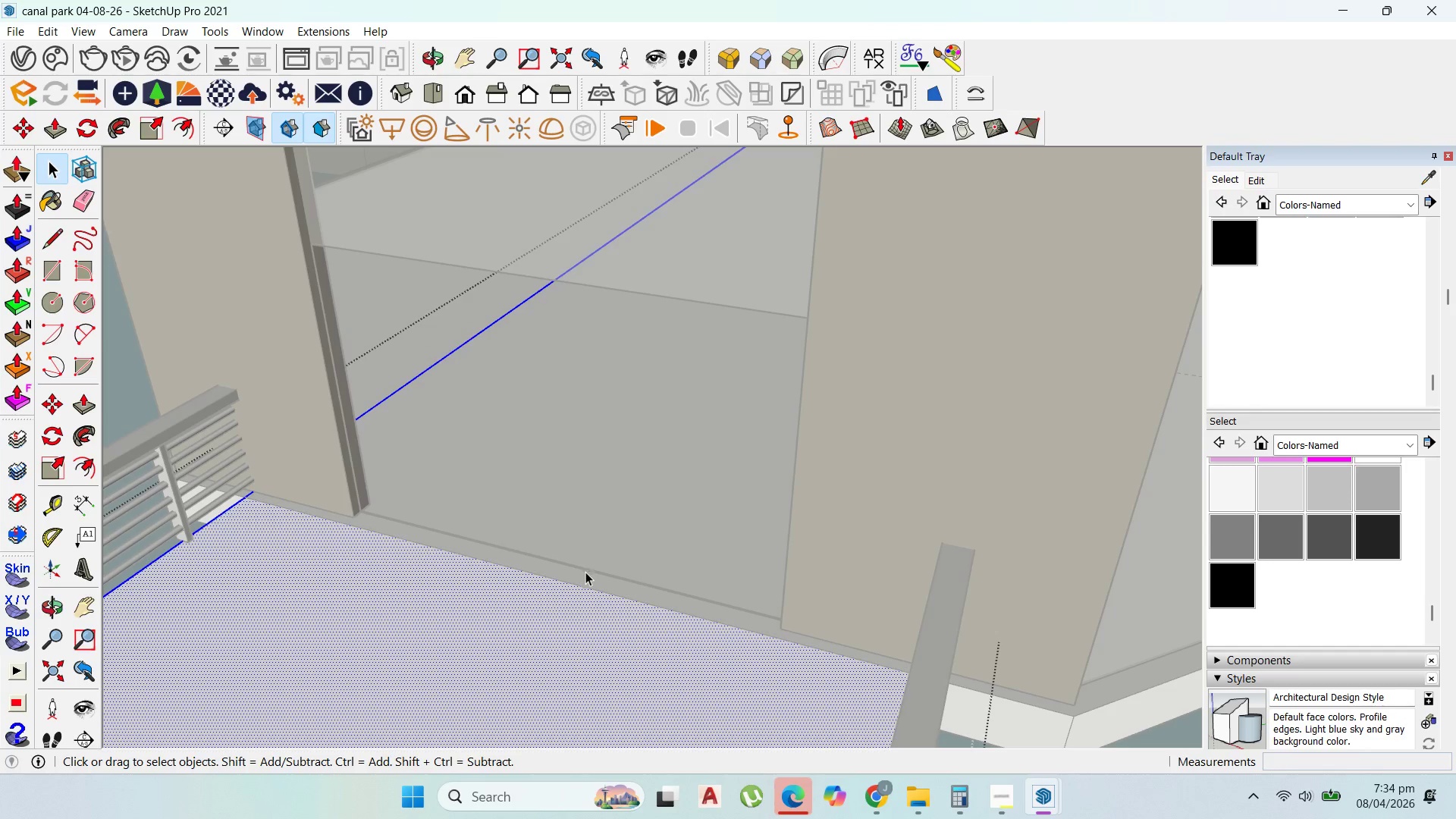 
key(Escape)
 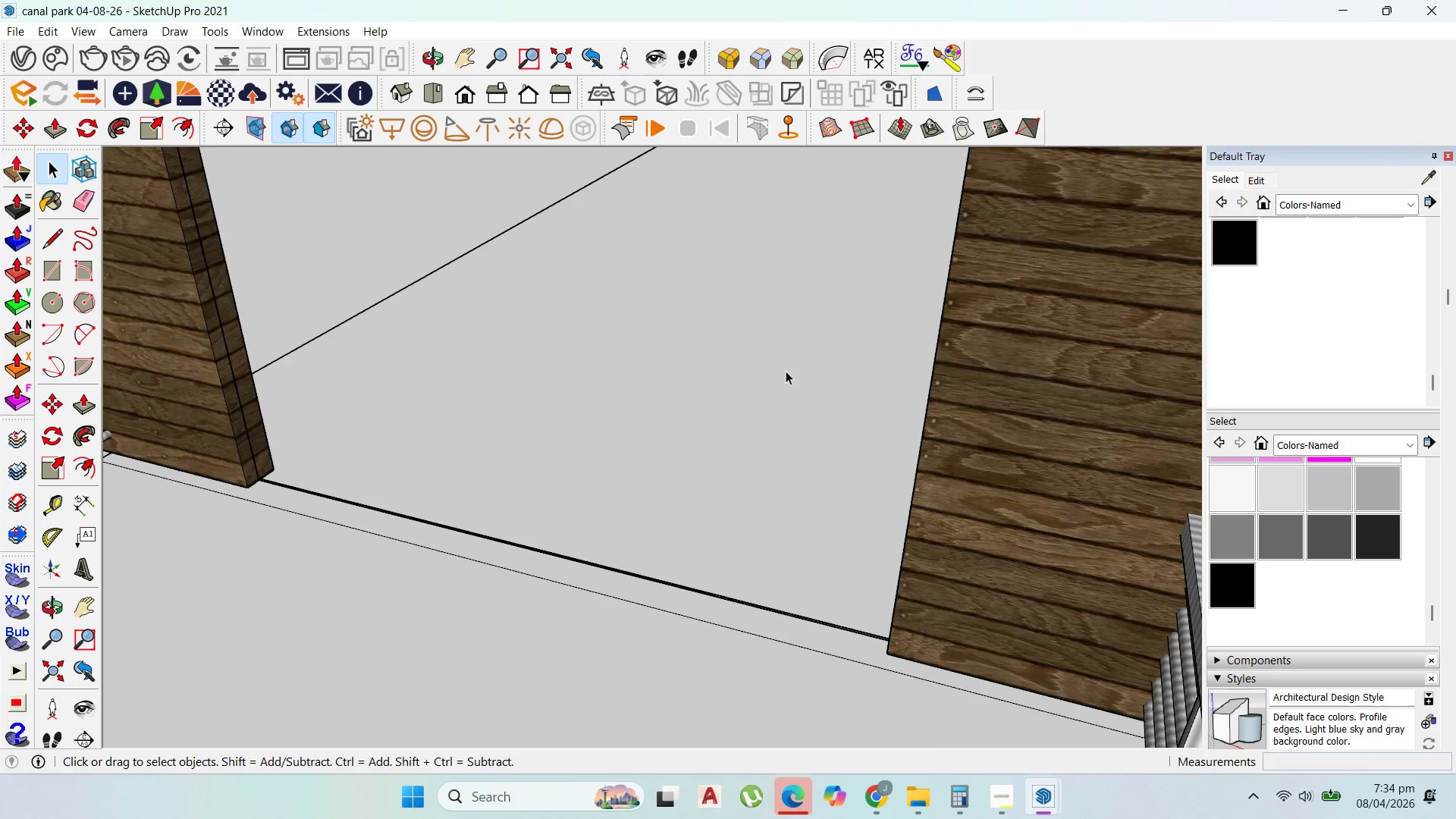 
scroll: coordinate [596, 587], scroll_direction: up, amount: 4.0
 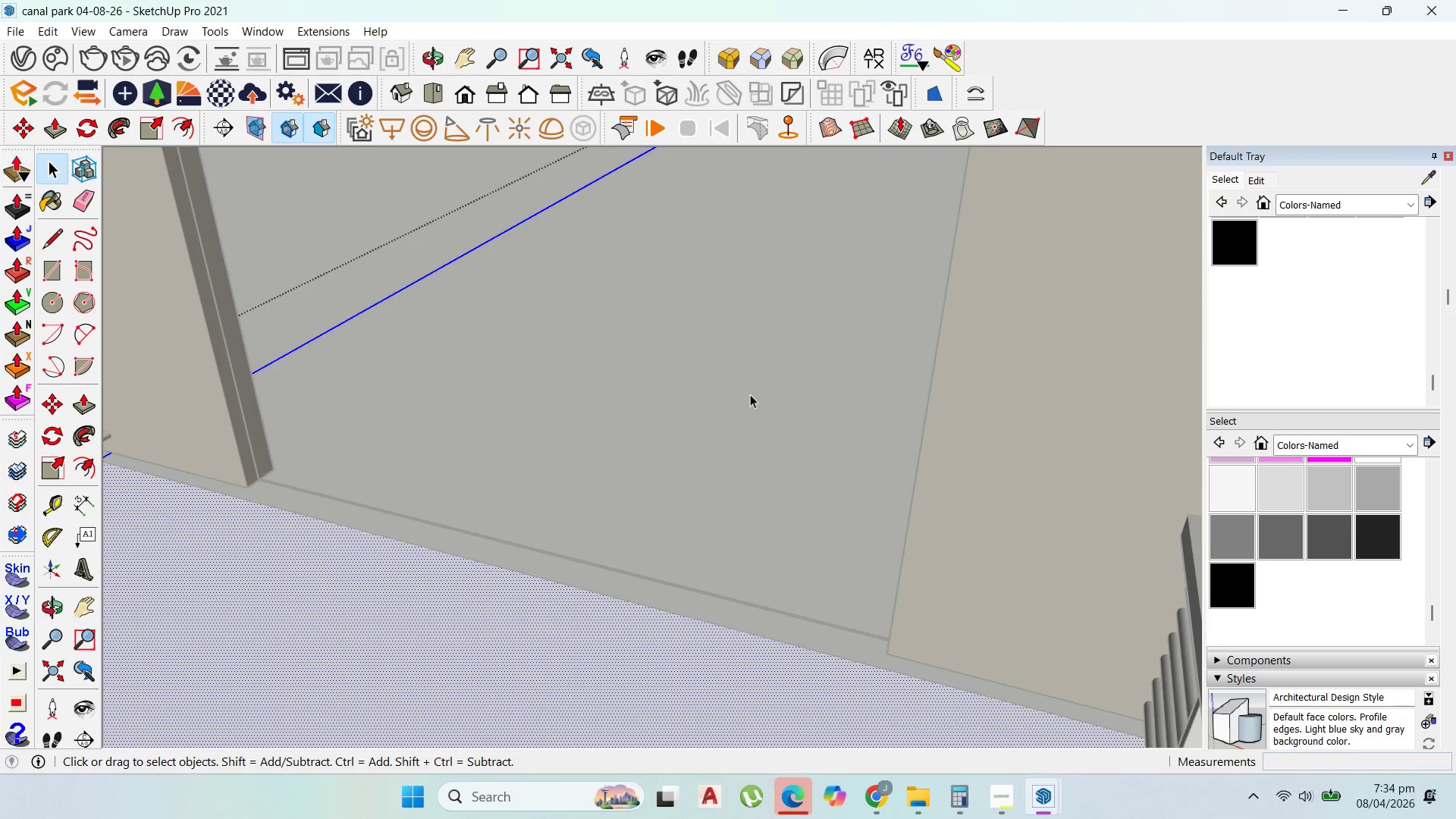 
left_click([714, 253])
 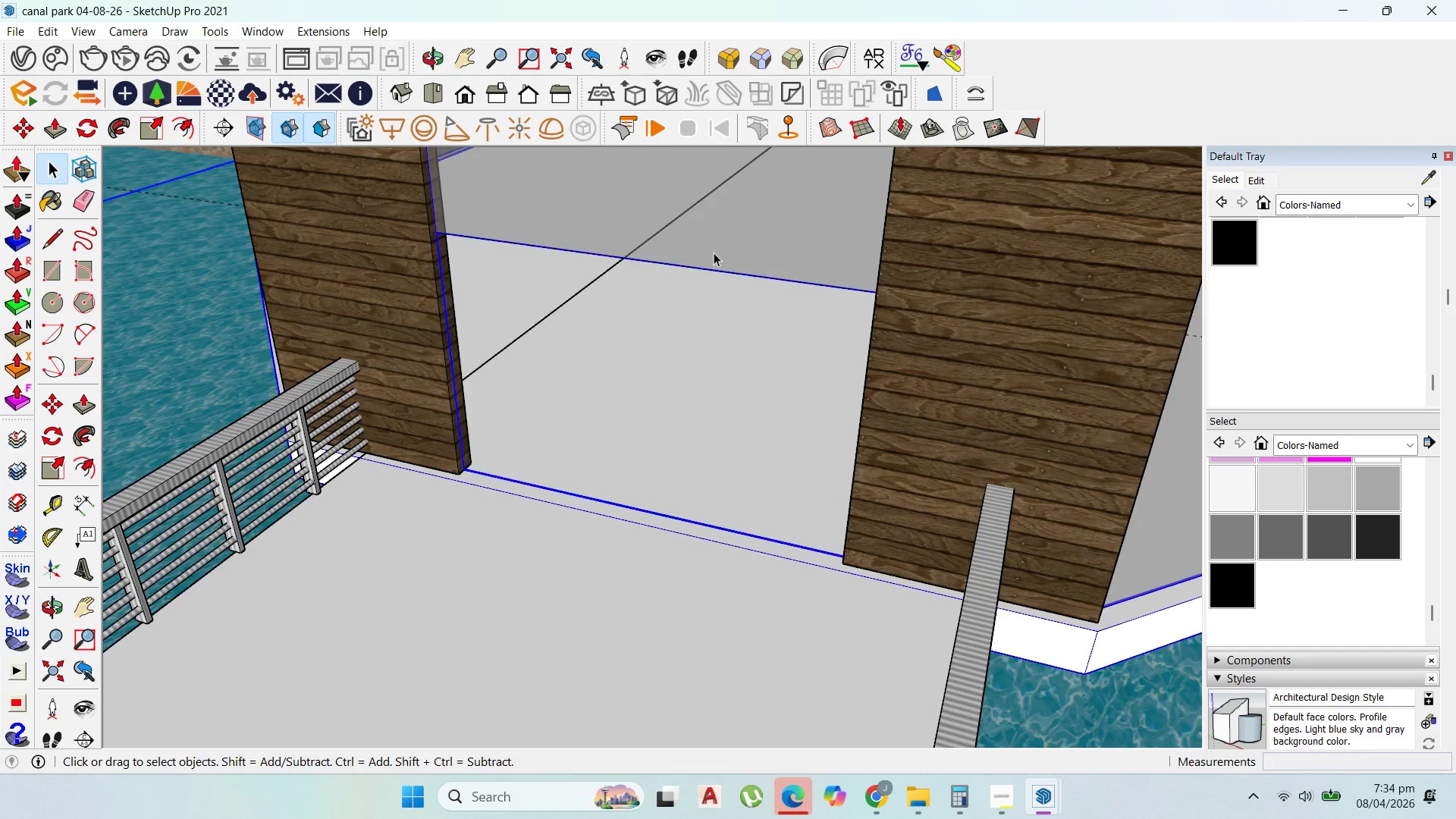 
scroll: coordinate [789, 457], scroll_direction: down, amount: 5.0
 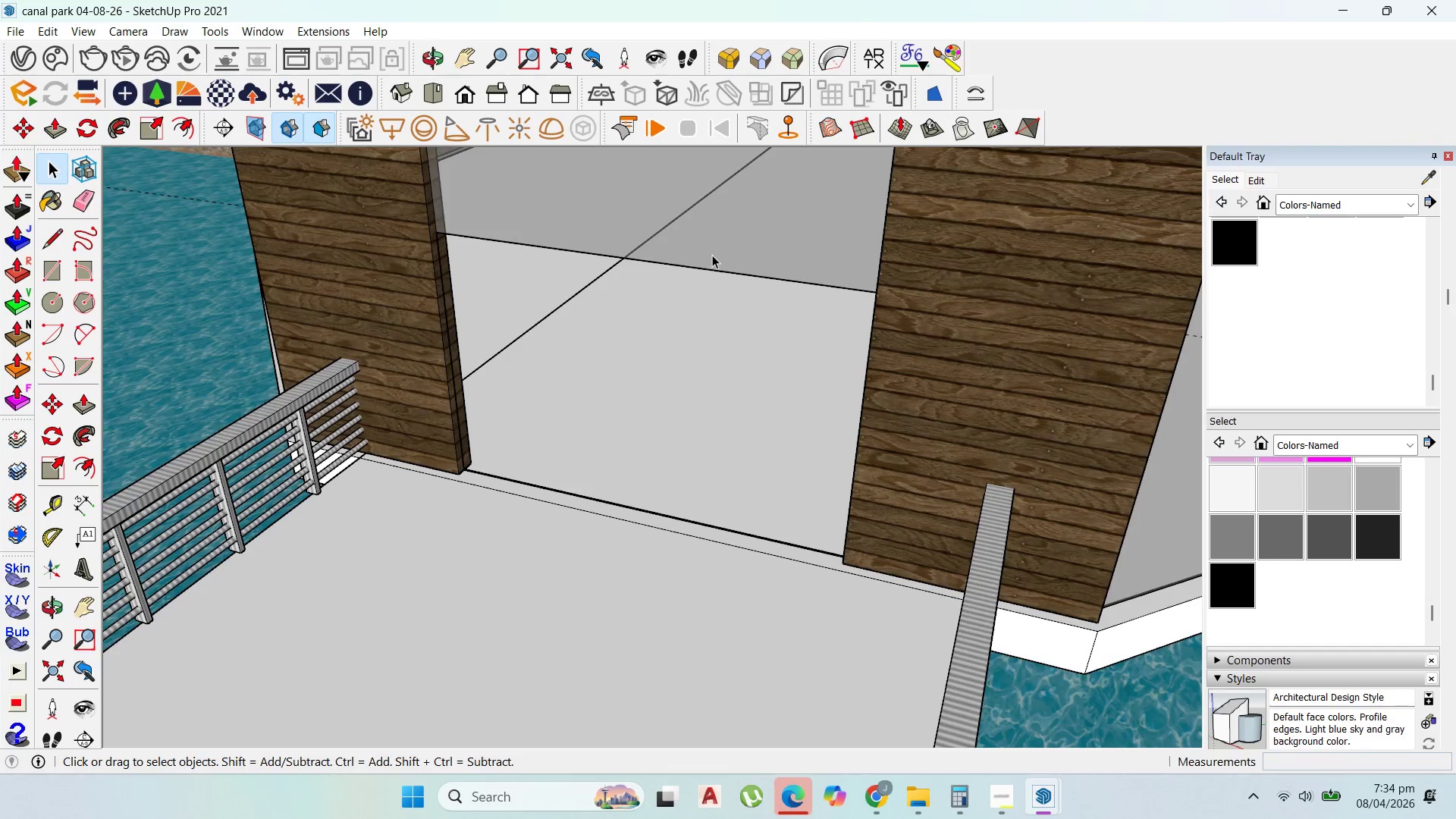 
double_click([714, 253])
 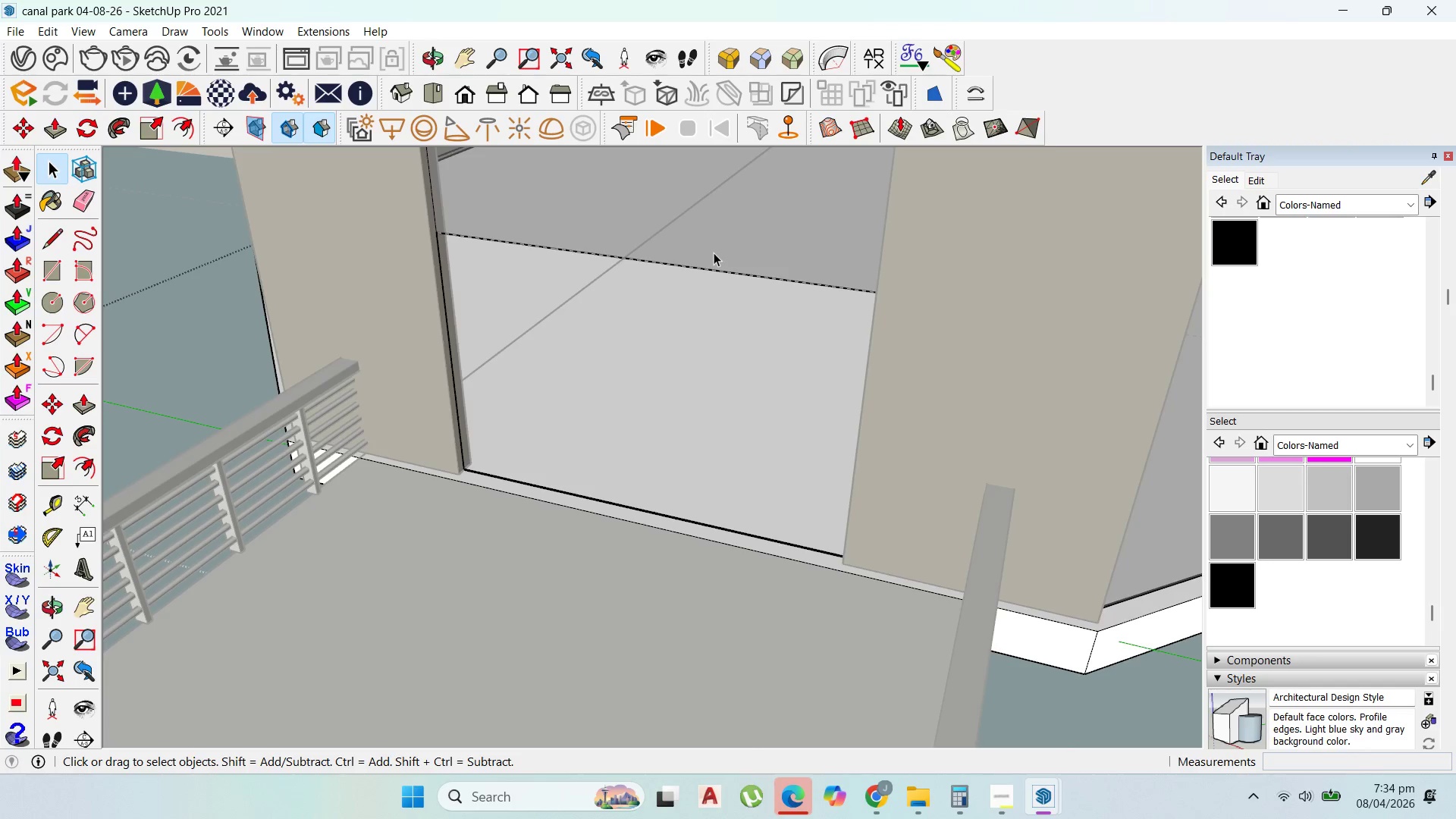 
triple_click([714, 253])
 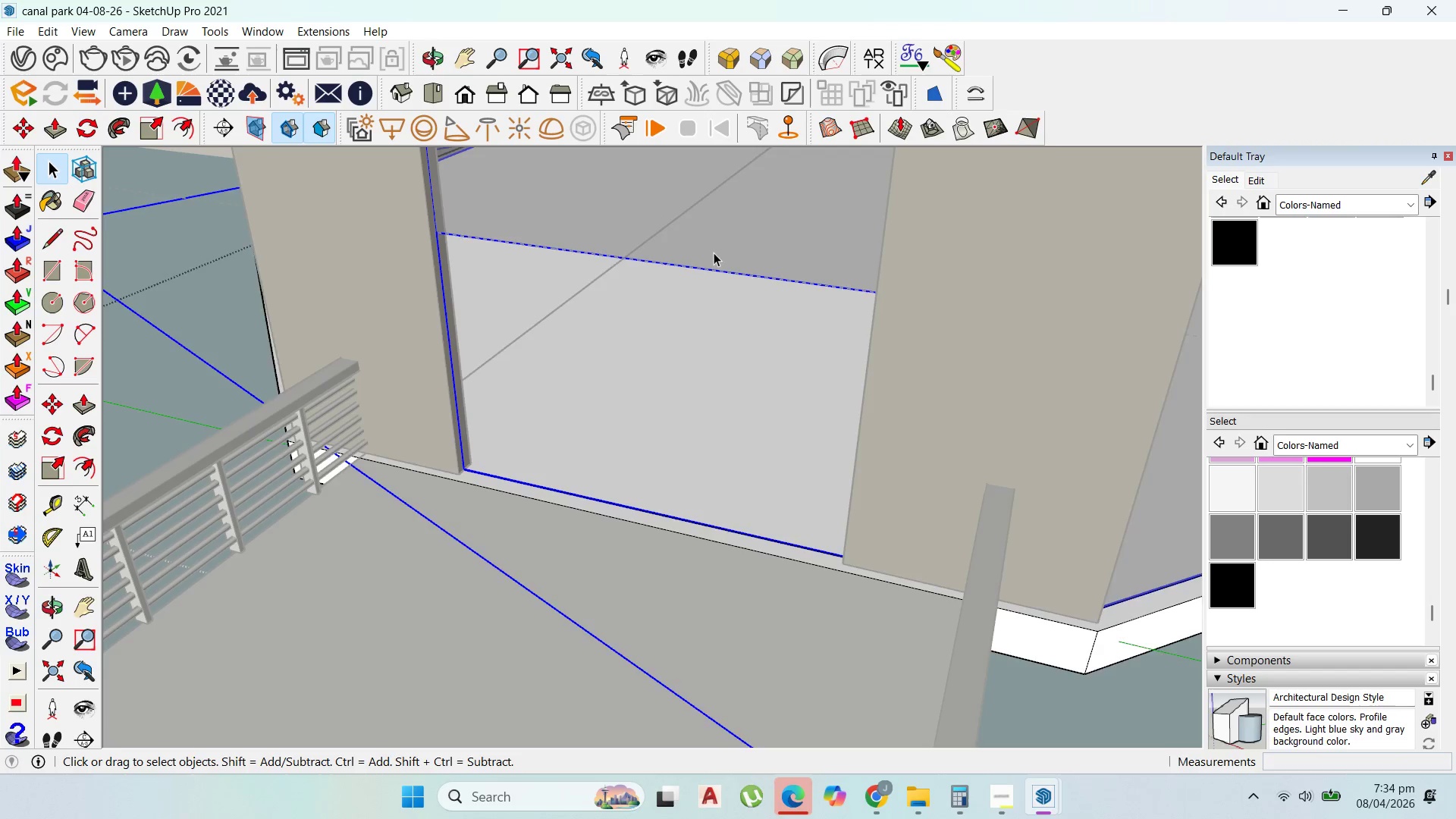 
triple_click([714, 253])
 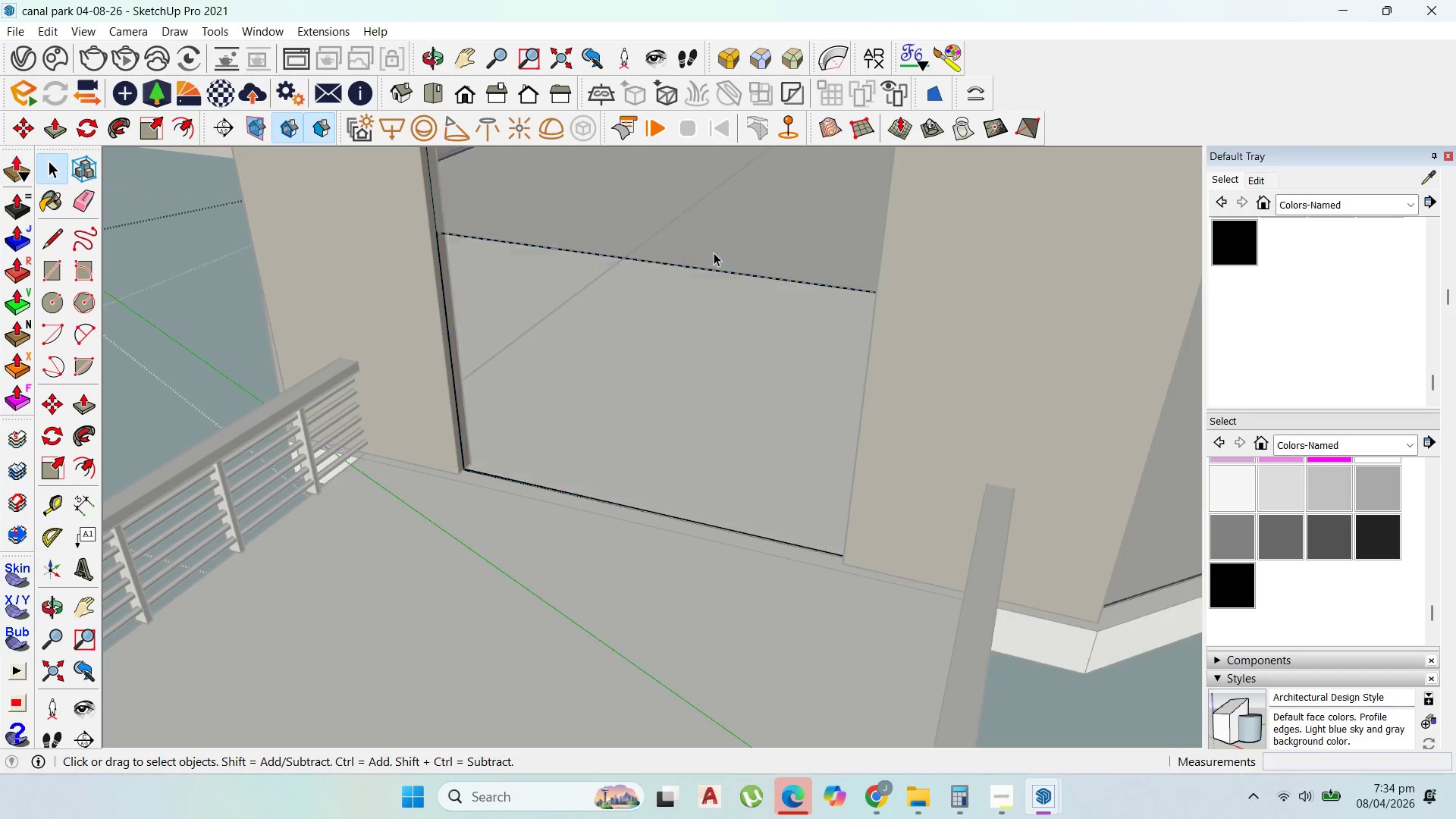 
triple_click([714, 253])
 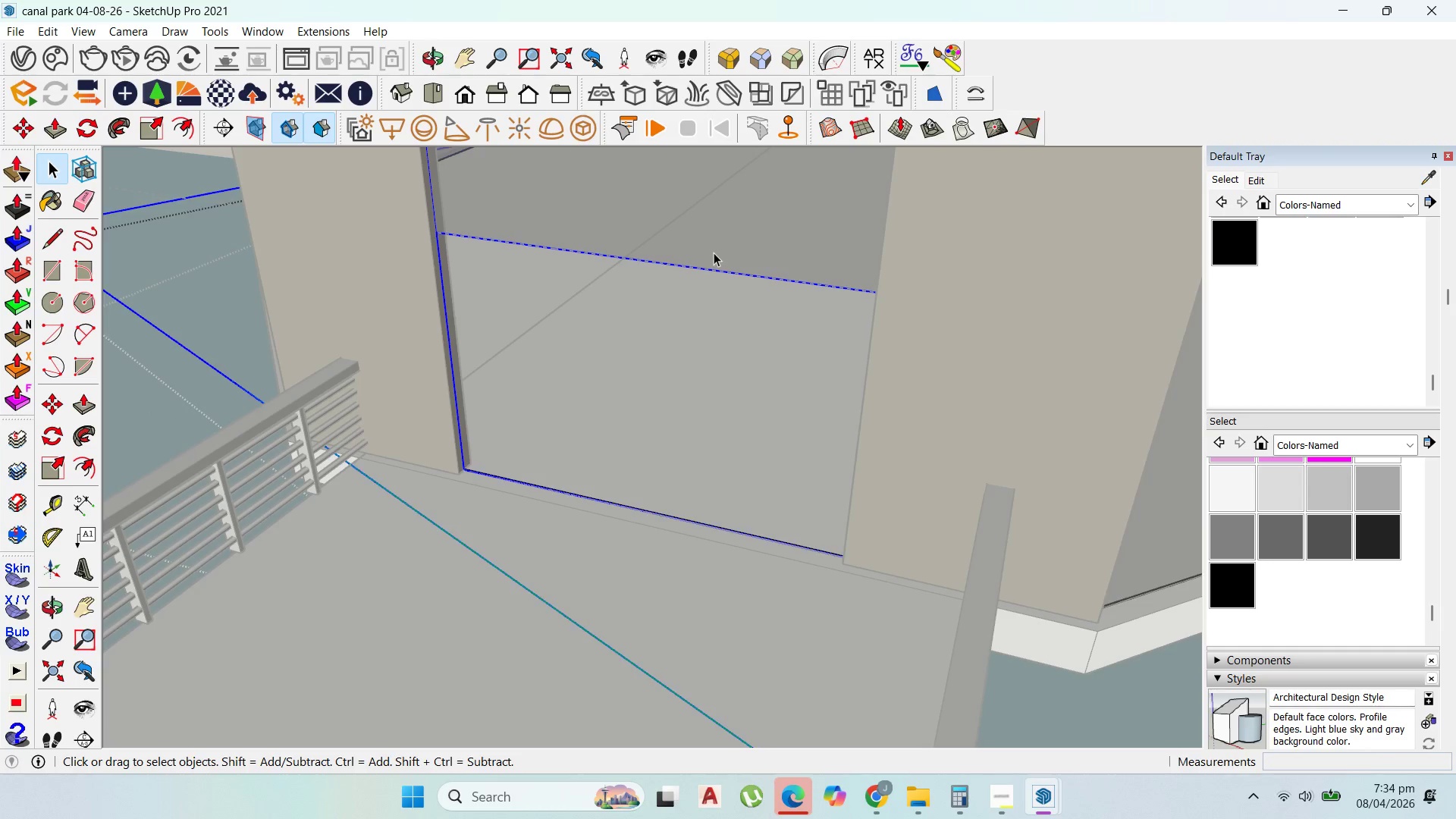 
triple_click([714, 253])
 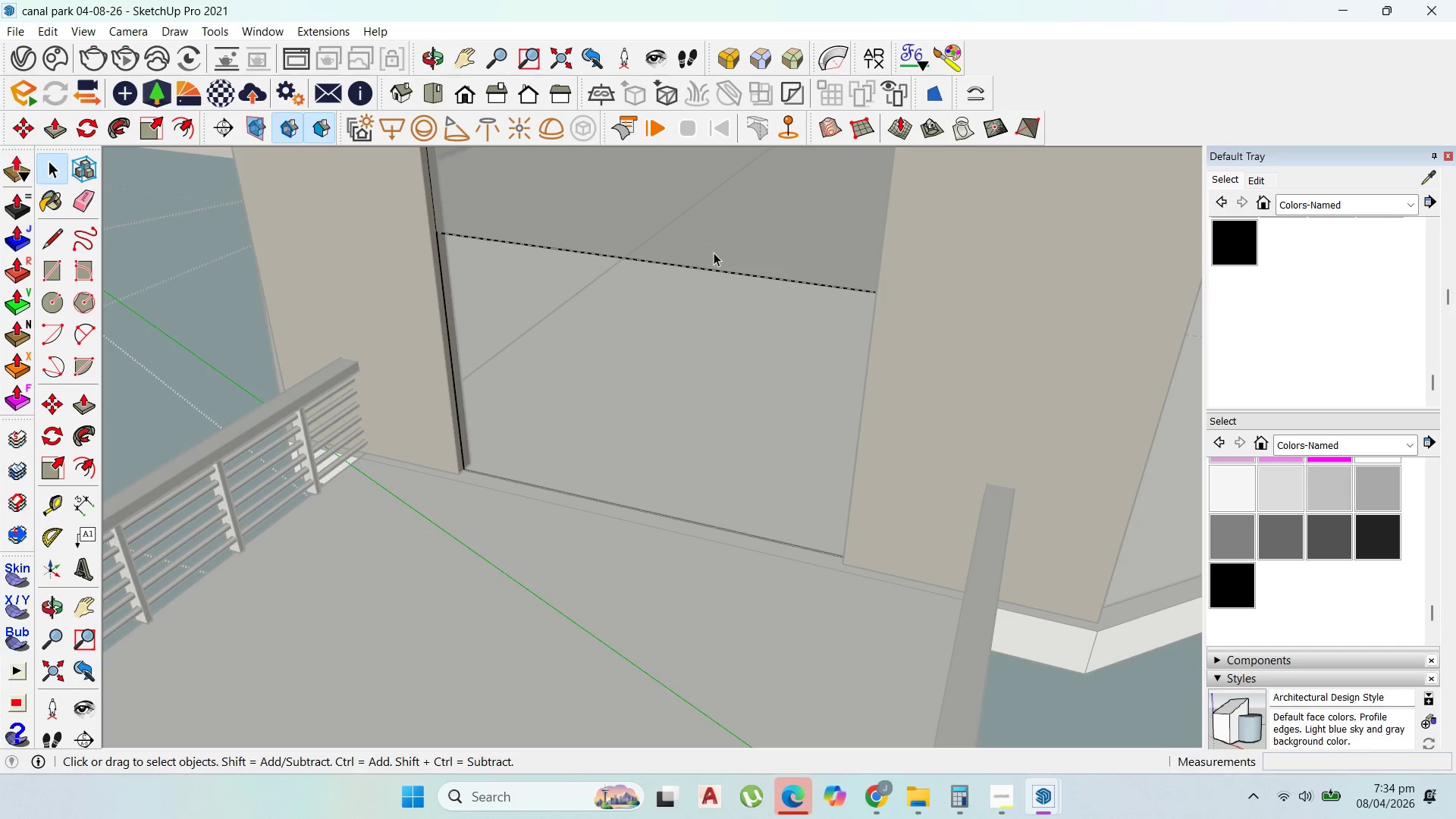 
triple_click([714, 253])
 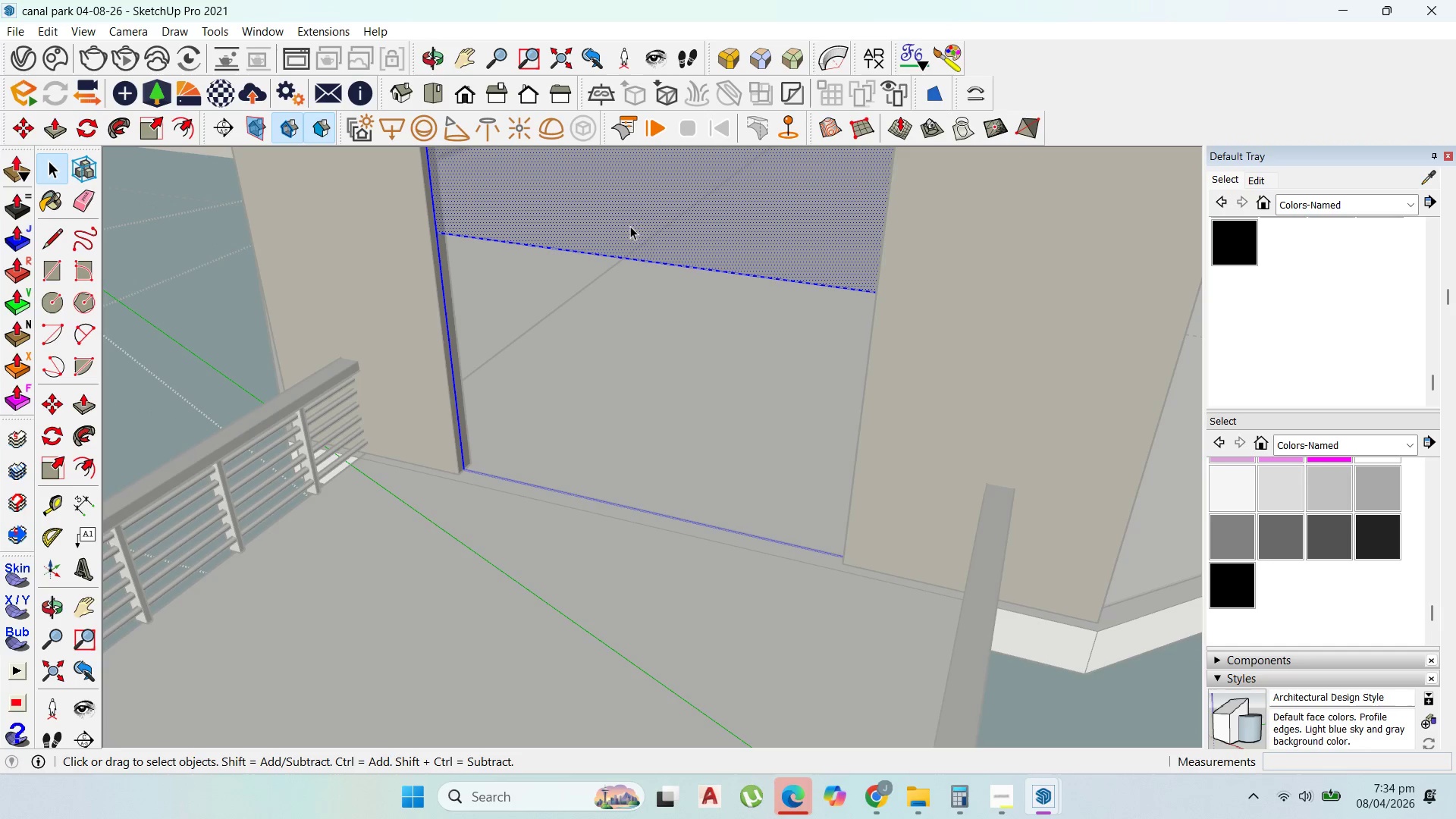 
double_click([644, 218])
 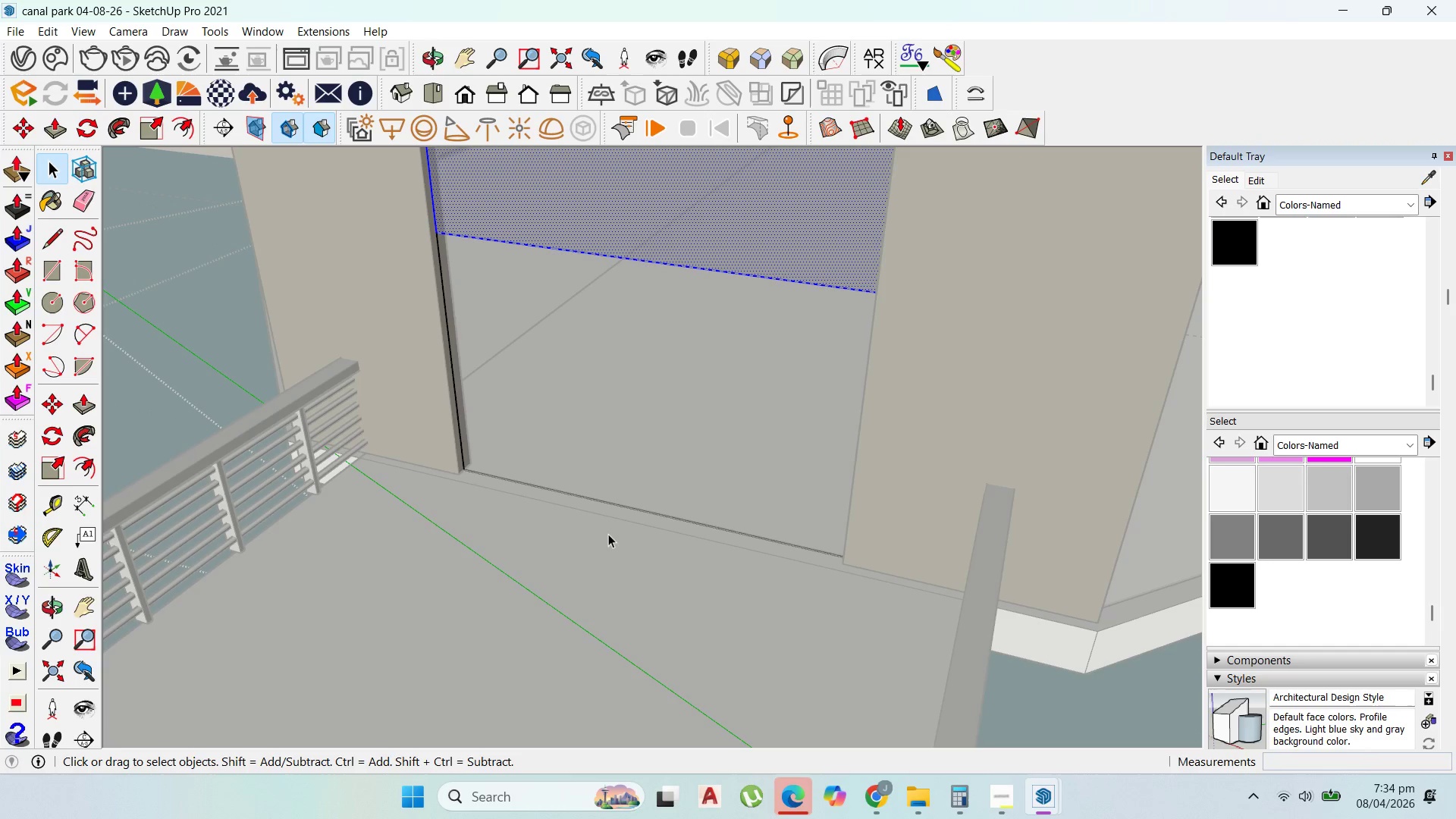 
left_click_drag(start_coordinate=[608, 535], to_coordinate=[446, 443])
 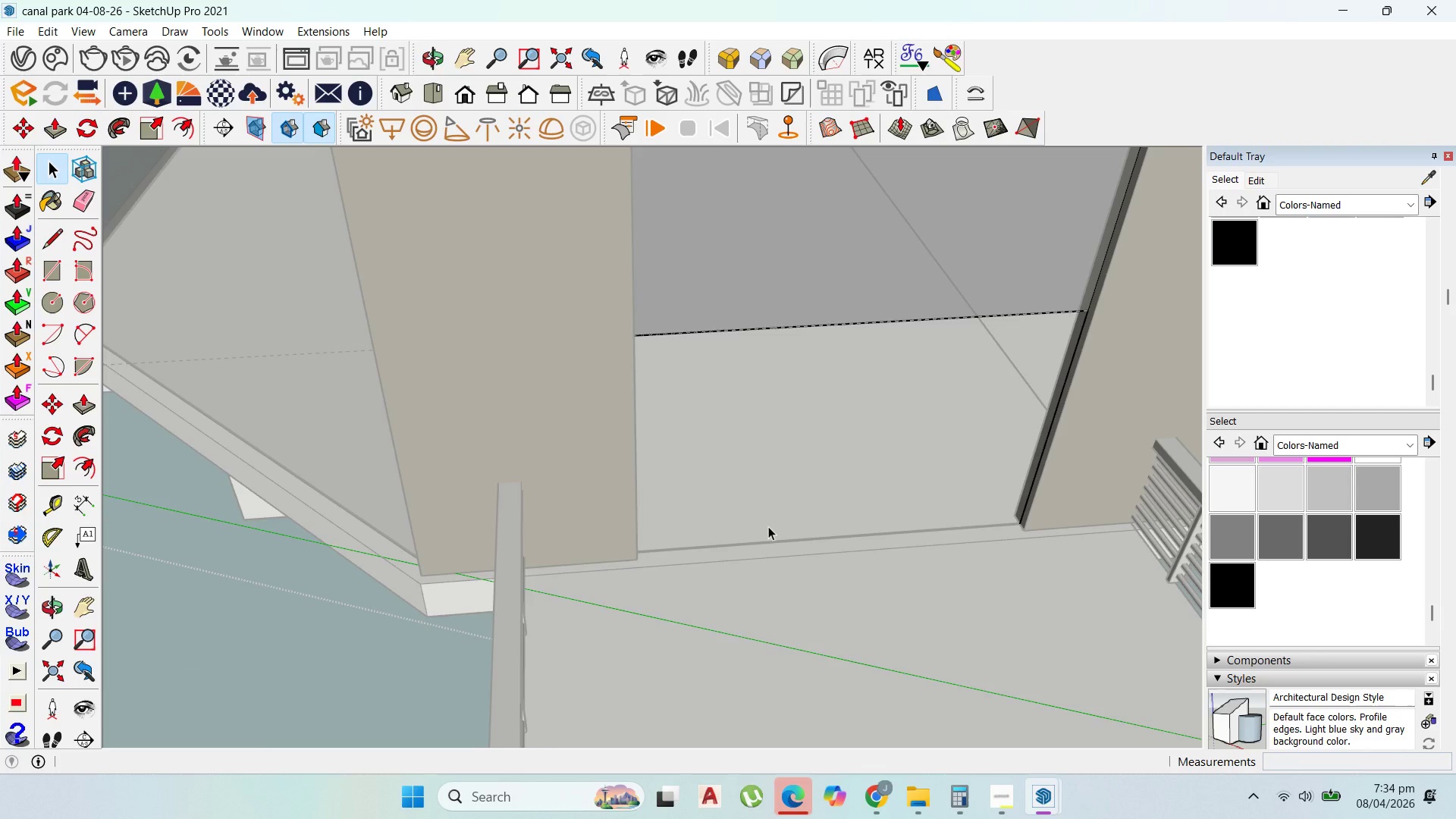 
key(Delete)
 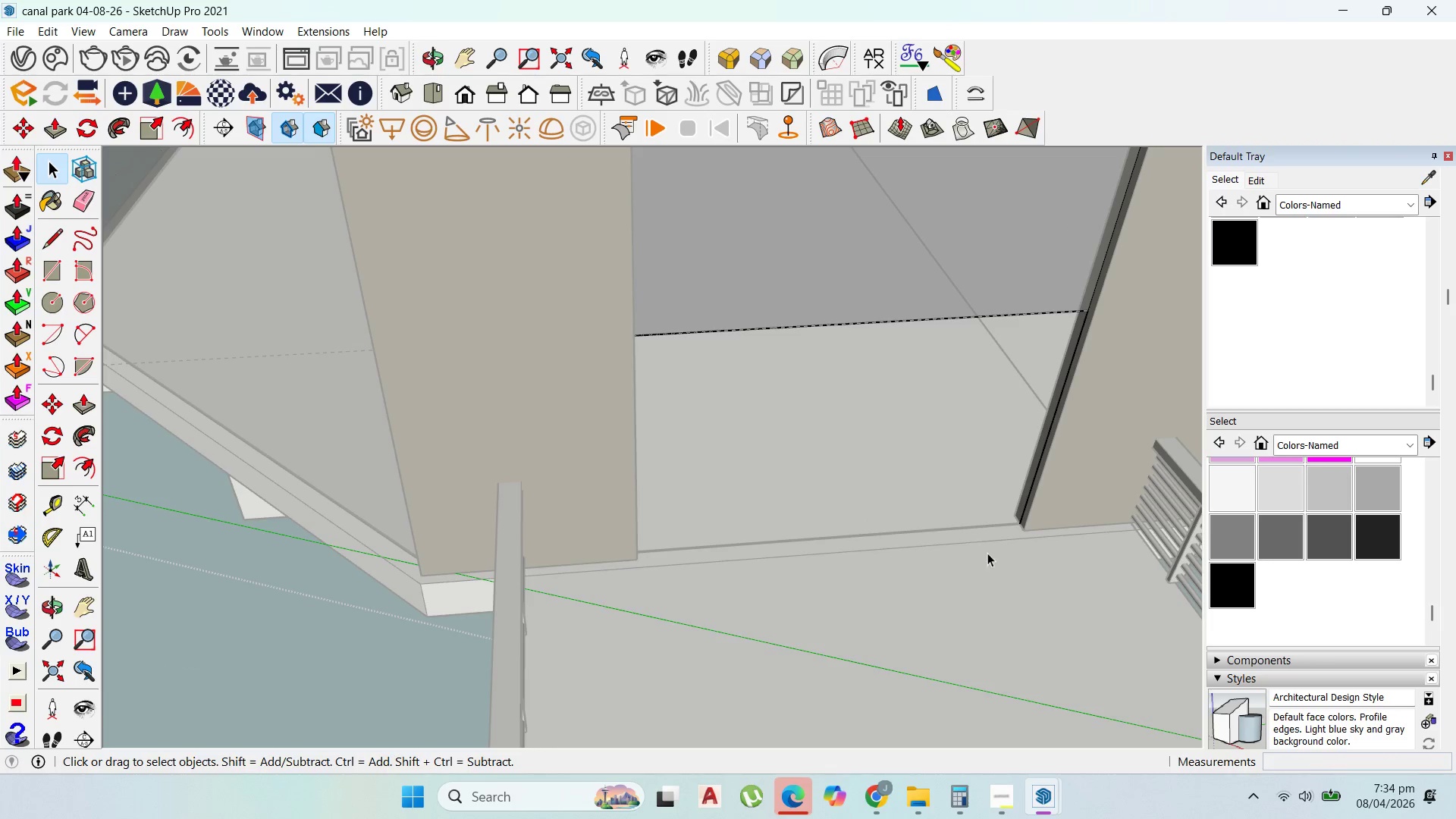 
left_click_drag(start_coordinate=[1009, 553], to_coordinate=[1011, 503])
 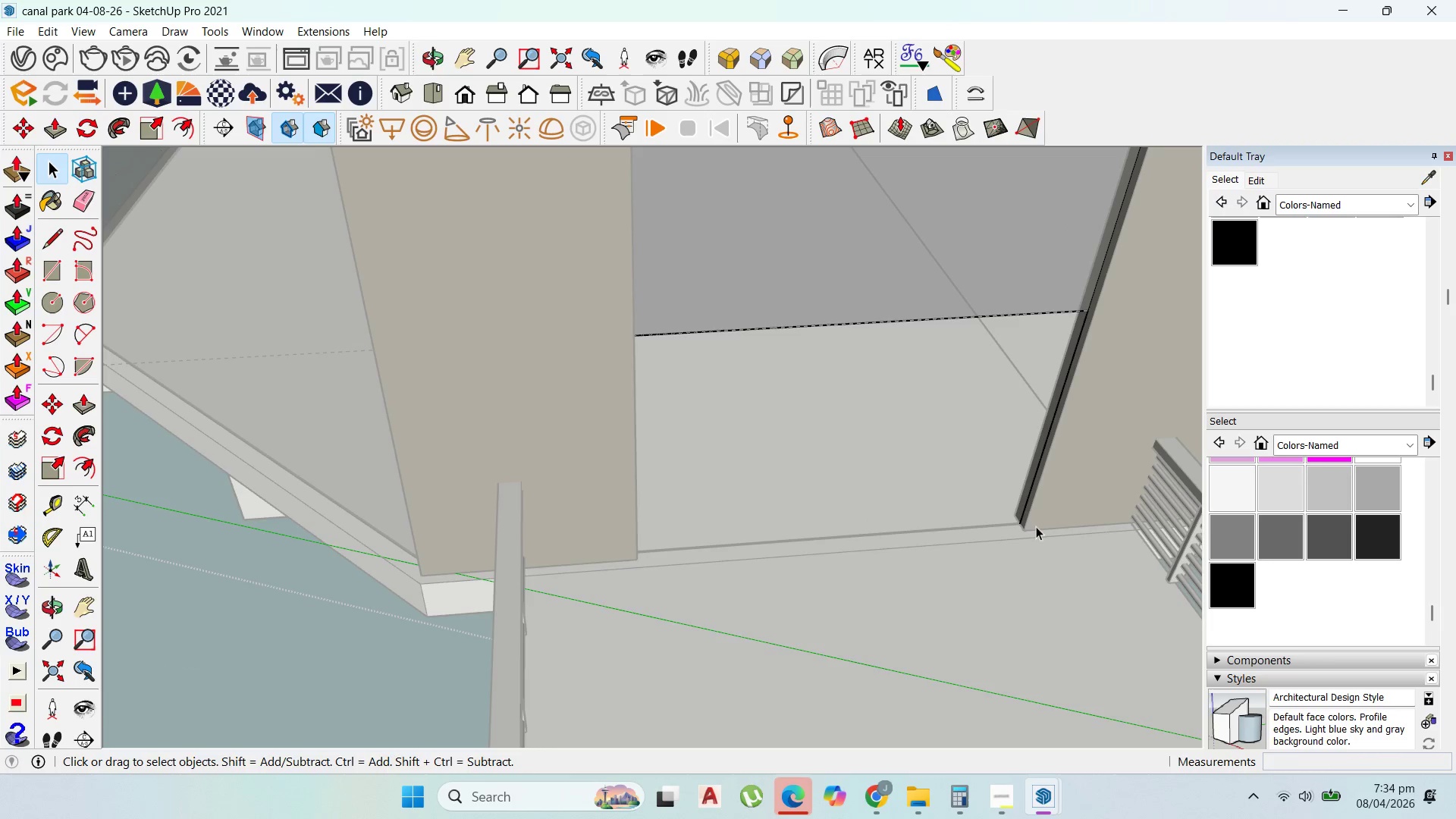 
left_click_drag(start_coordinate=[1036, 526], to_coordinate=[1002, 487])
 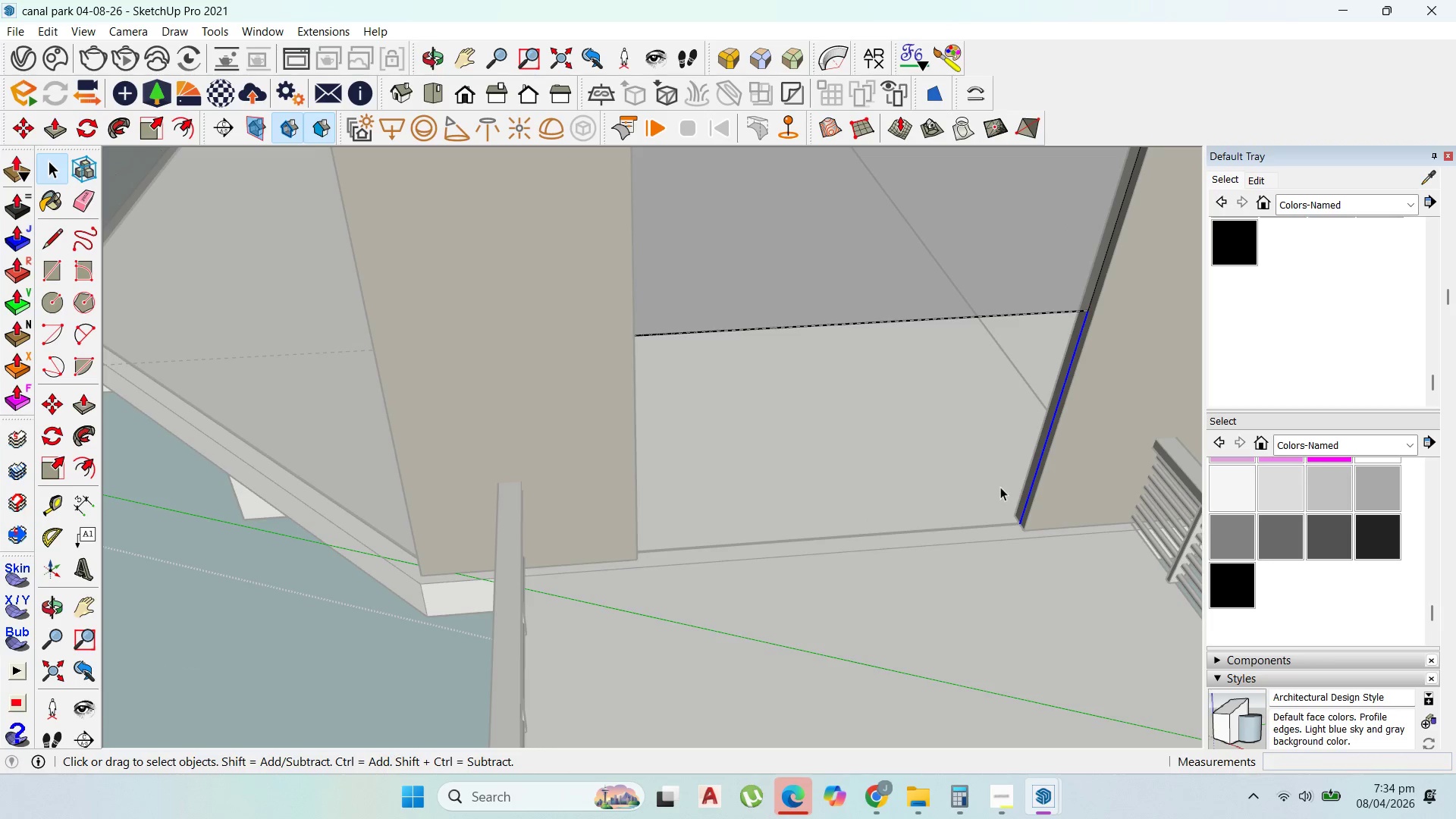 
key(Delete)
 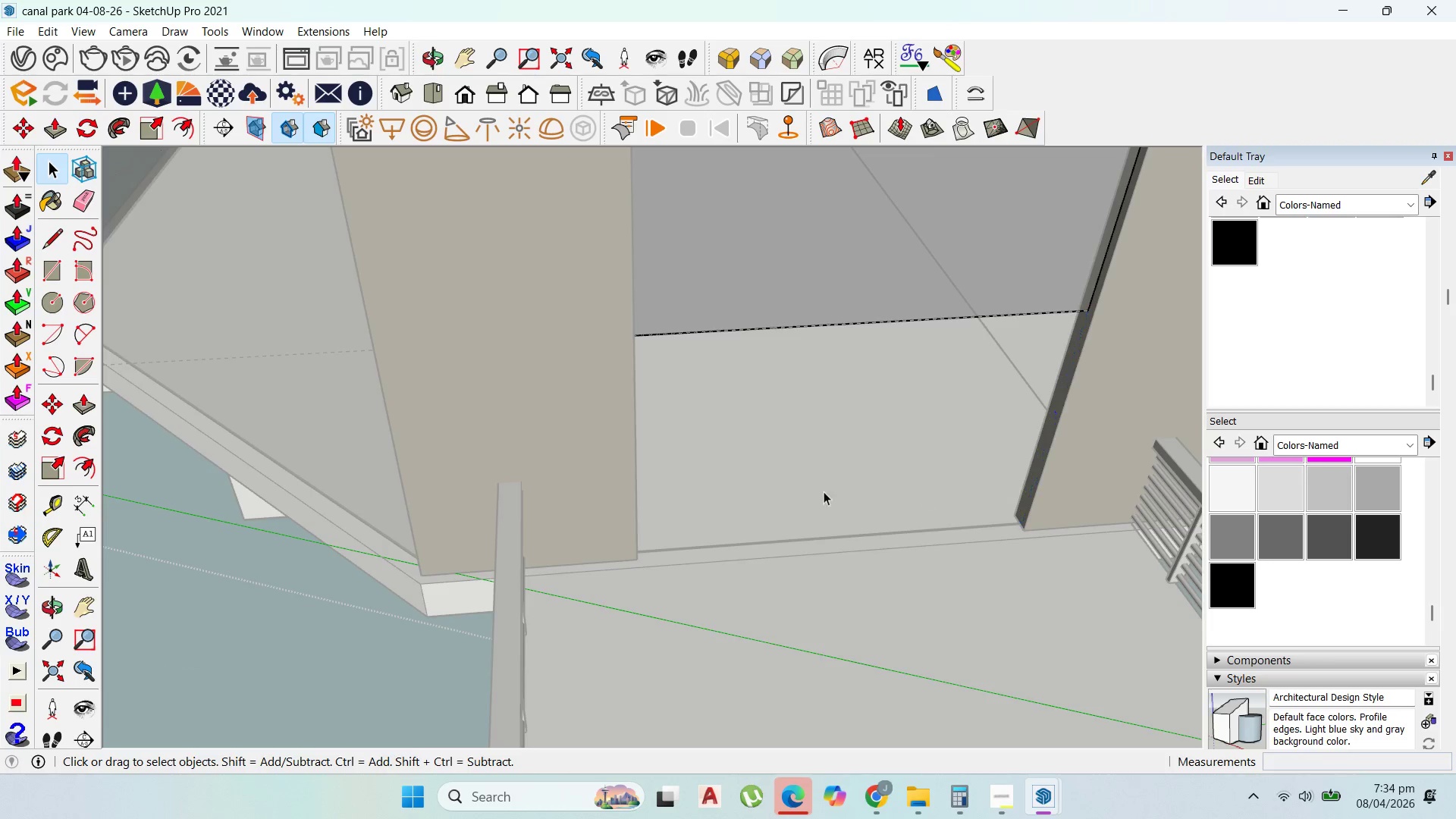 
key(Escape)
 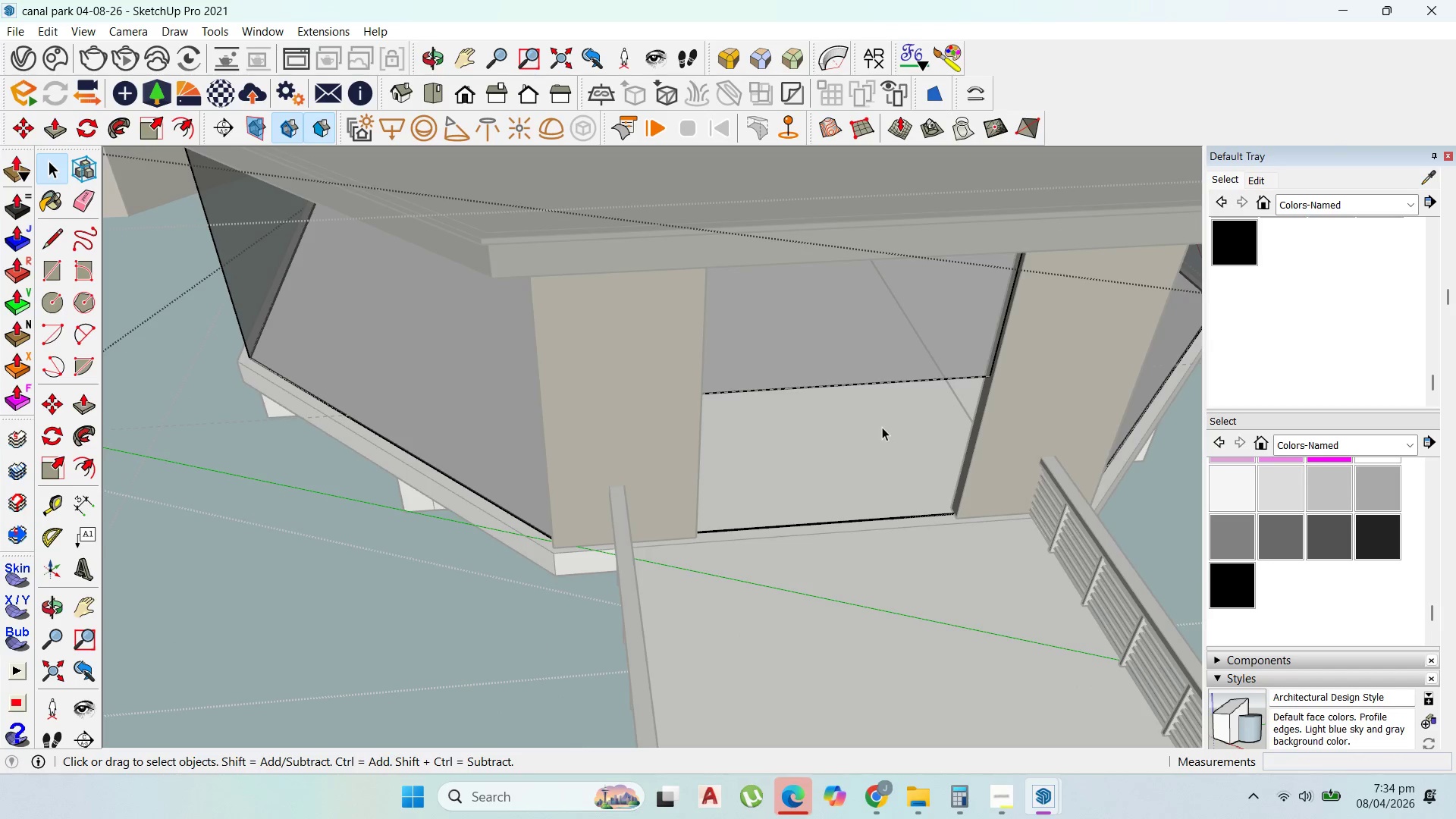 
scroll: coordinate [812, 494], scroll_direction: down, amount: 4.0
 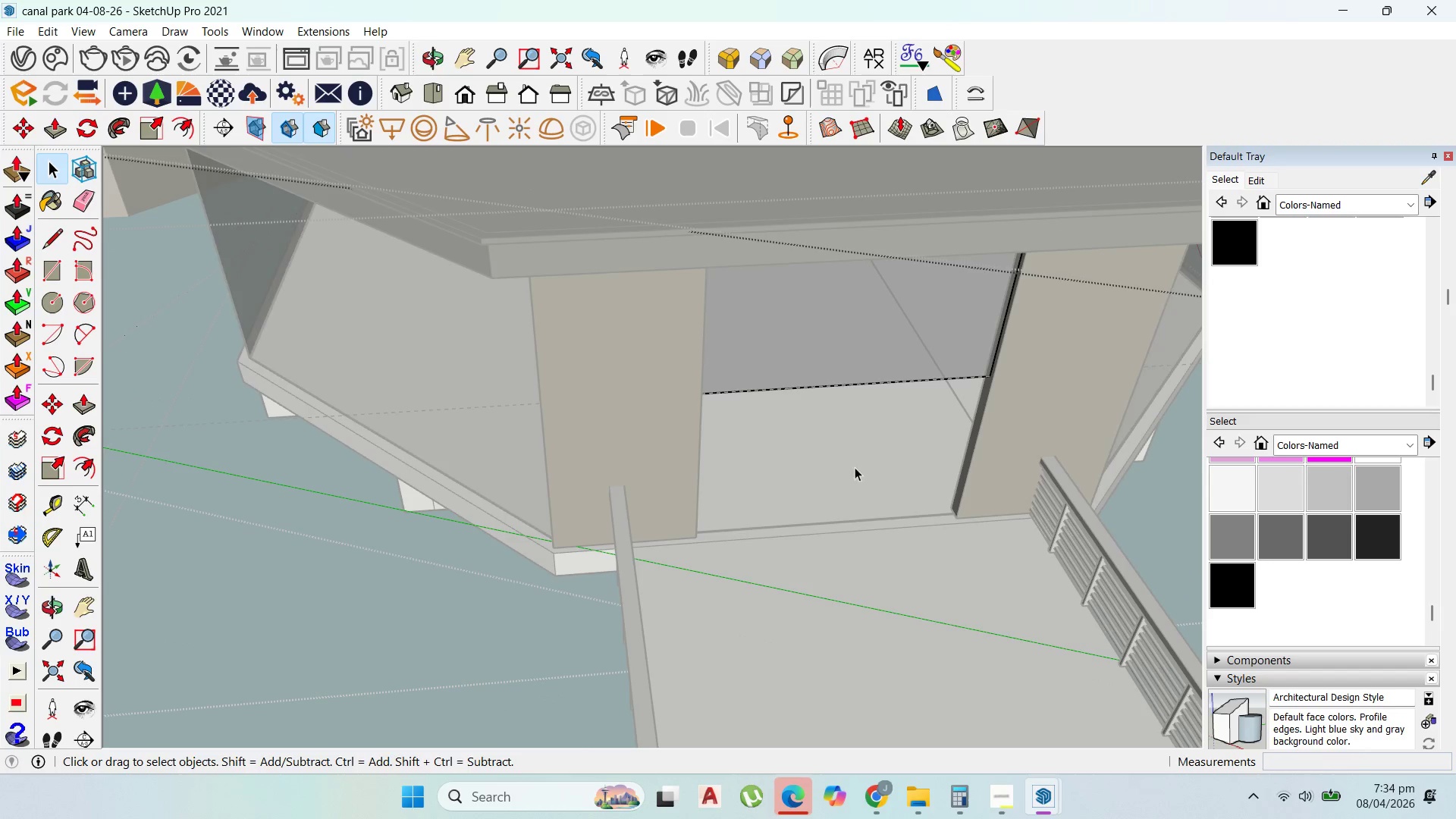 
key(Escape)
 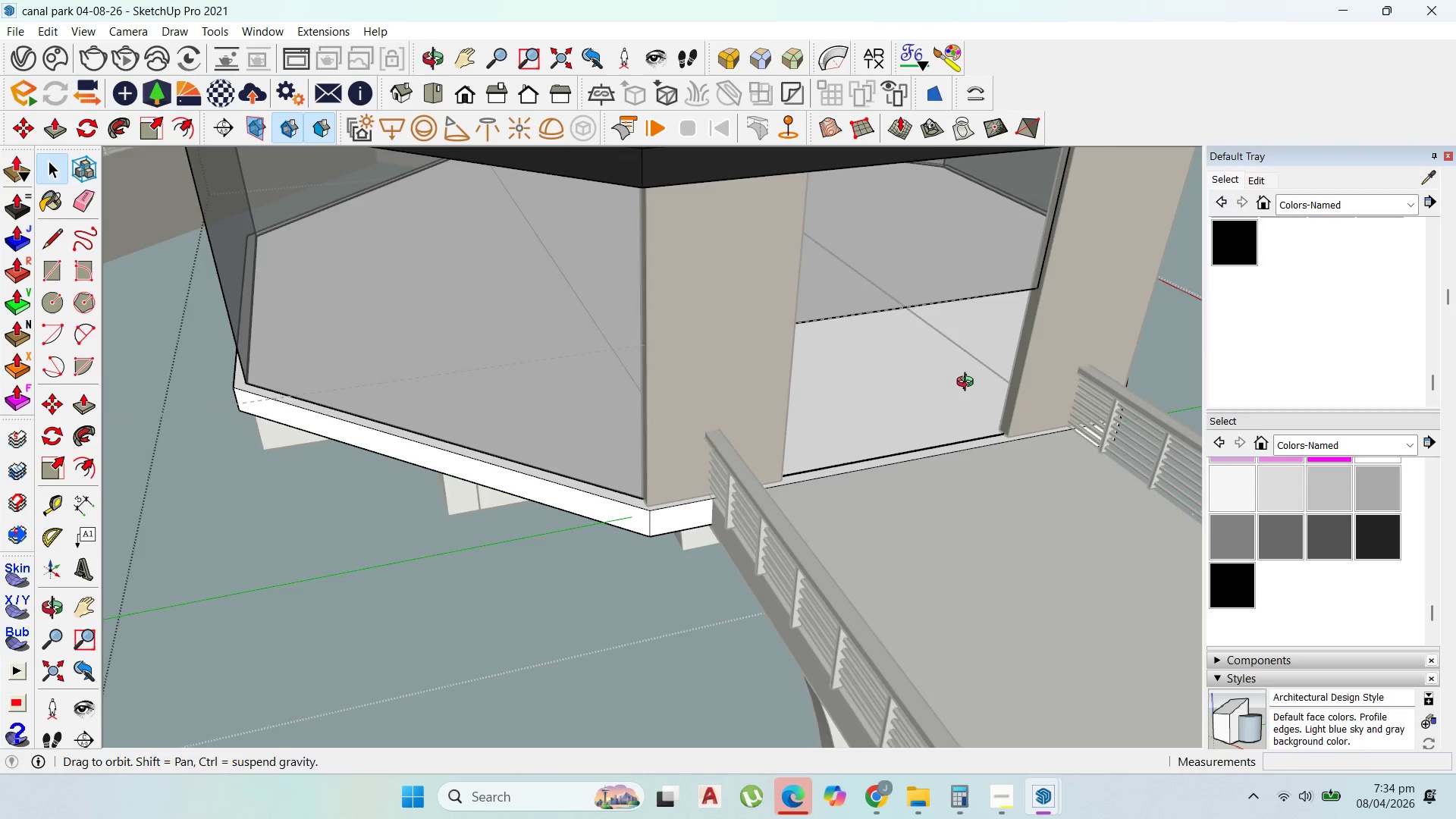 
key(Escape)
 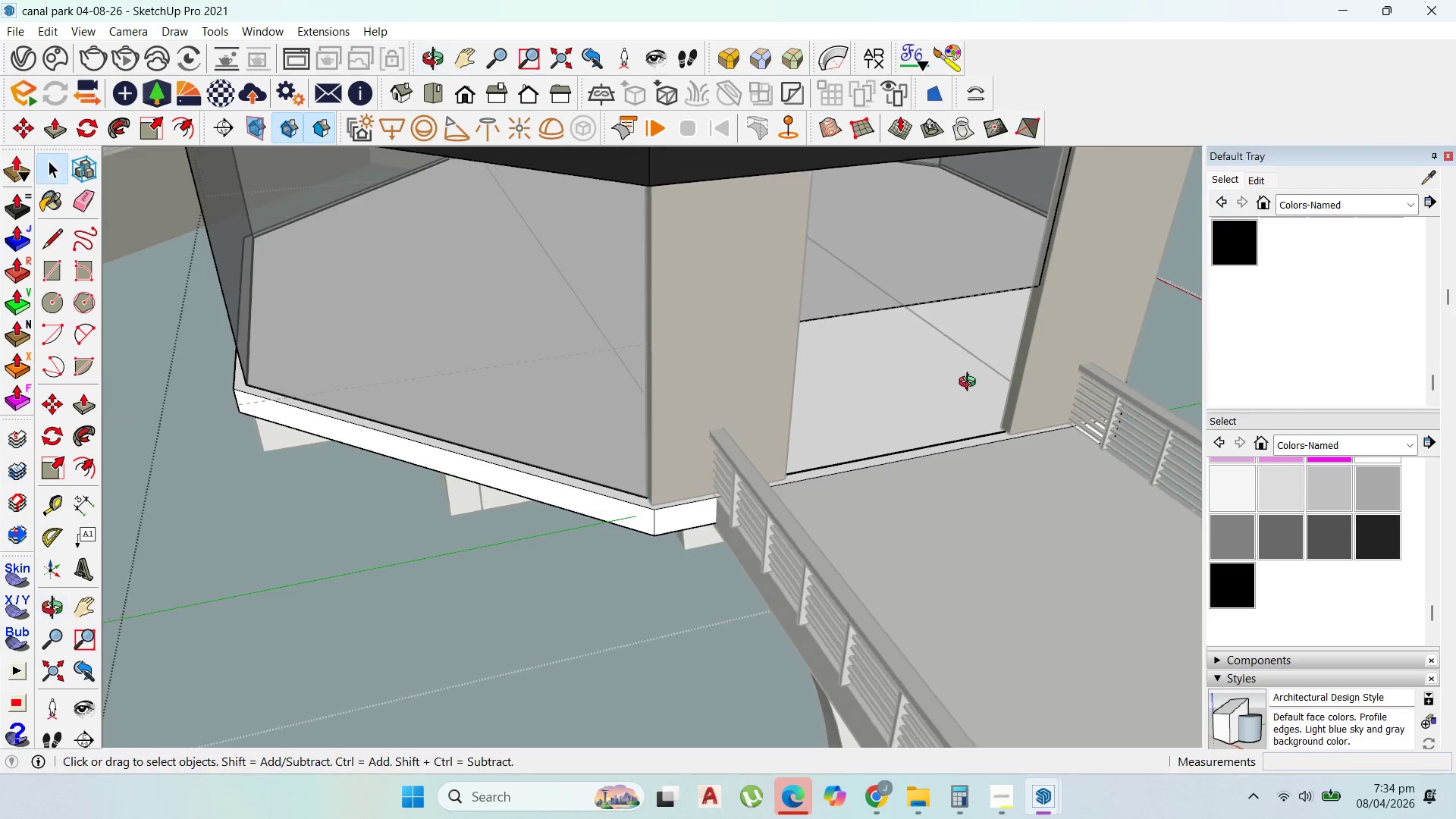 
key(Escape)
 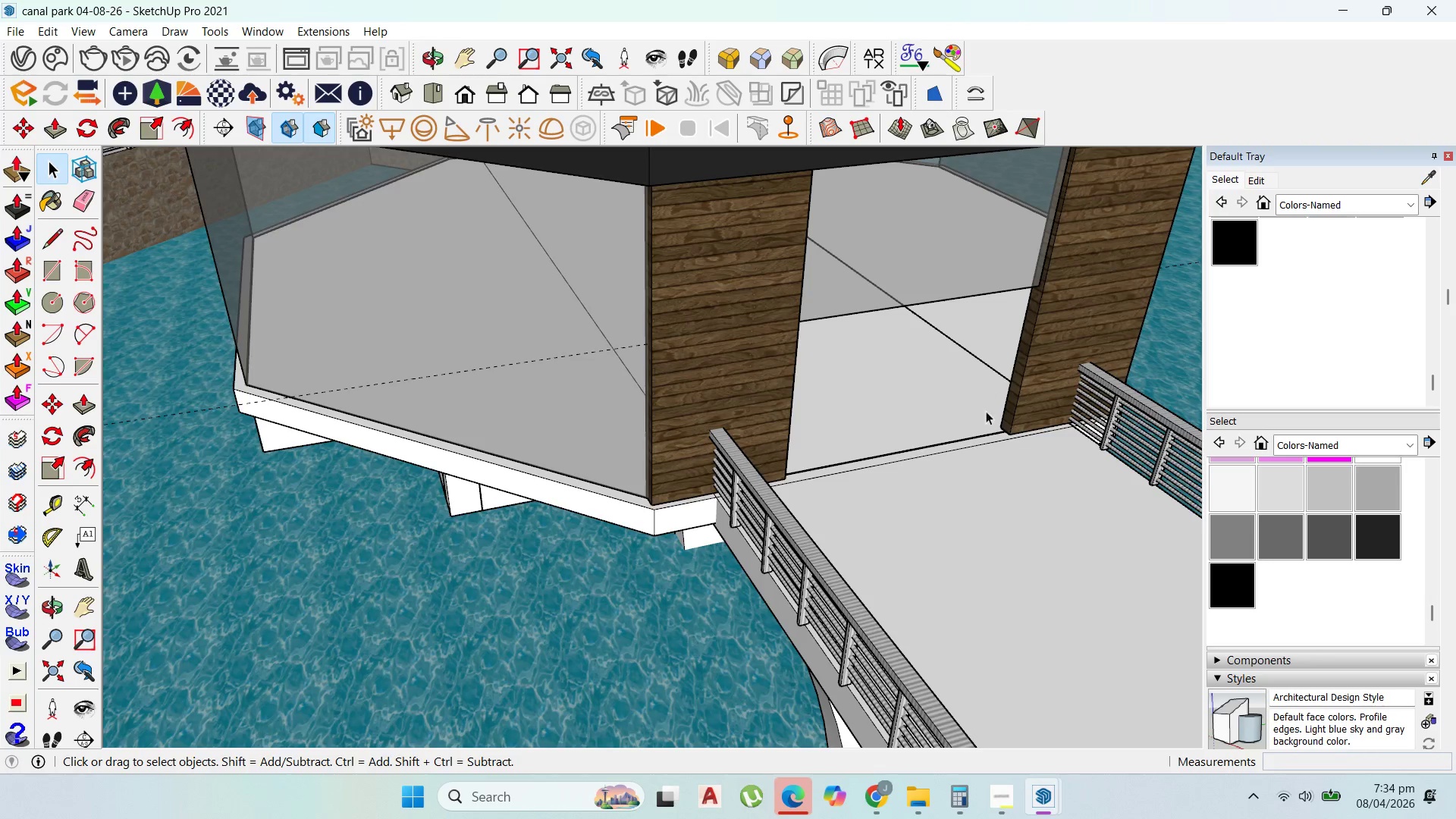 
scroll: coordinate [968, 457], scroll_direction: down, amount: 6.0
 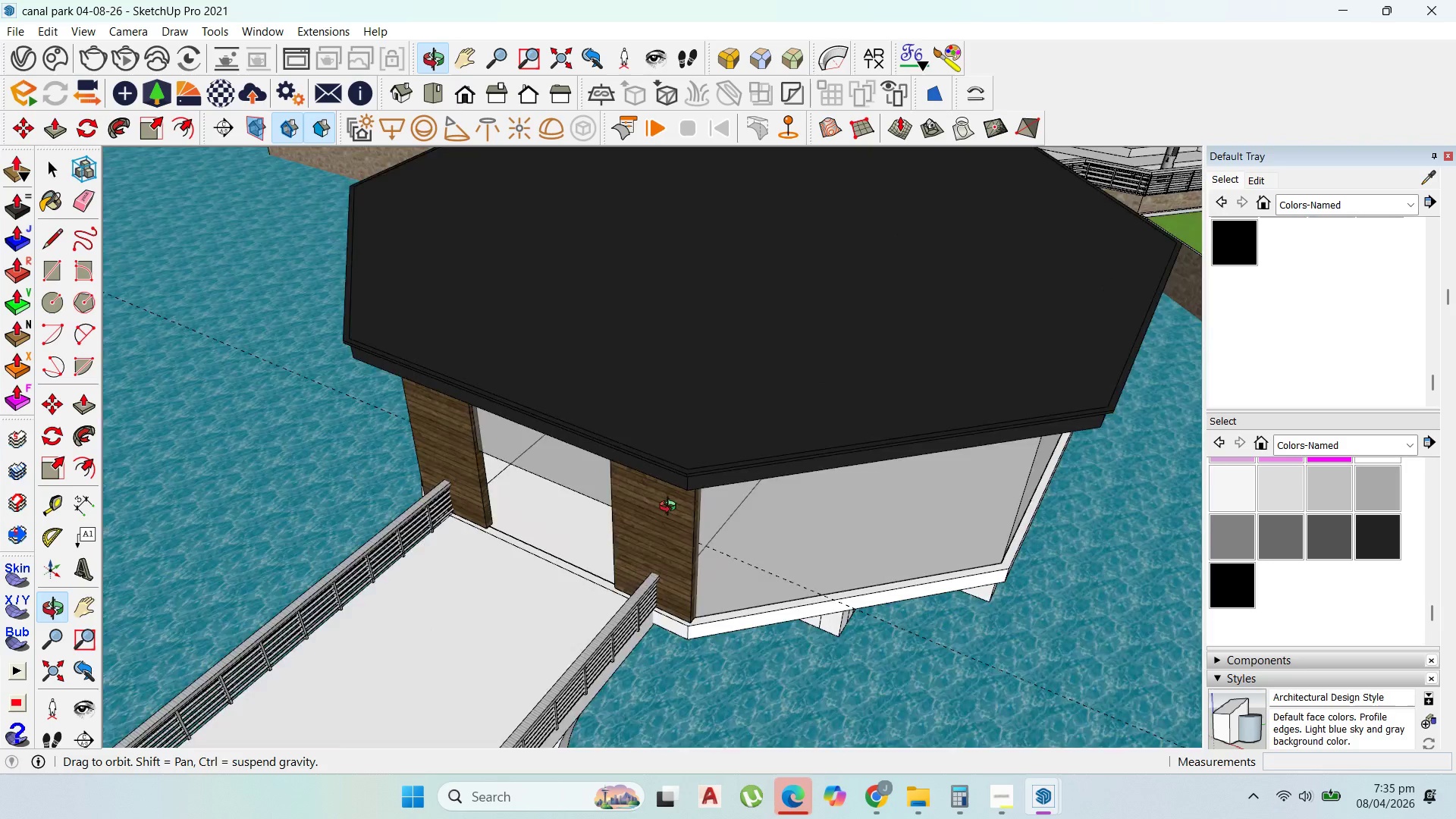 
scroll: coordinate [691, 407], scroll_direction: up, amount: 5.0
 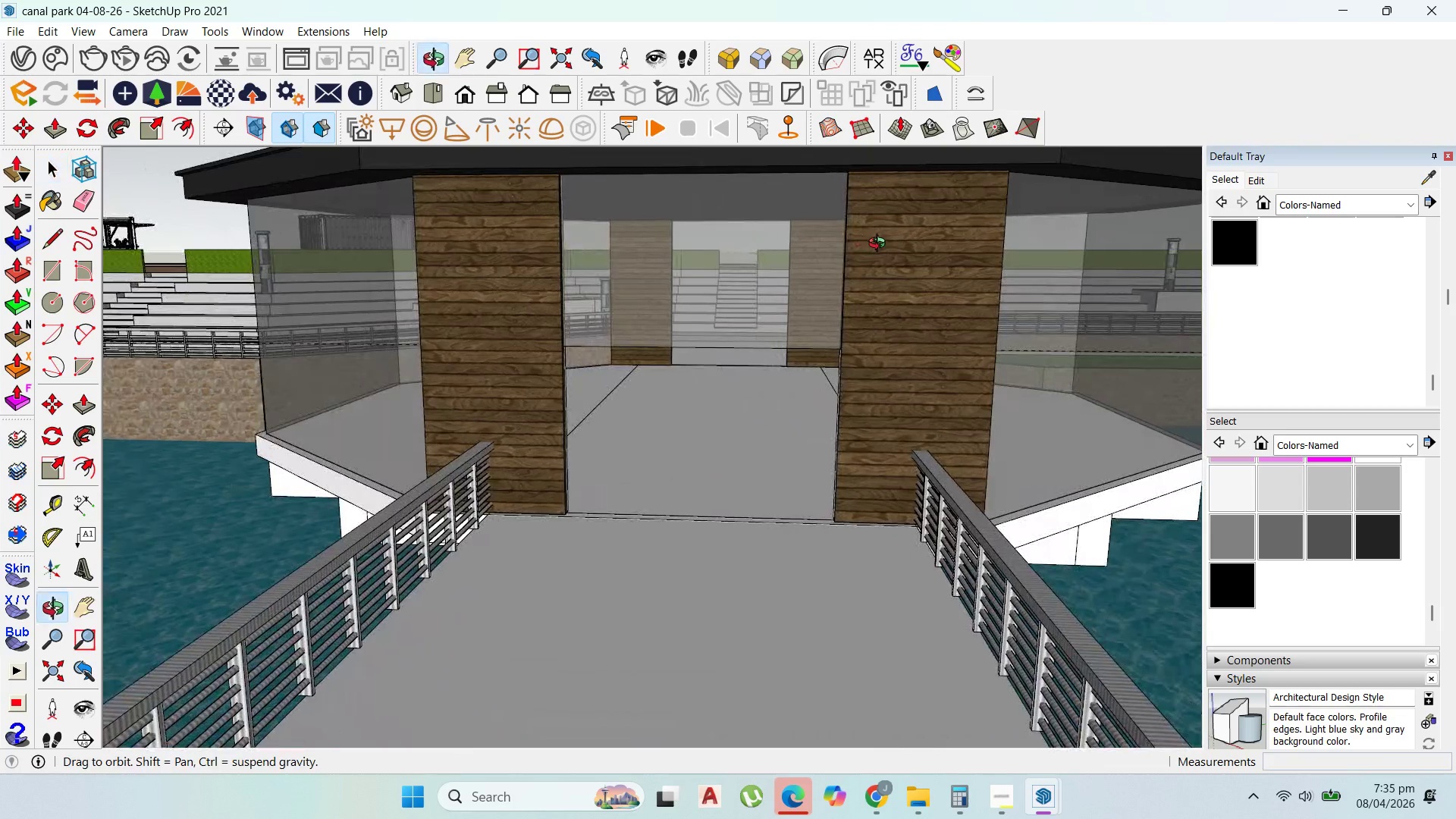 
scroll: coordinate [852, 425], scroll_direction: down, amount: 22.0
 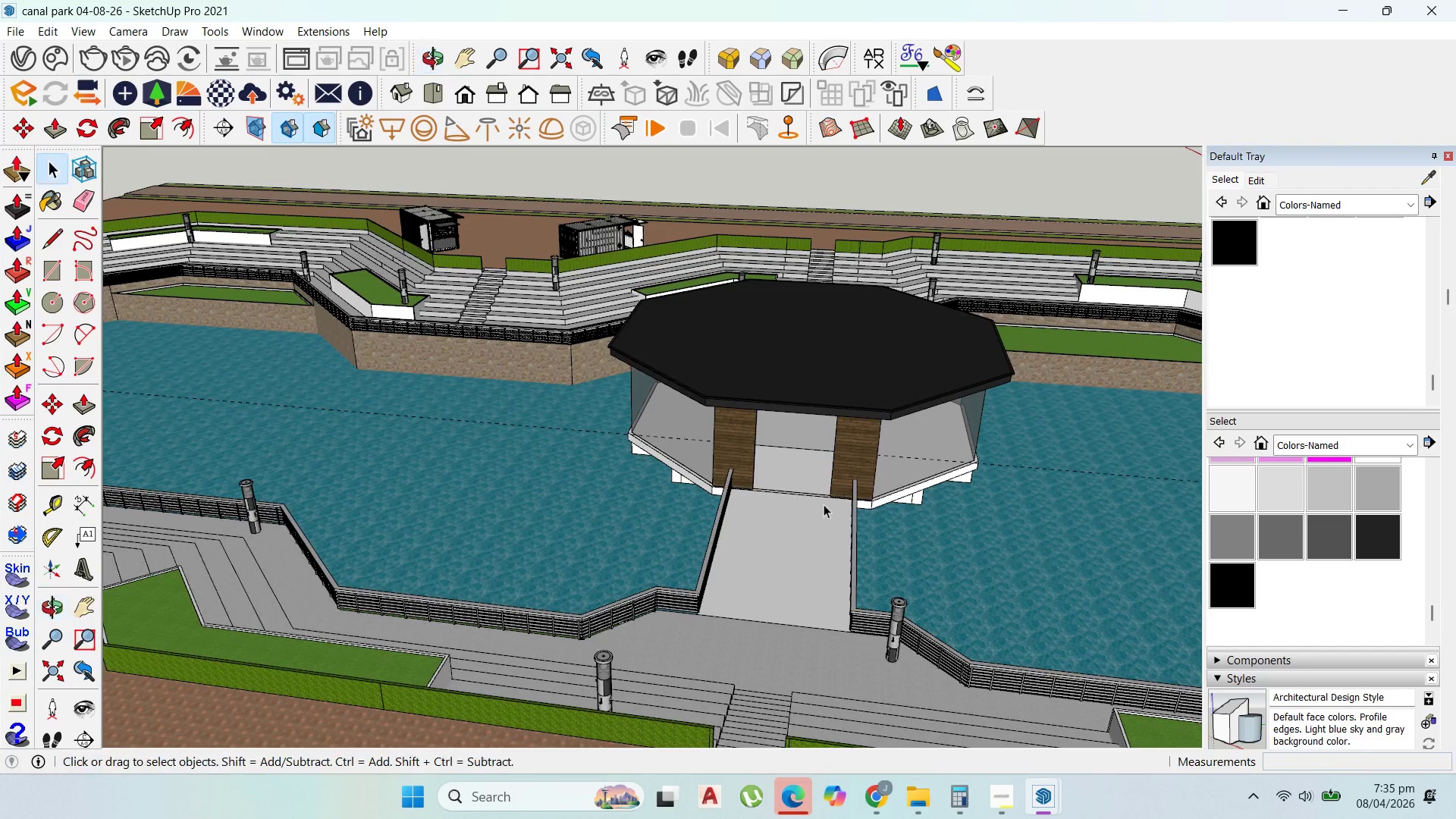 
scroll: coordinate [1183, 345], scroll_direction: up, amount: 11.0
 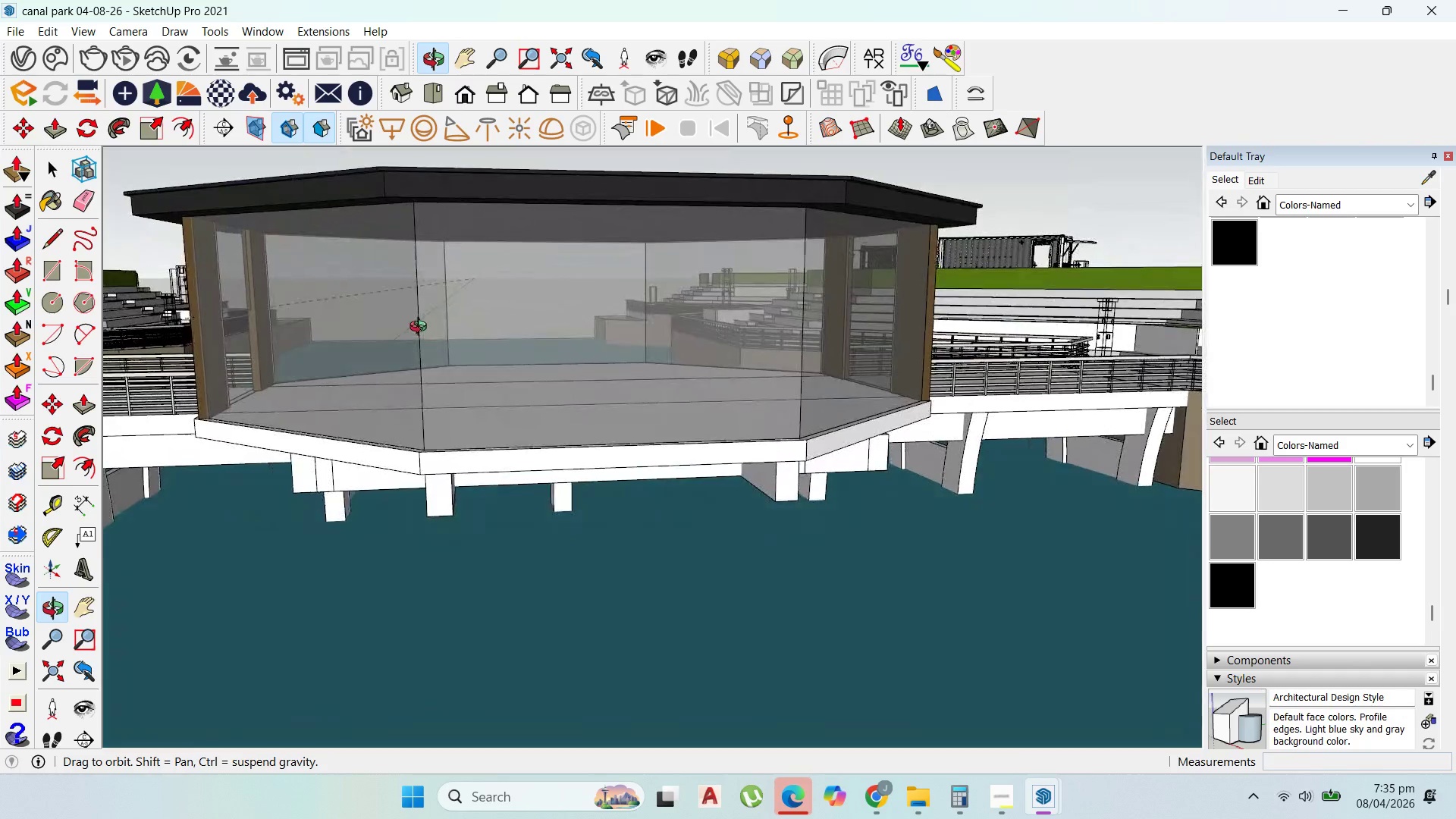 
scroll: coordinate [664, 314], scroll_direction: down, amount: 9.0
 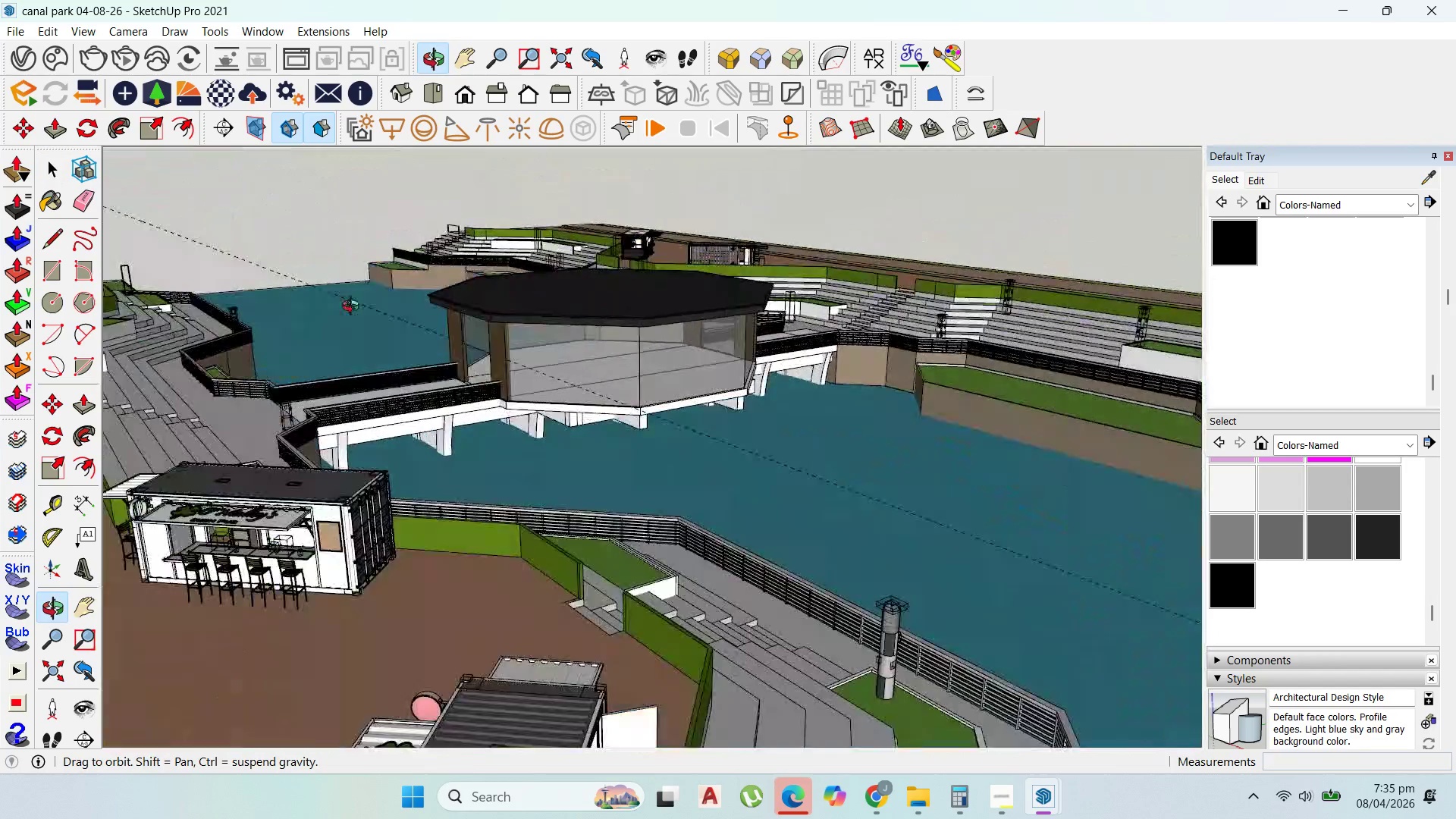 
scroll: coordinate [632, 381], scroll_direction: up, amount: 6.0
 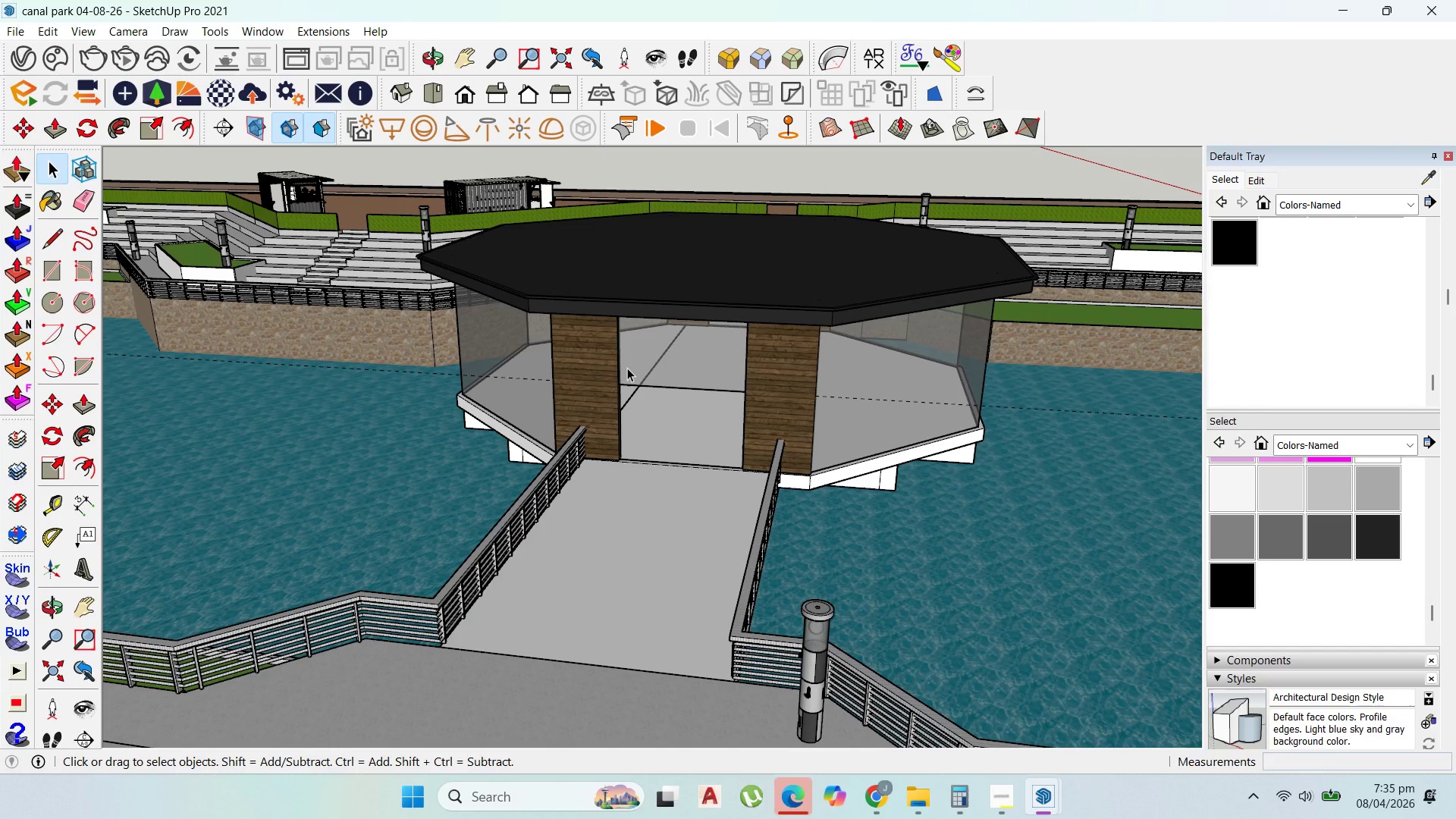 
wait(8.0)
 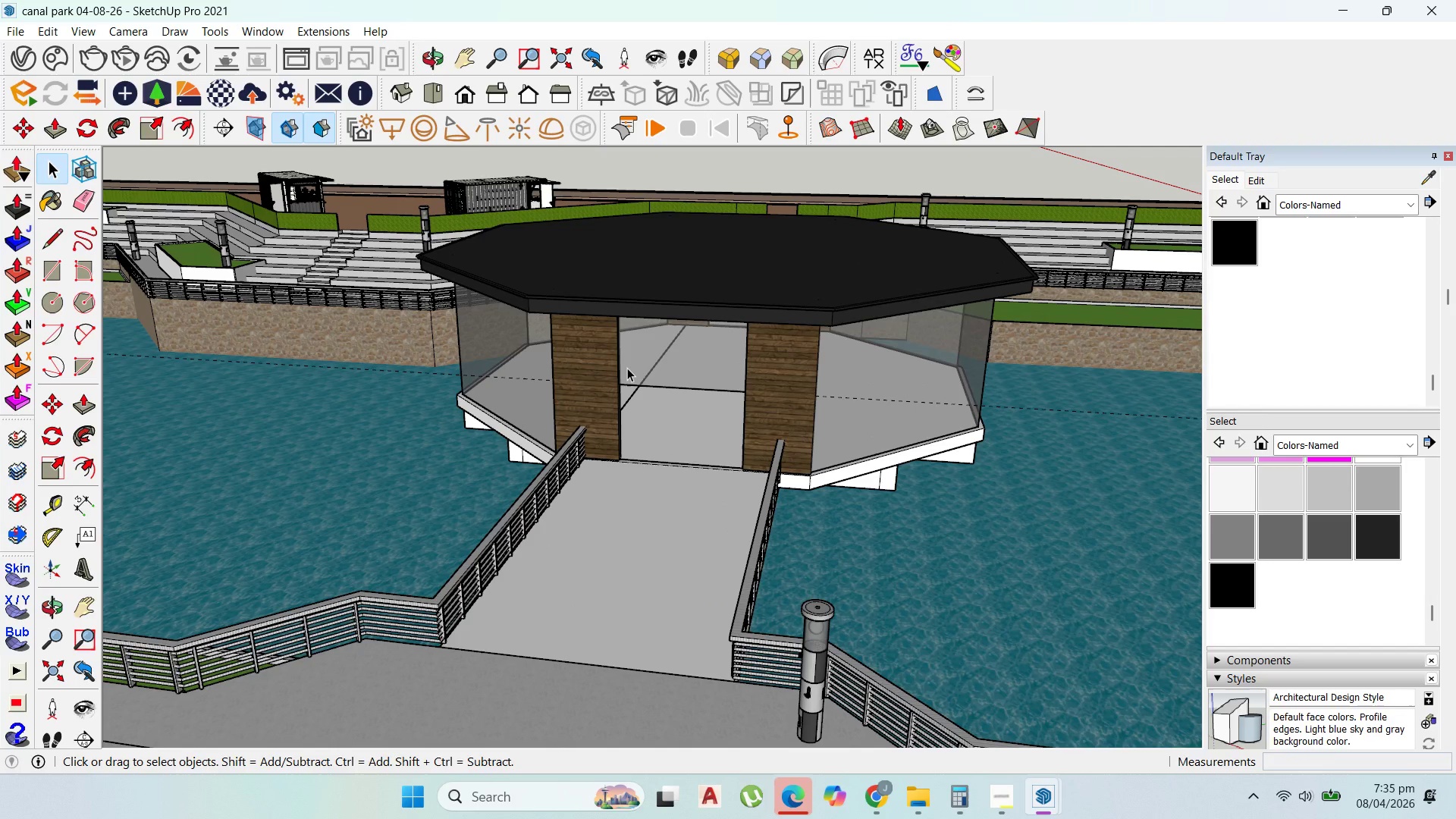 
scroll: coordinate [636, 346], scroll_direction: up, amount: 8.0
 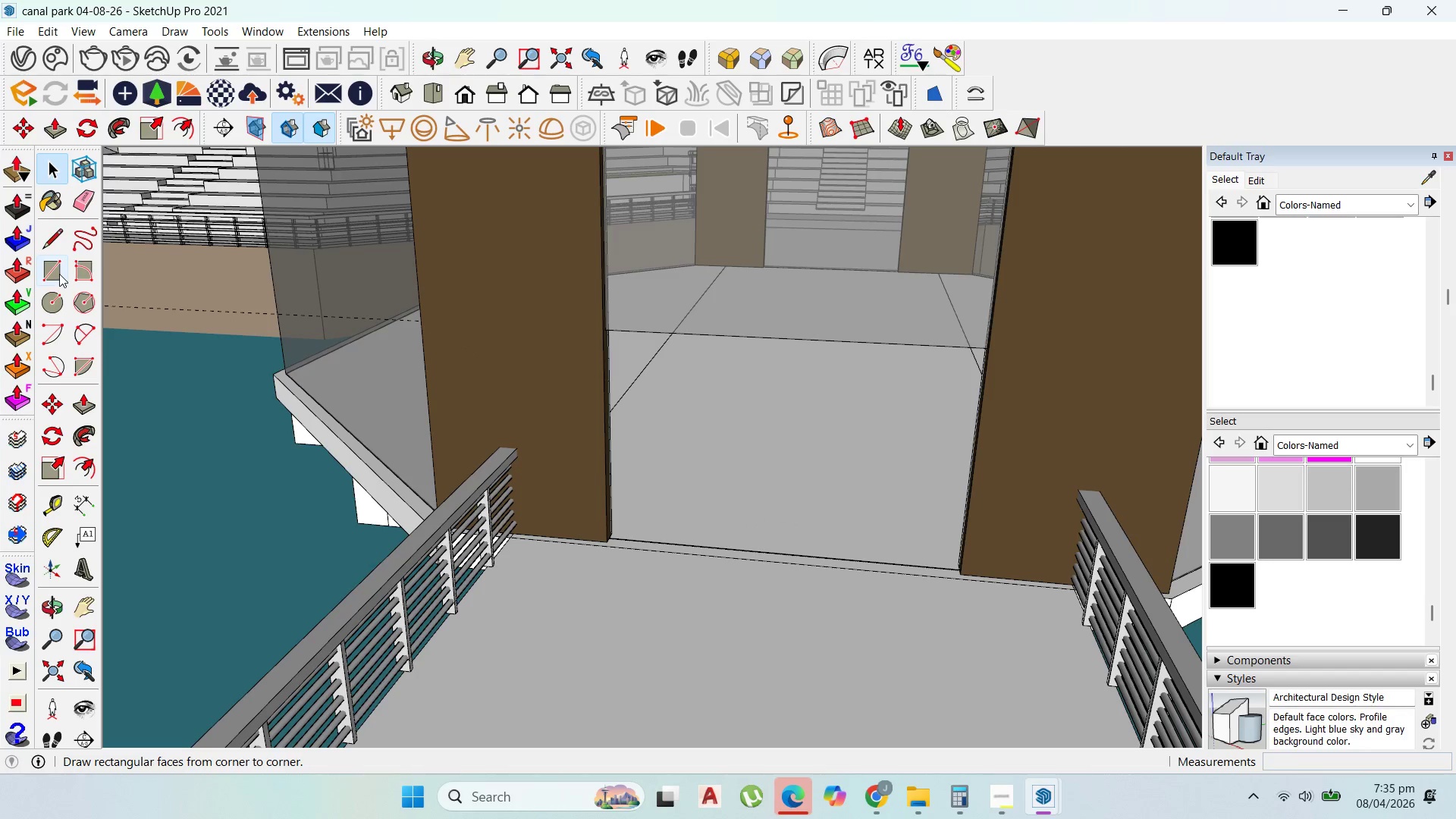 
left_click([58, 273])
 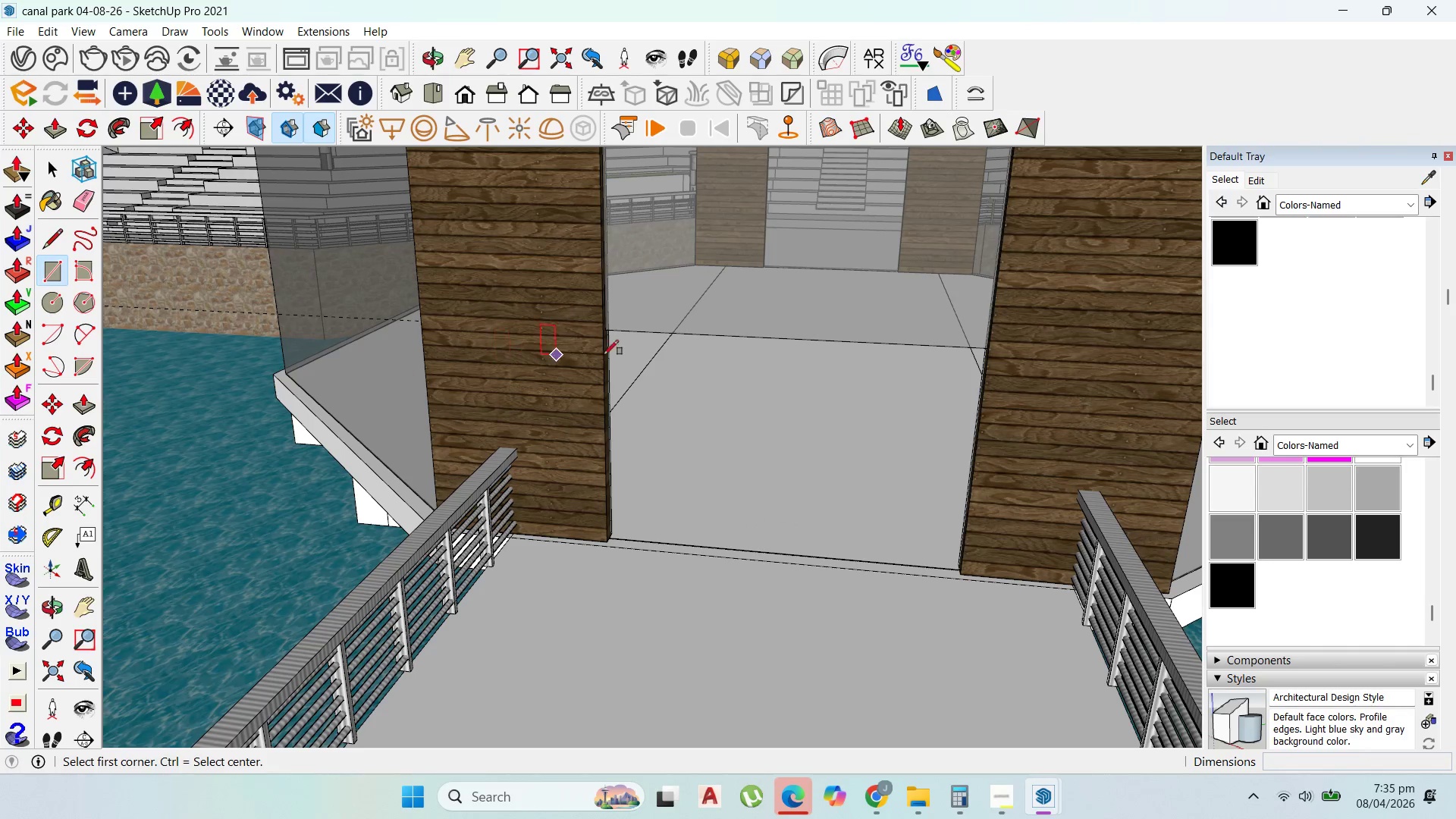 
scroll: coordinate [600, 312], scroll_direction: up, amount: 5.0
 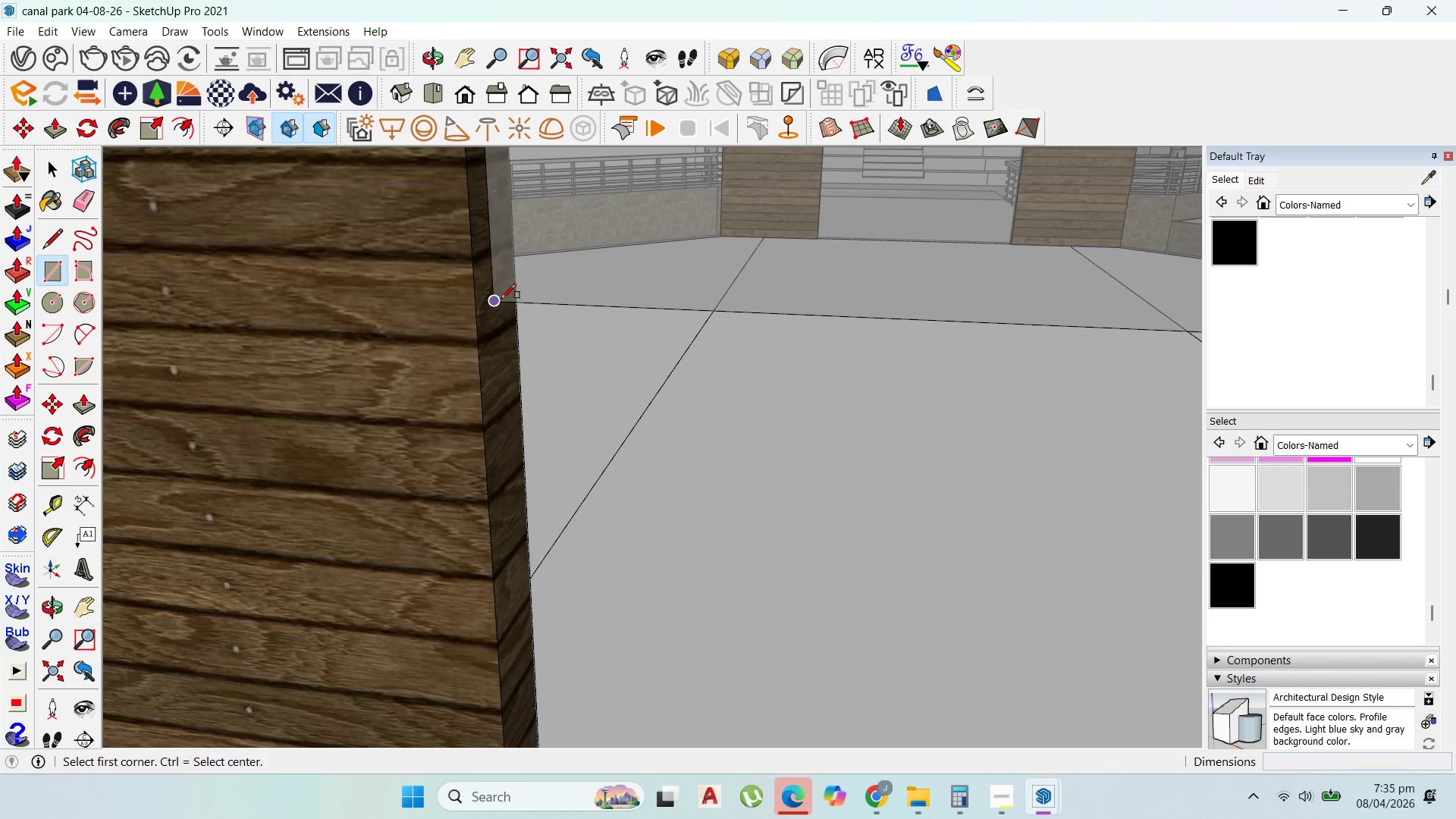 
scroll: coordinate [618, 406], scroll_direction: down, amount: 10.0
 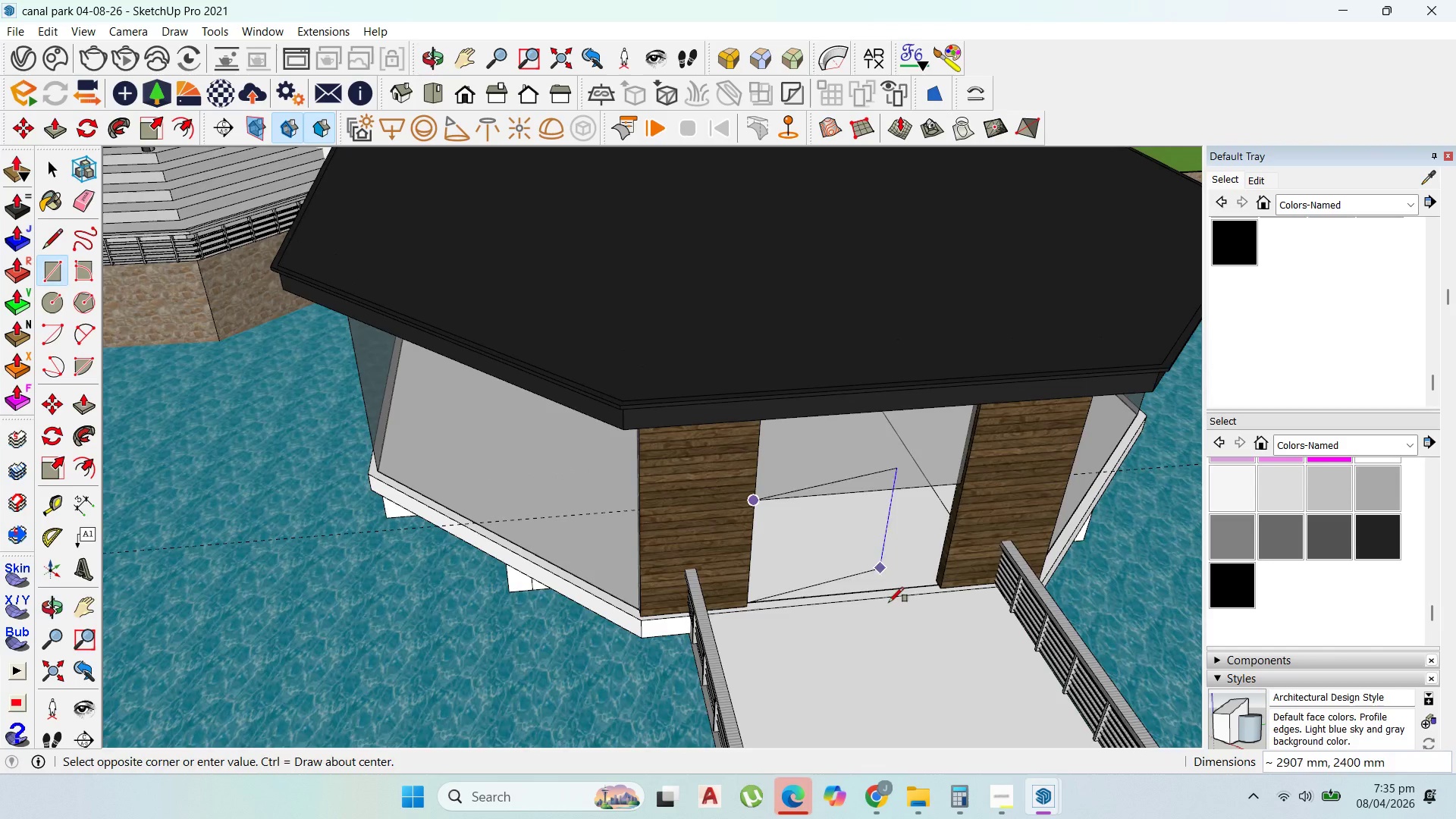 
scroll: coordinate [974, 576], scroll_direction: up, amount: 20.0
 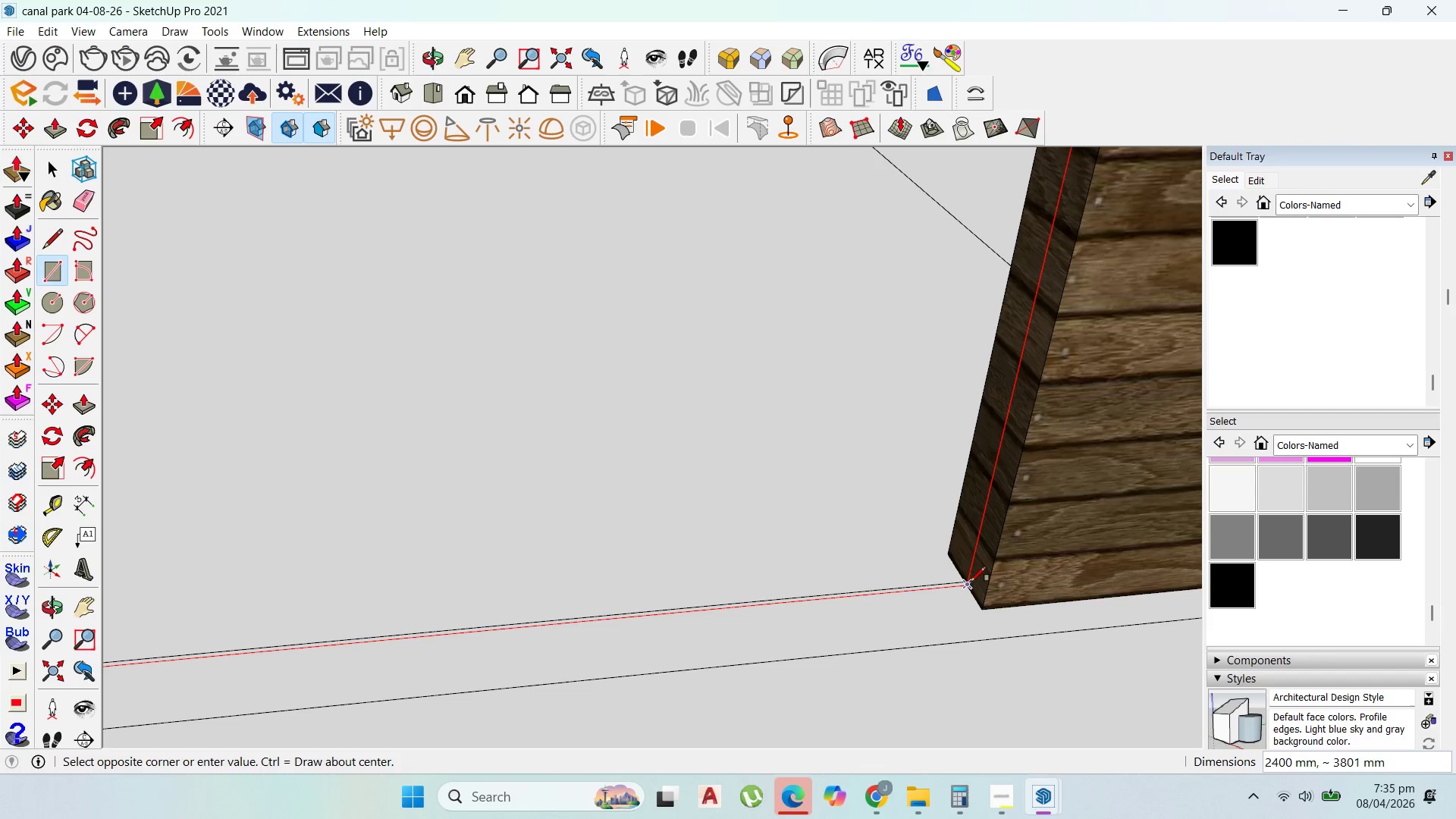 
left_click([971, 582])
 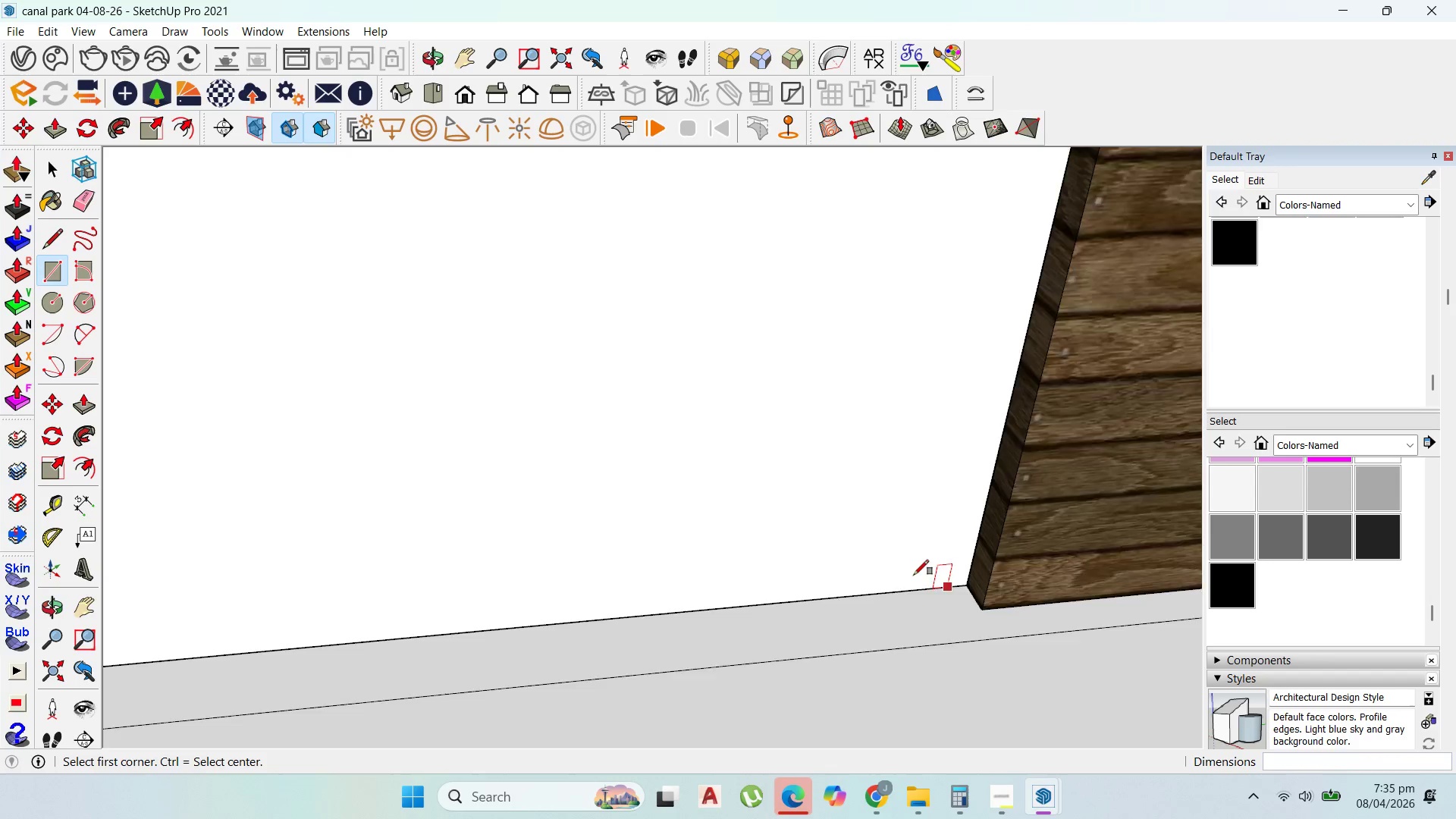 
scroll: coordinate [900, 578], scroll_direction: down, amount: 18.0
 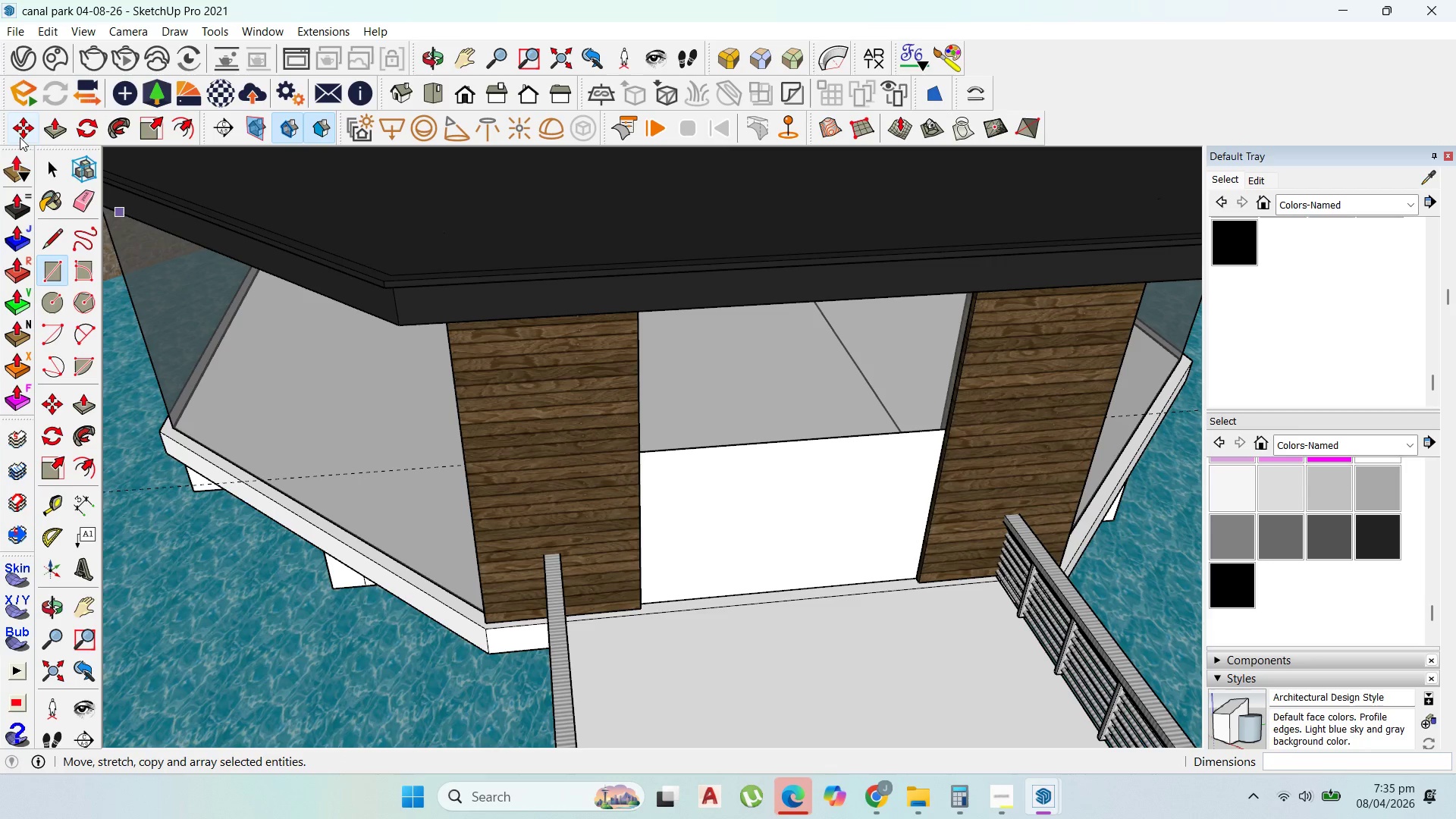 
left_click([37, 157])
 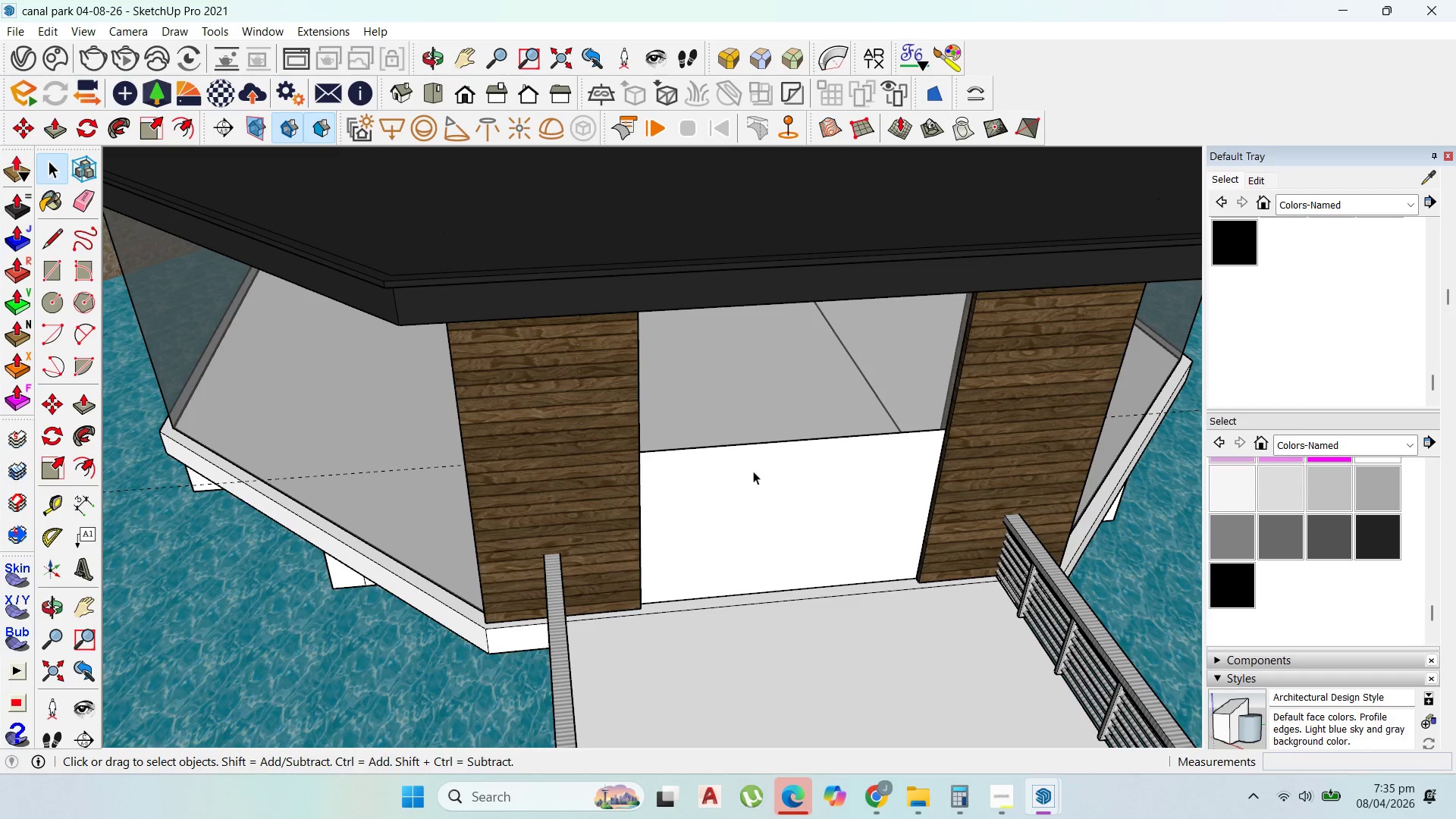 
double_click([753, 471])
 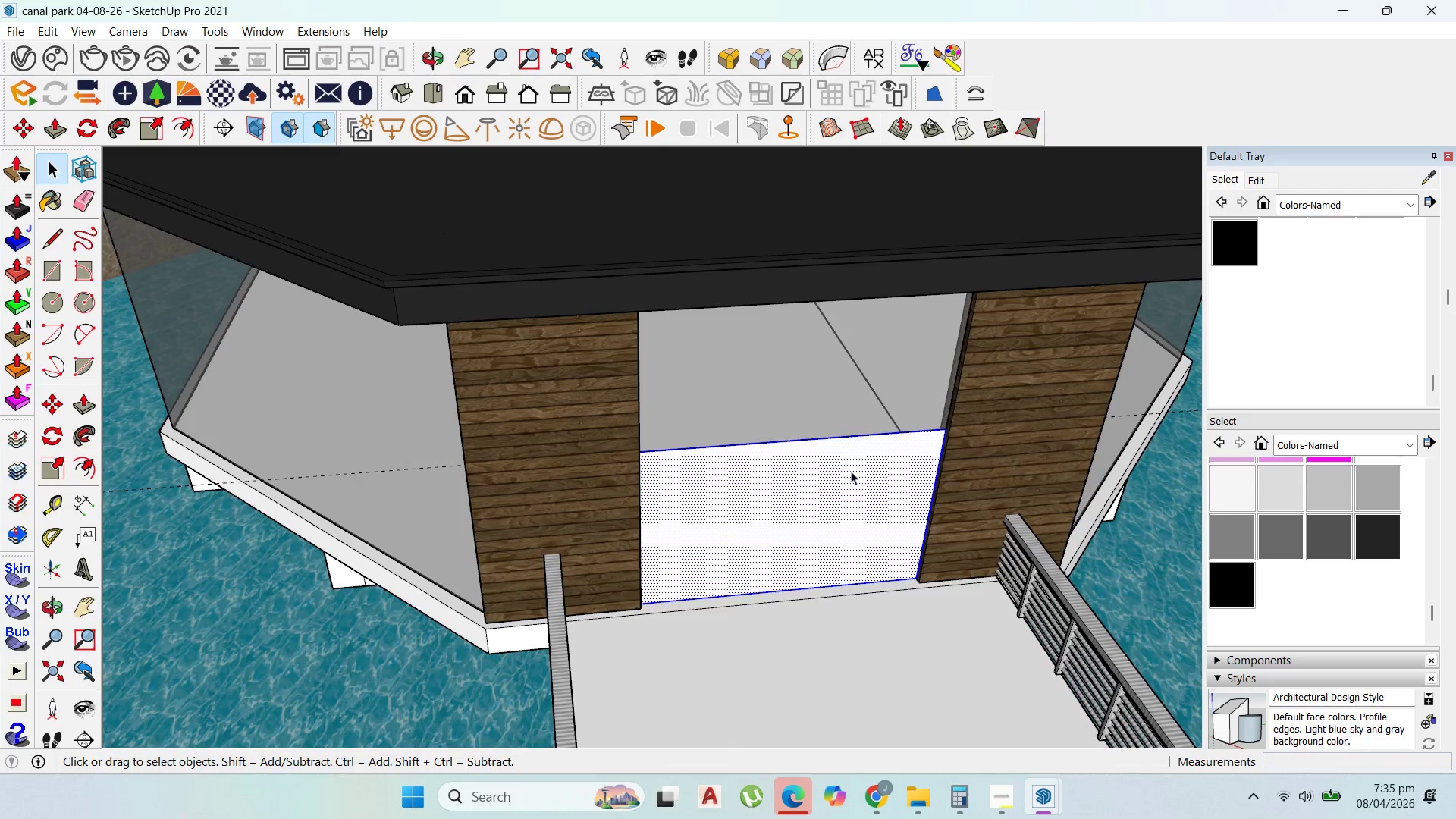 
scroll: coordinate [1003, 341], scroll_direction: up, amount: 18.0
 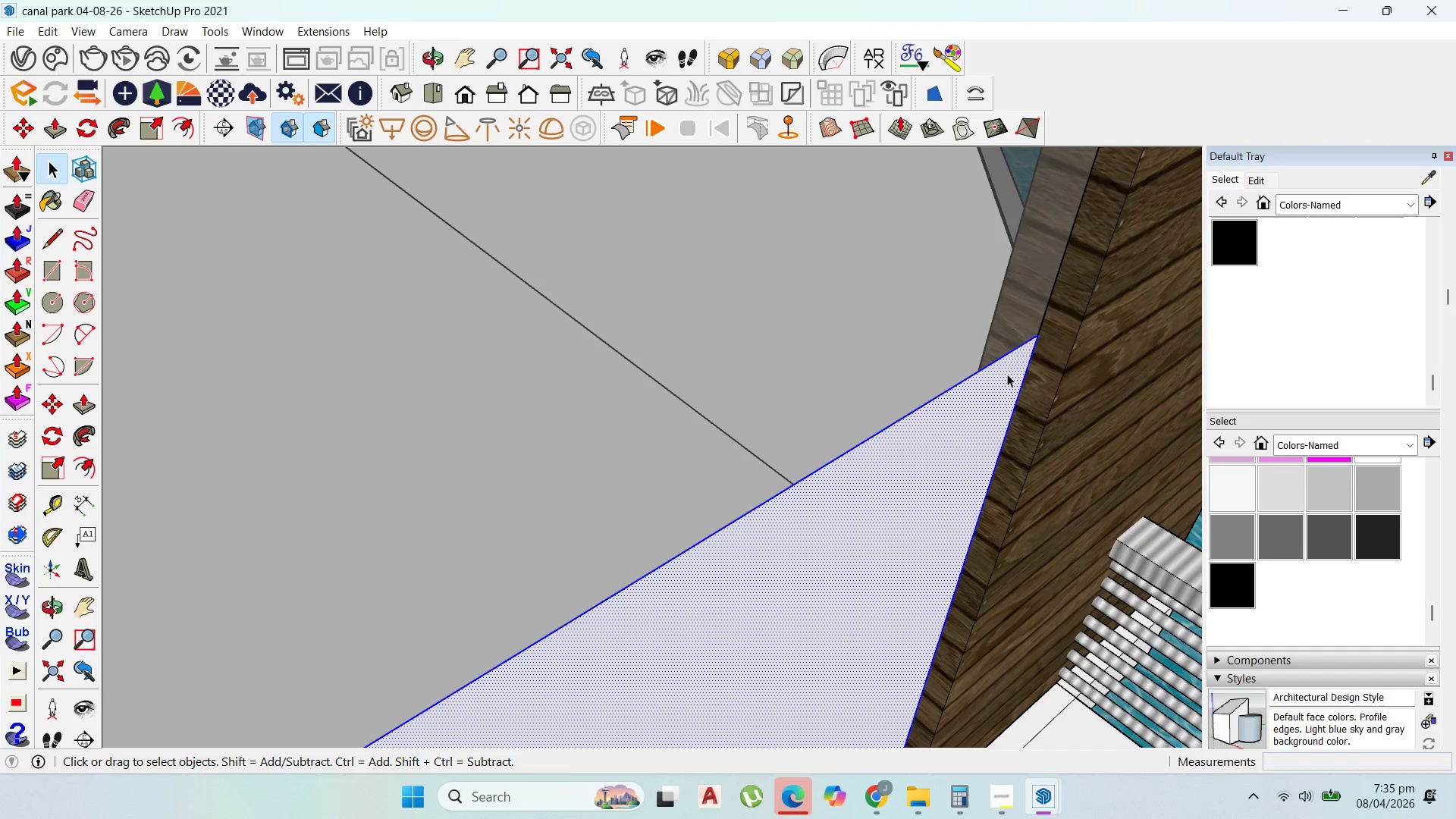 
right_click([1007, 384])
 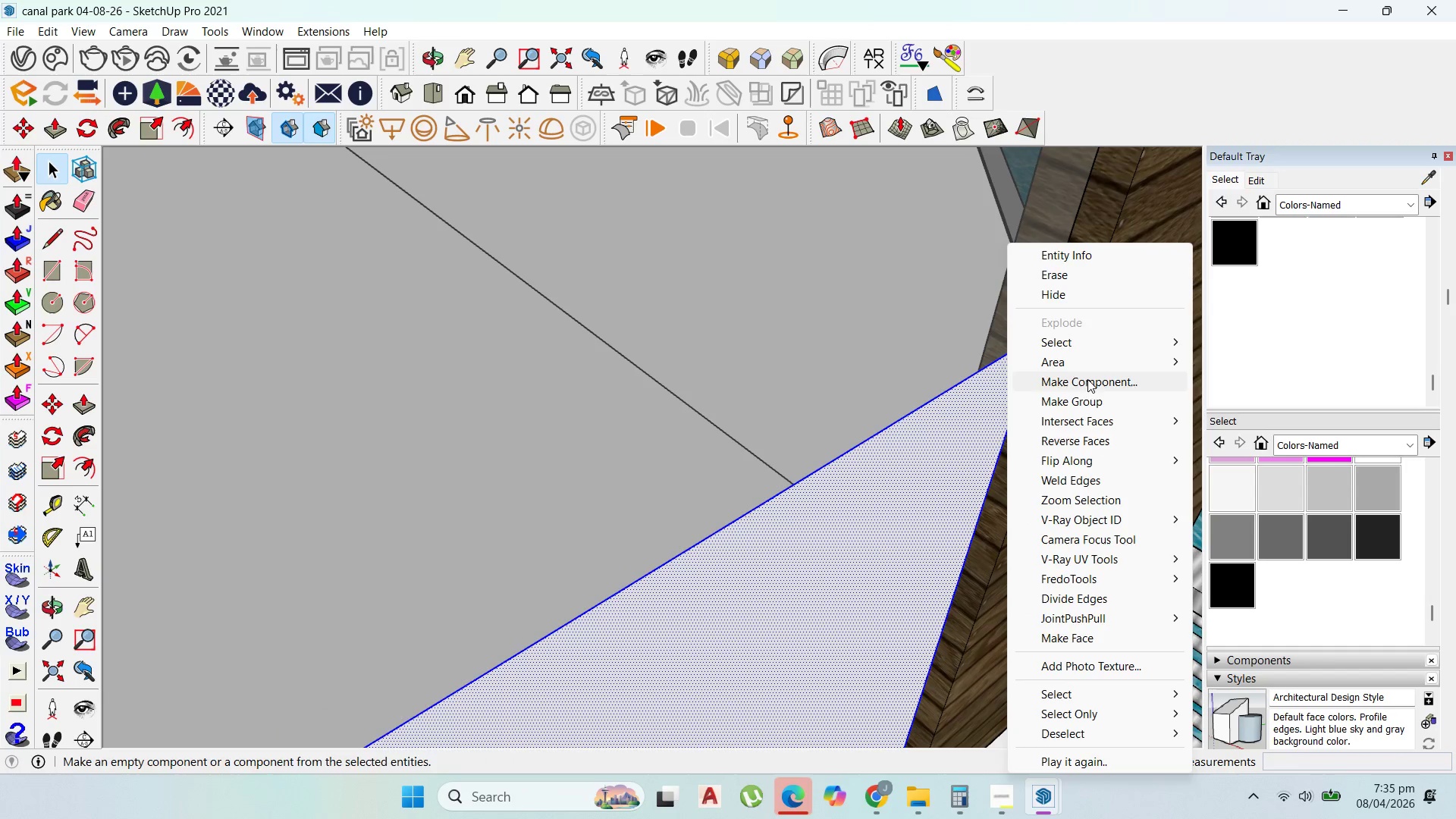 
left_click([1085, 400])
 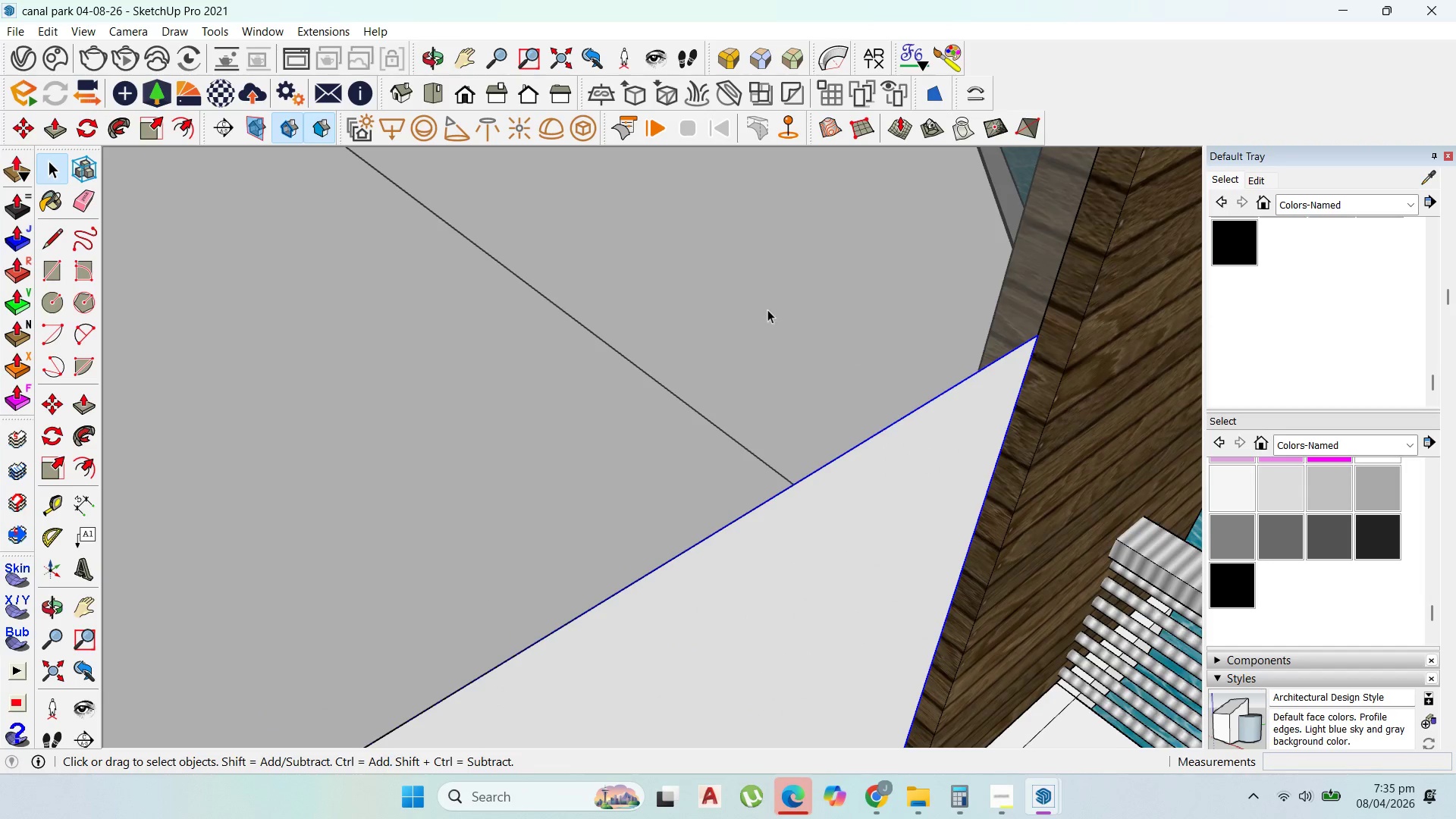 
scroll: coordinate [808, 393], scroll_direction: down, amount: 8.0
 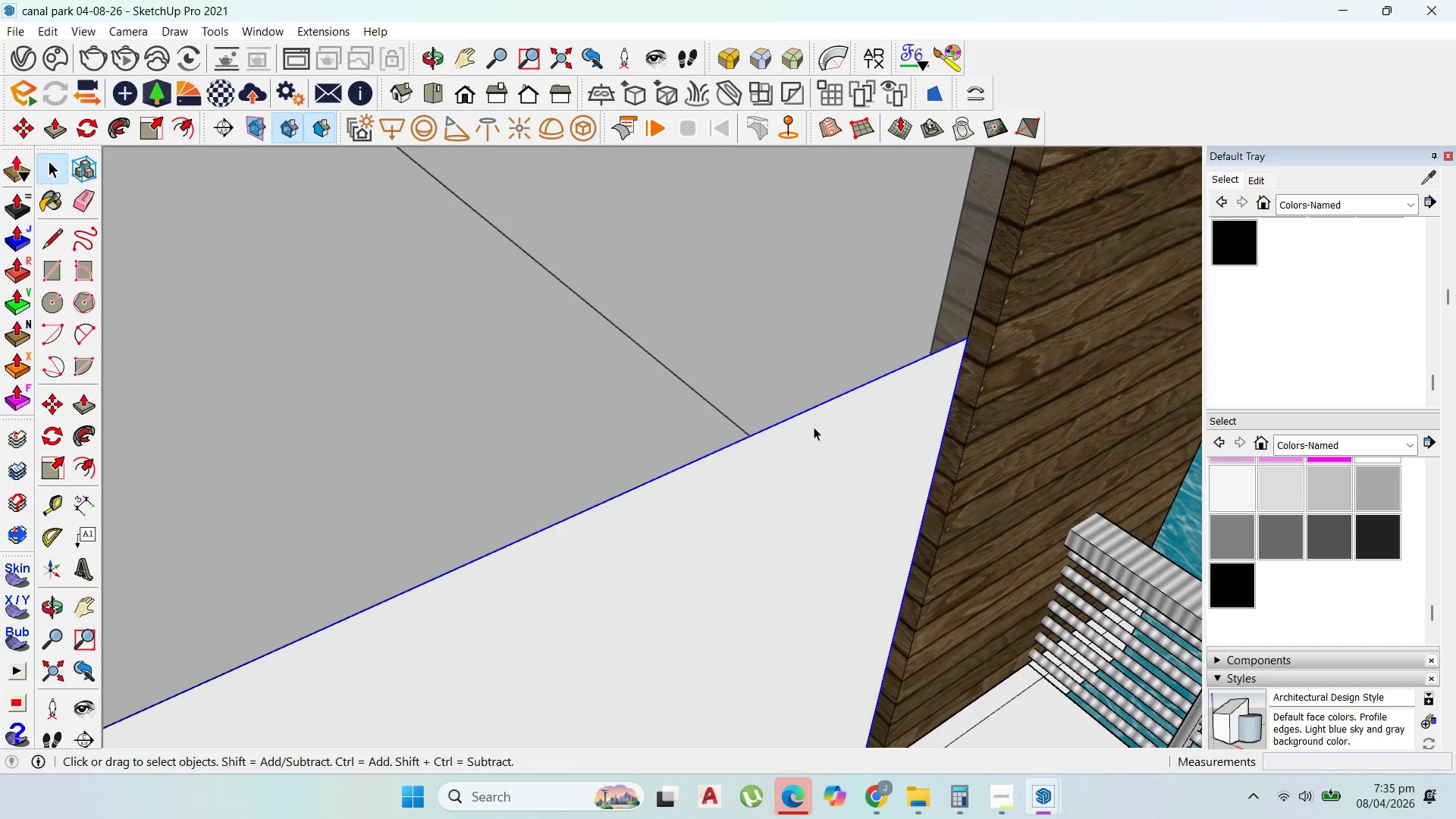 
double_click([814, 427])
 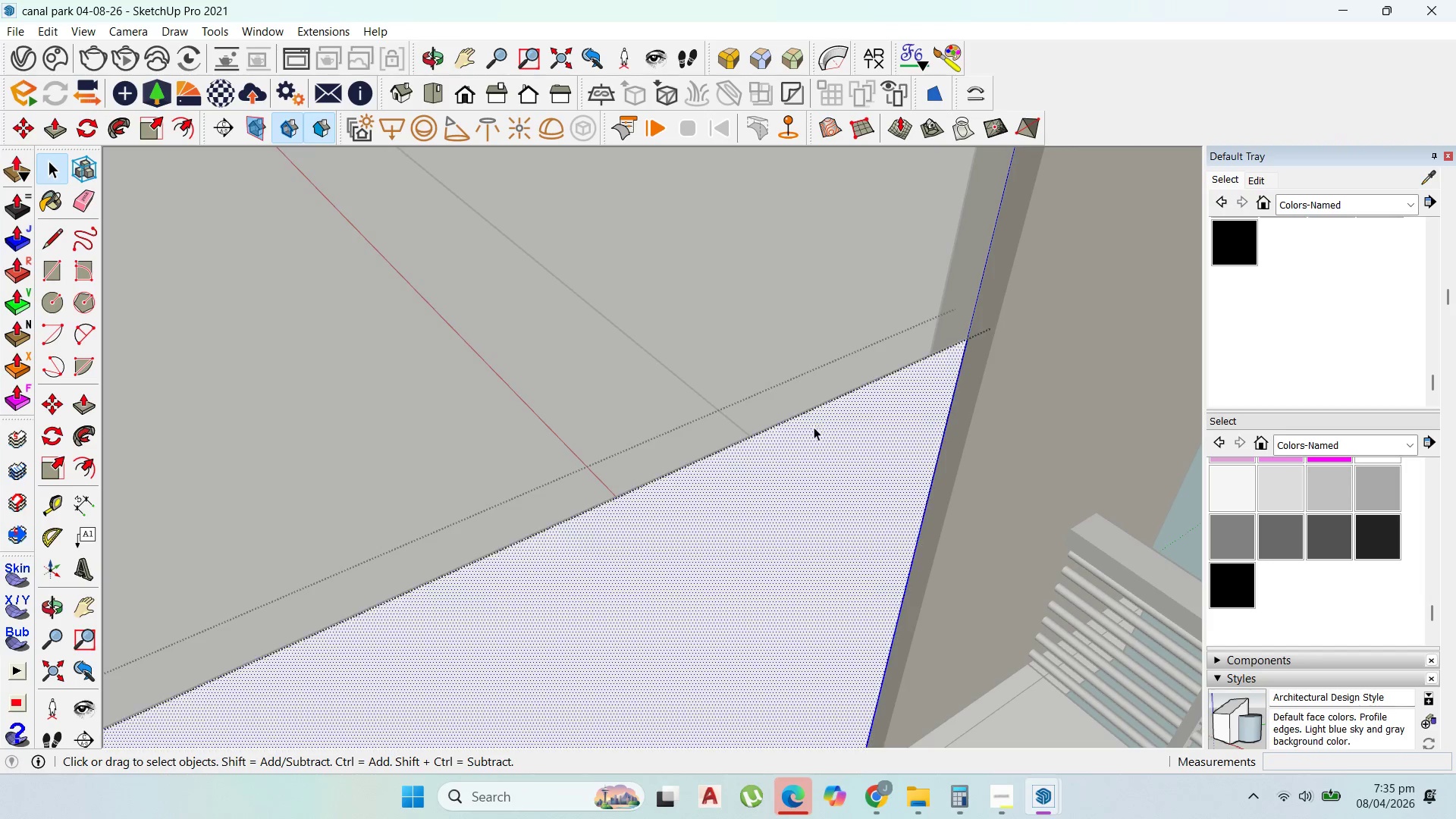 
triple_click([814, 427])
 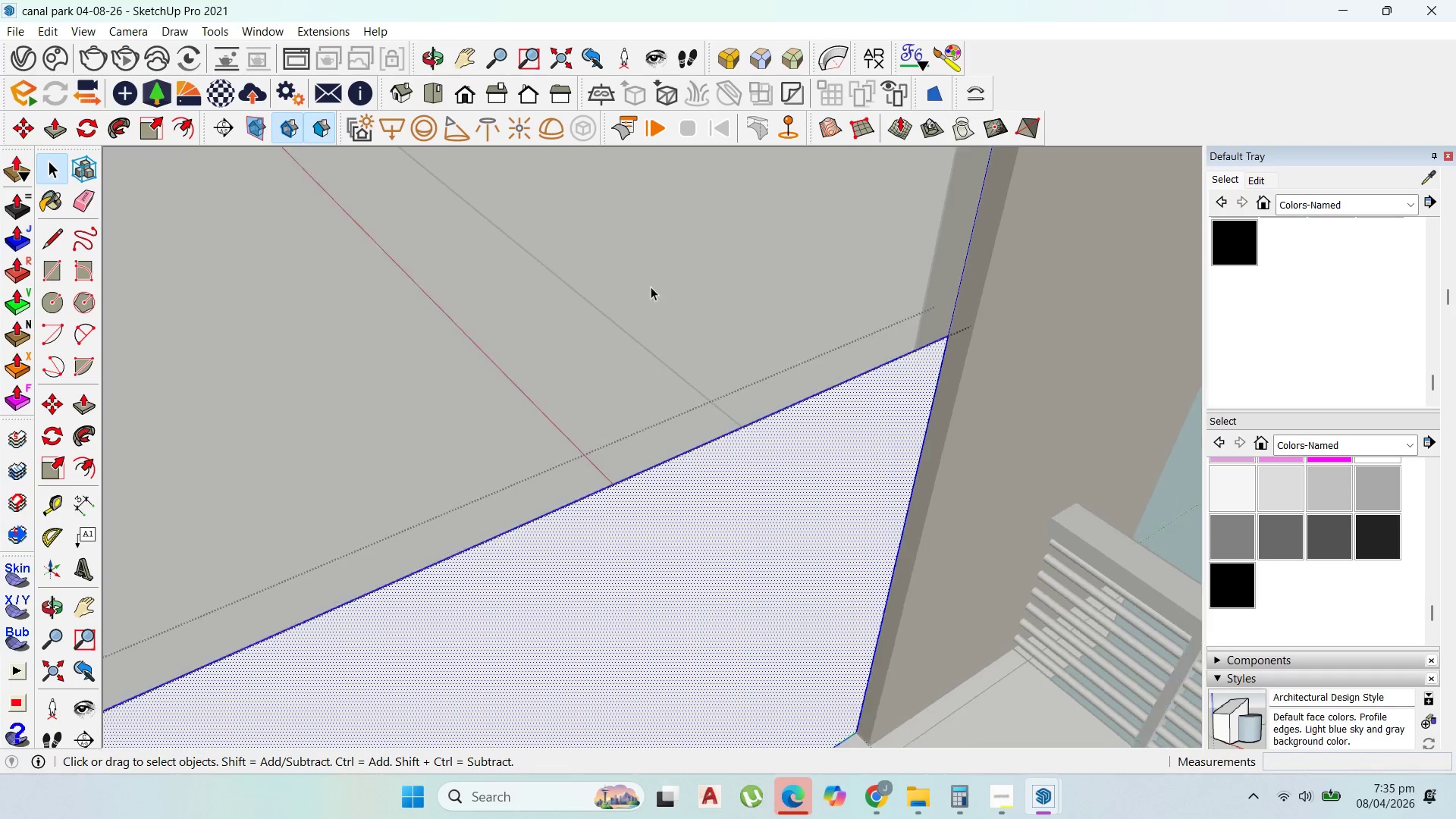 
scroll: coordinate [604, 266], scroll_direction: down, amount: 4.0
 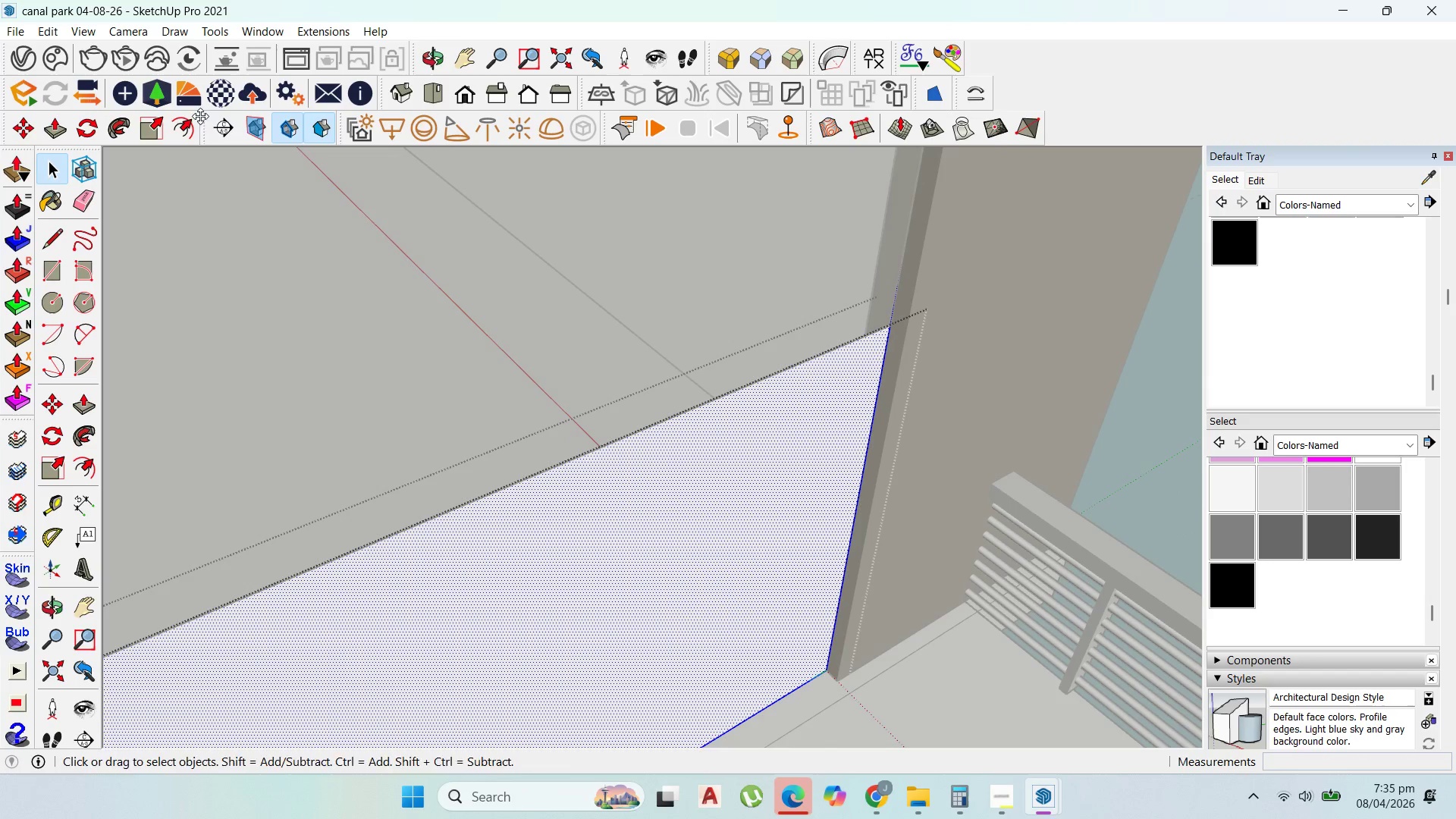 
left_click([187, 120])
 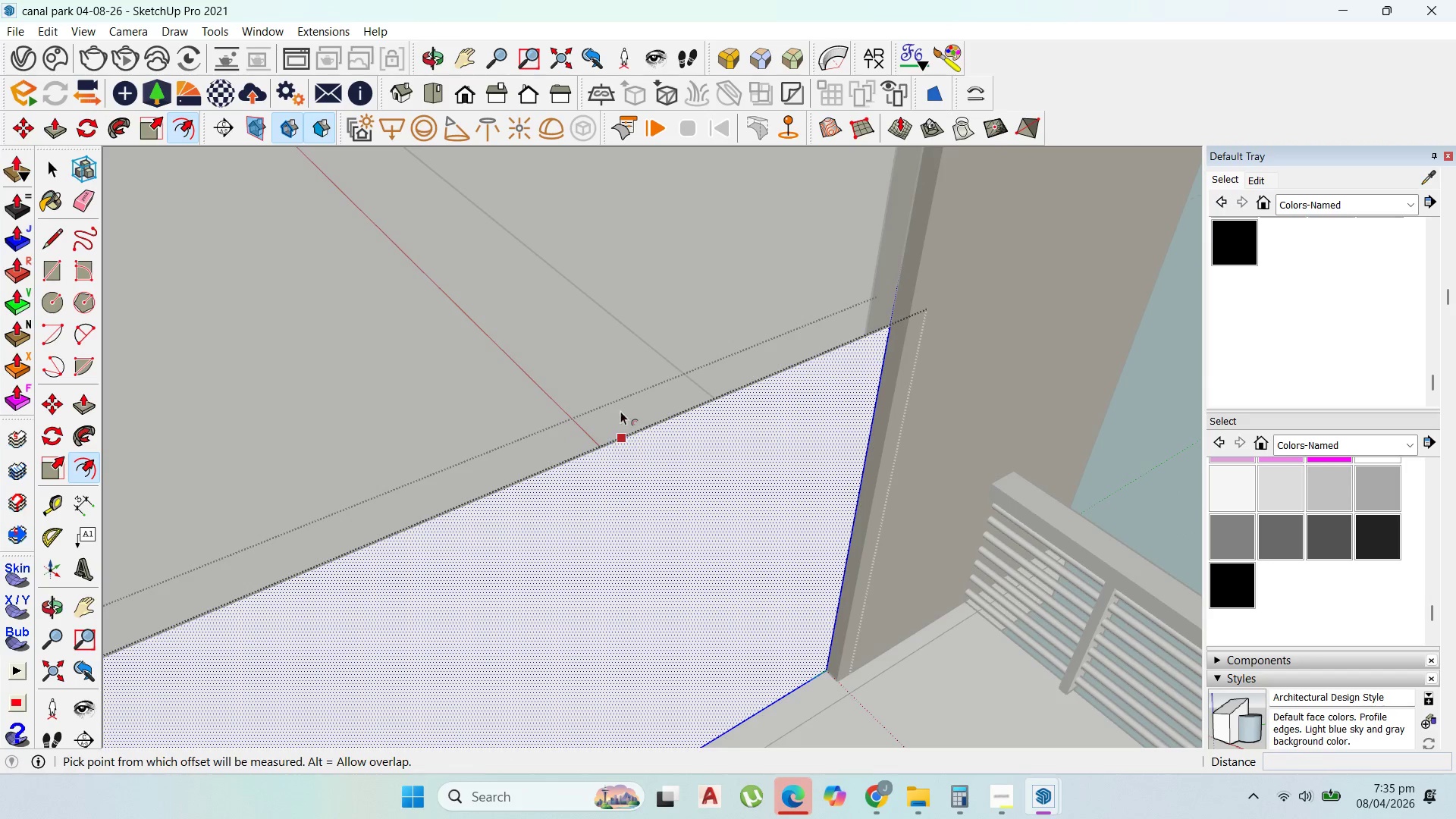 
left_click_drag(start_coordinate=[626, 443], to_coordinate=[647, 440])
 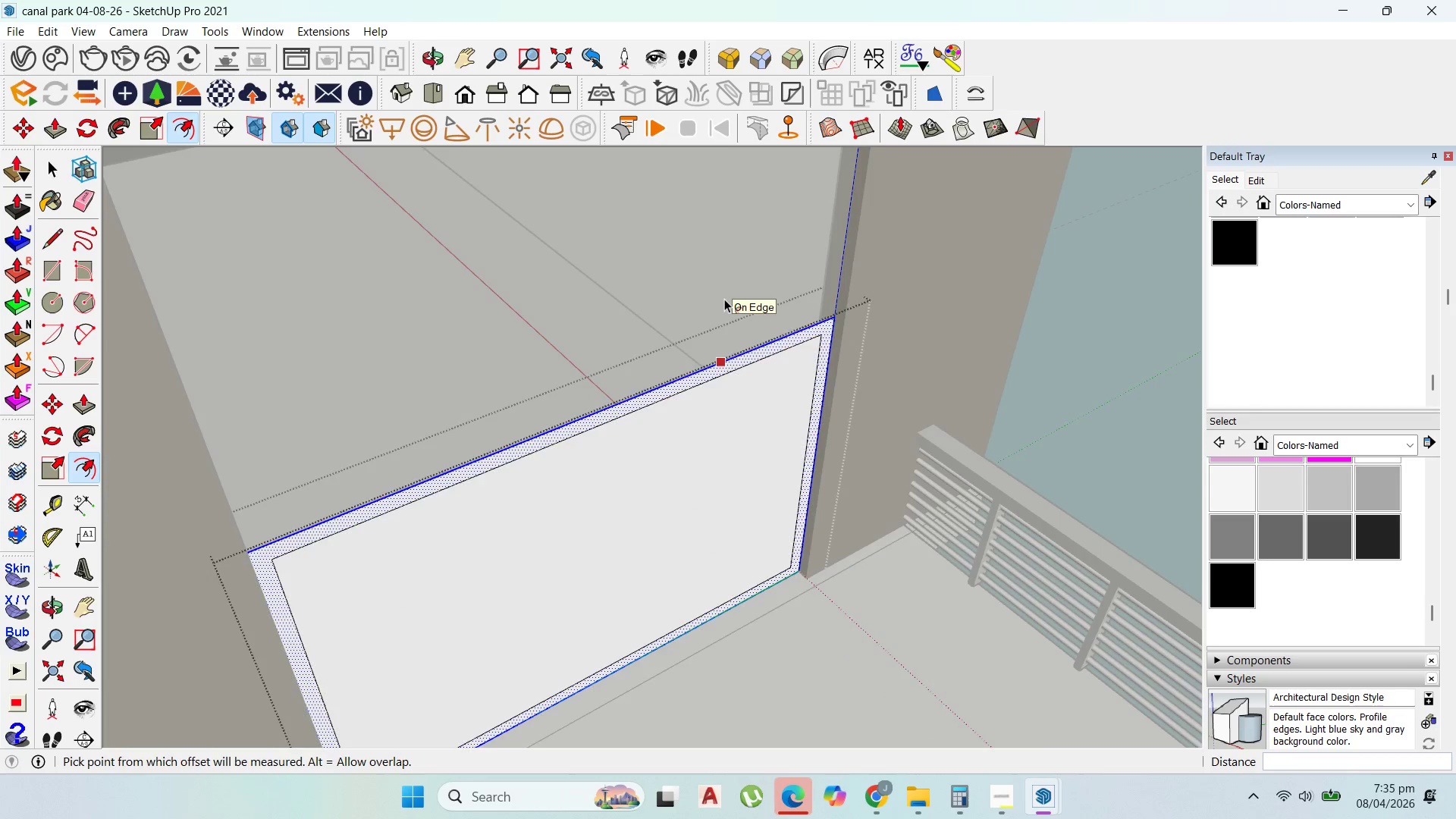 
type(100)
 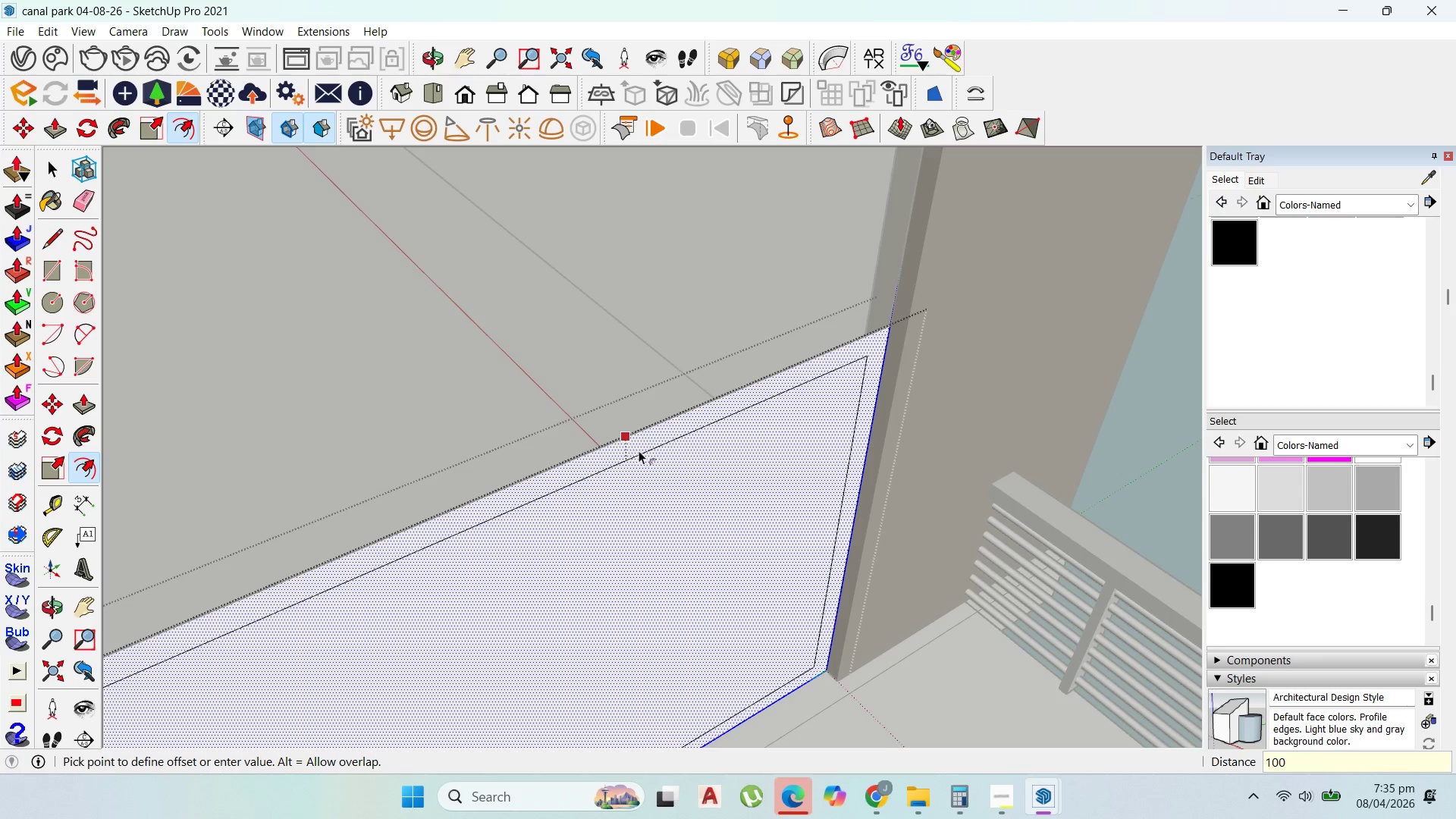 
key(Enter)
 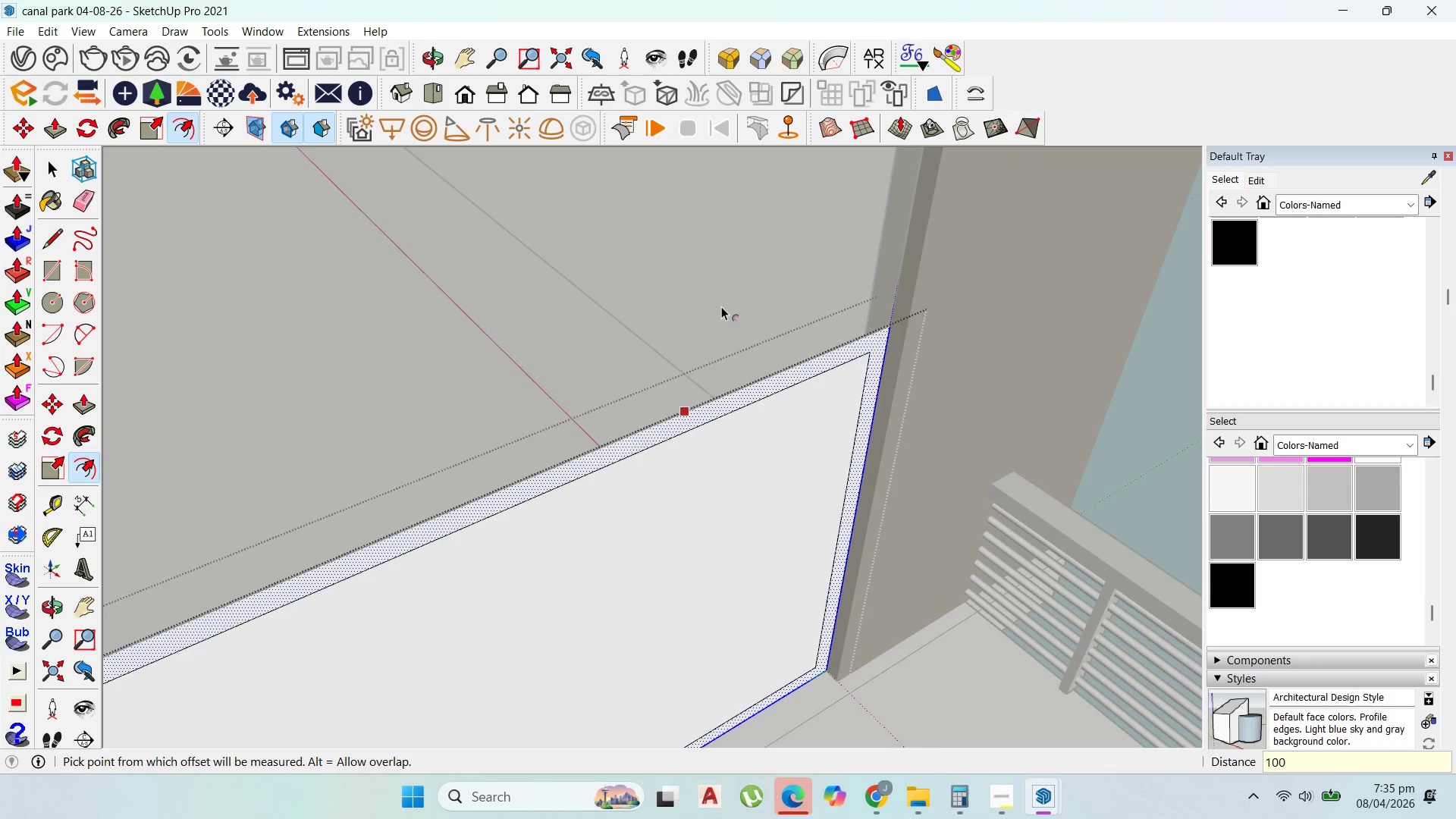 
scroll: coordinate [761, 343], scroll_direction: down, amount: 11.0
 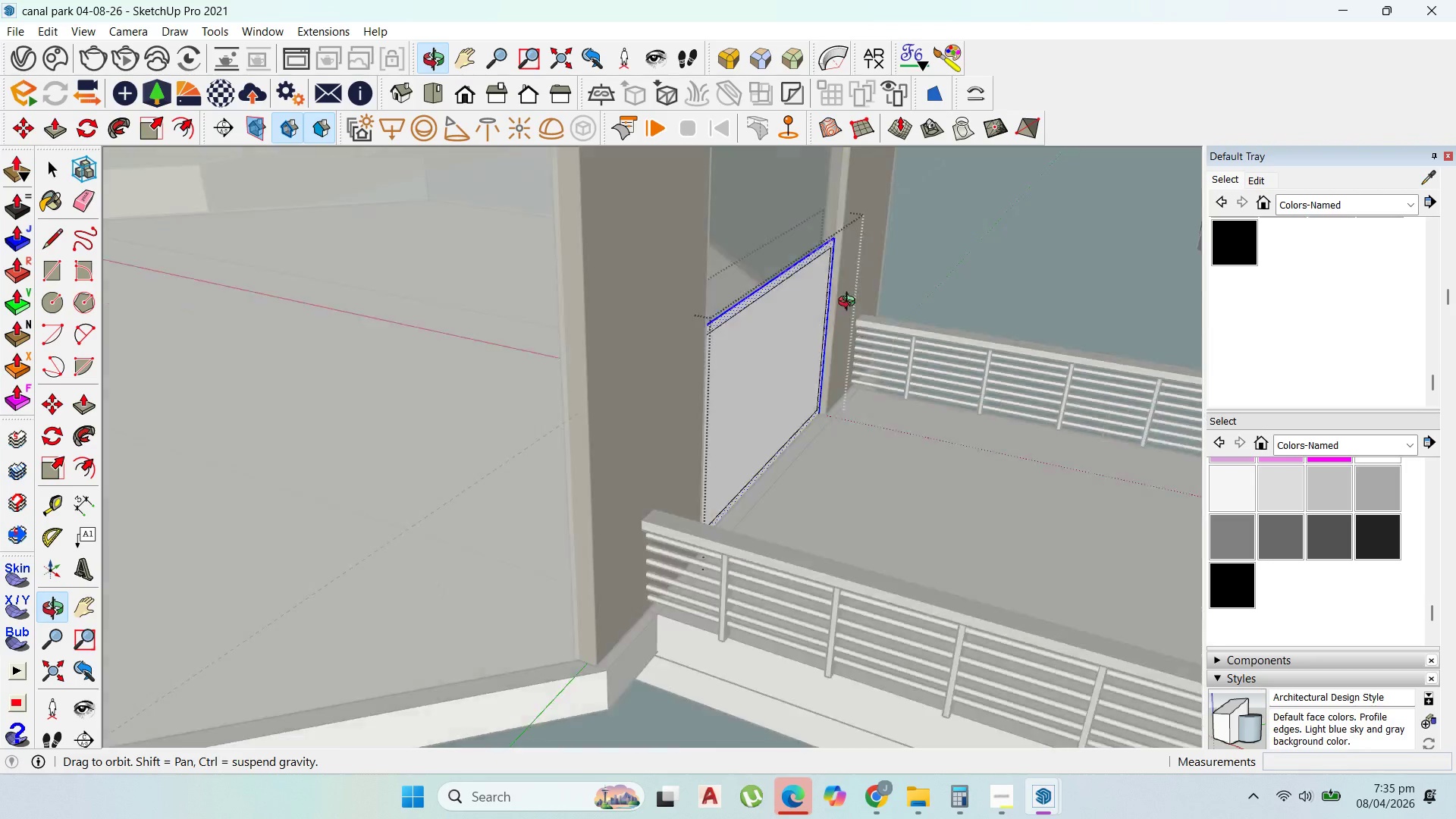 
key(Control+Z)
 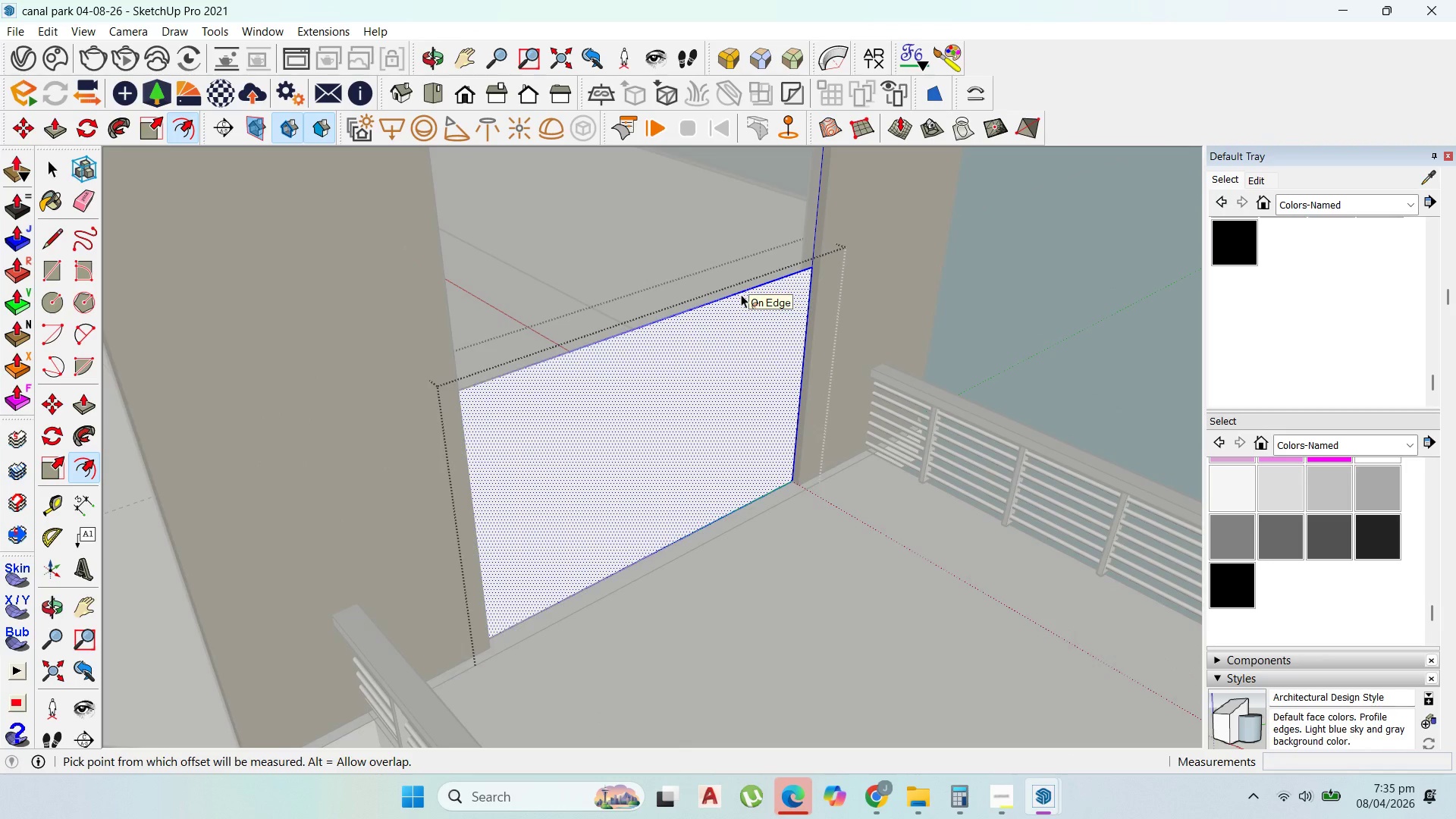 
scroll: coordinate [772, 302], scroll_direction: up, amount: 2.0
 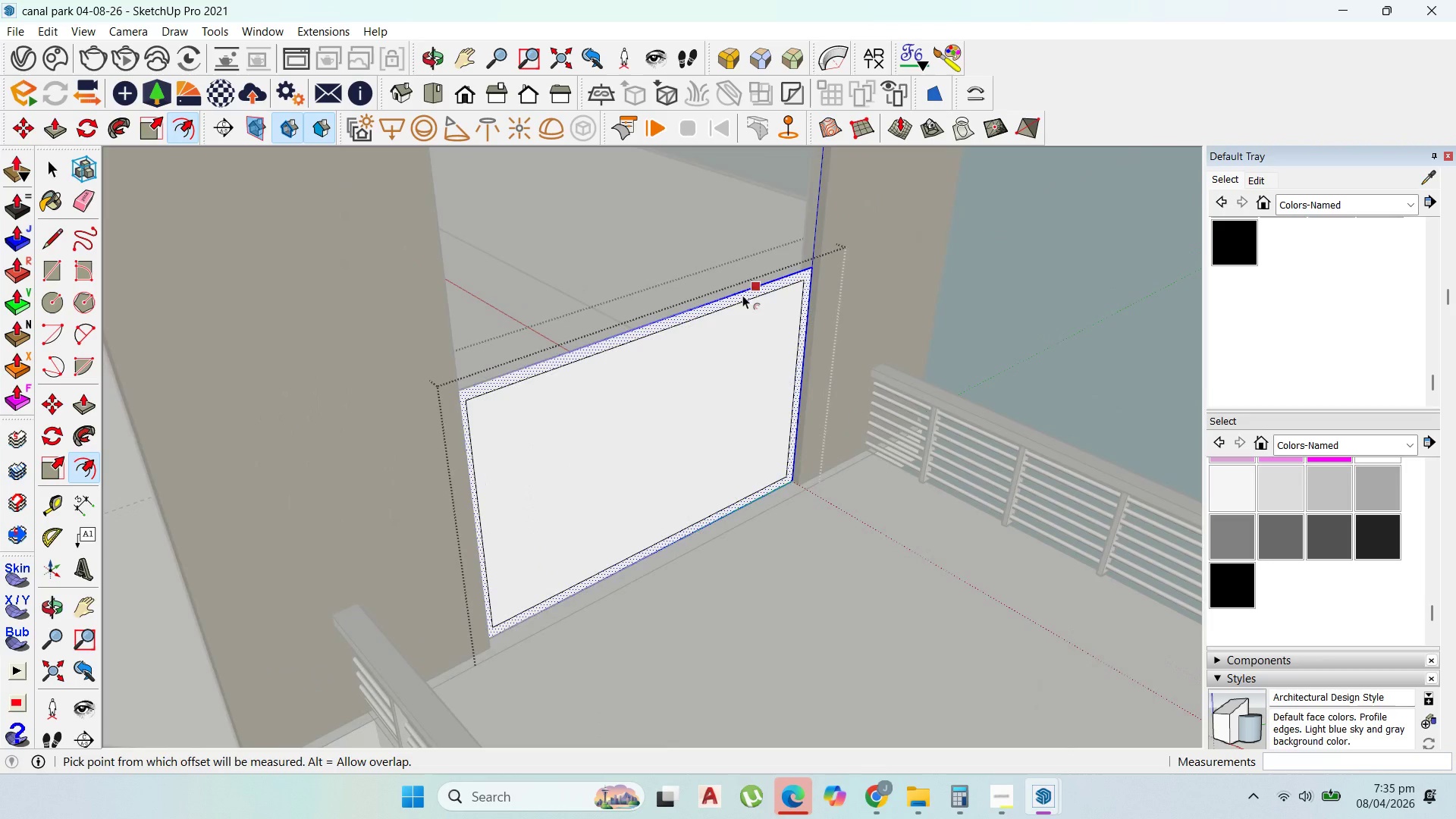 
left_click_drag(start_coordinate=[741, 294], to_coordinate=[743, 307])
 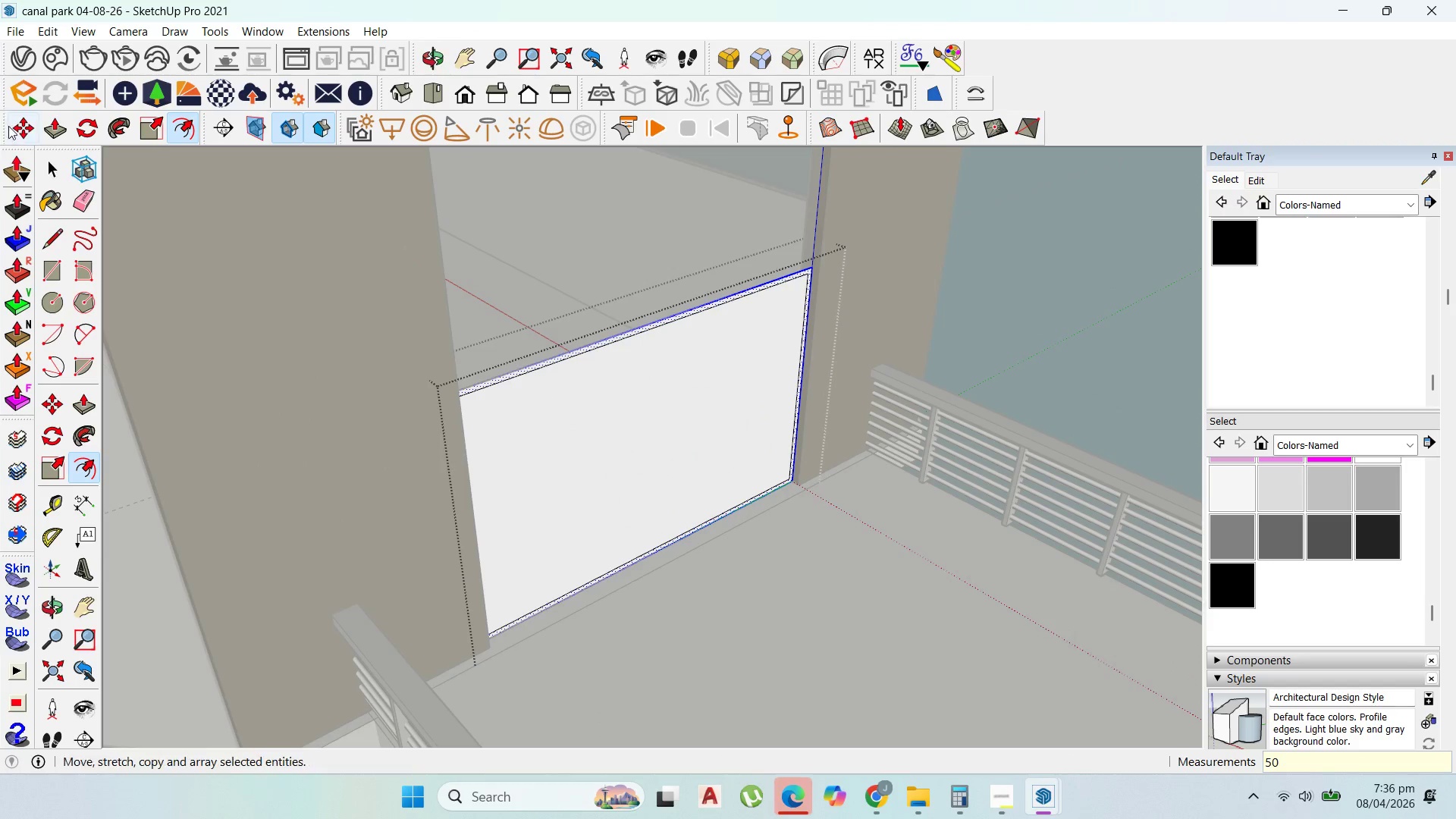 
type(50)
 